 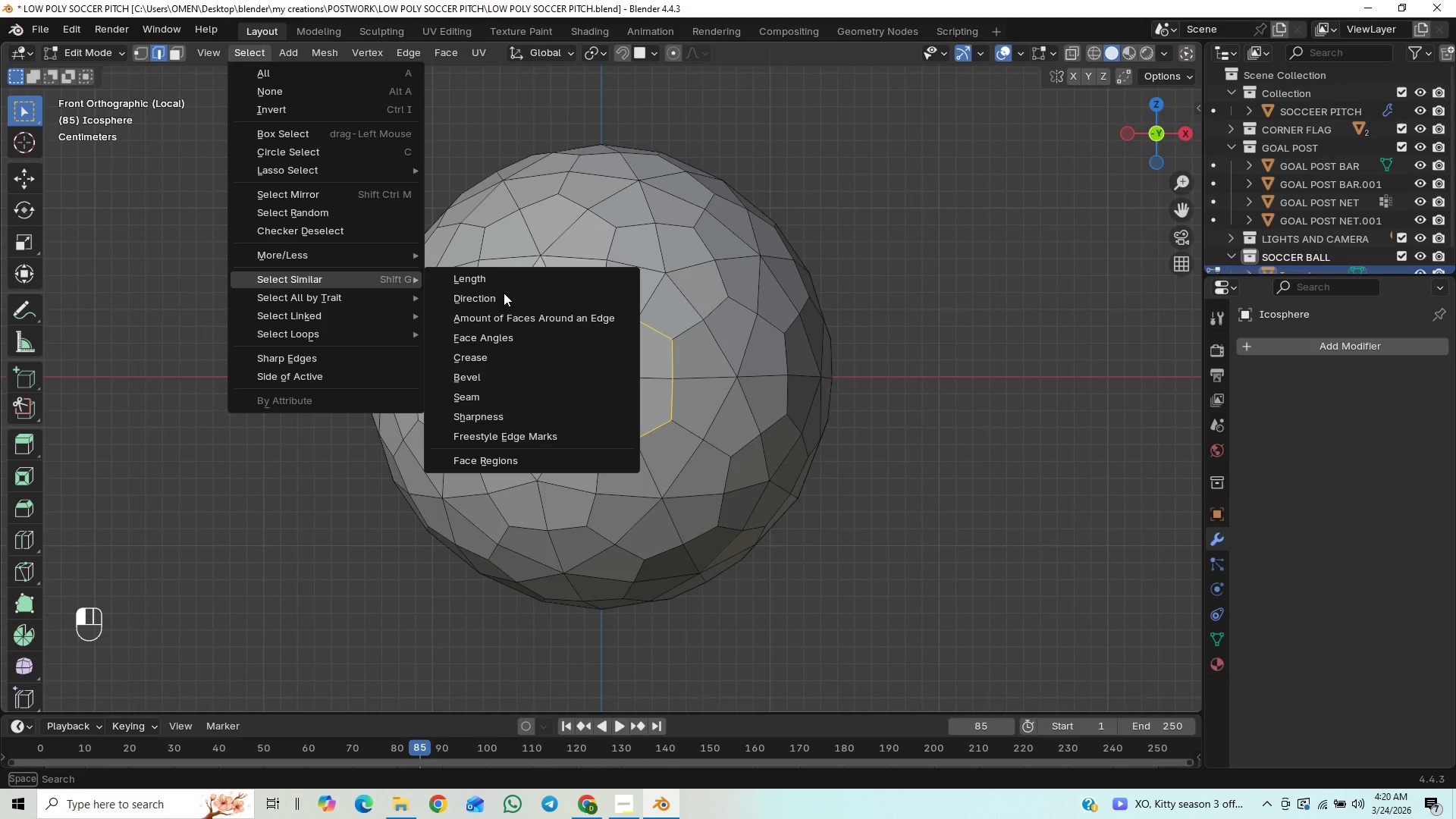 
left_click([511, 333])
 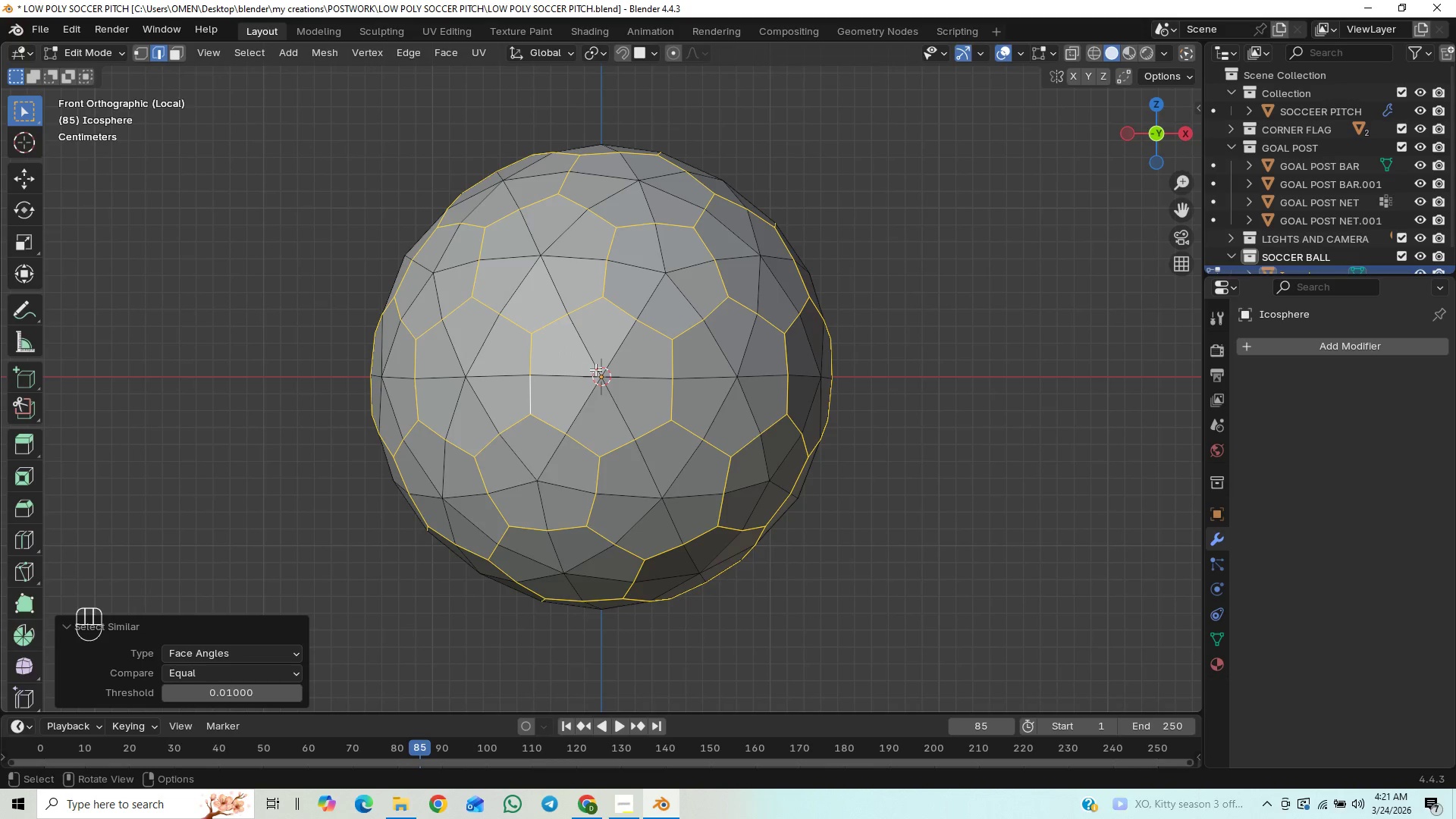 
wait(7.33)
 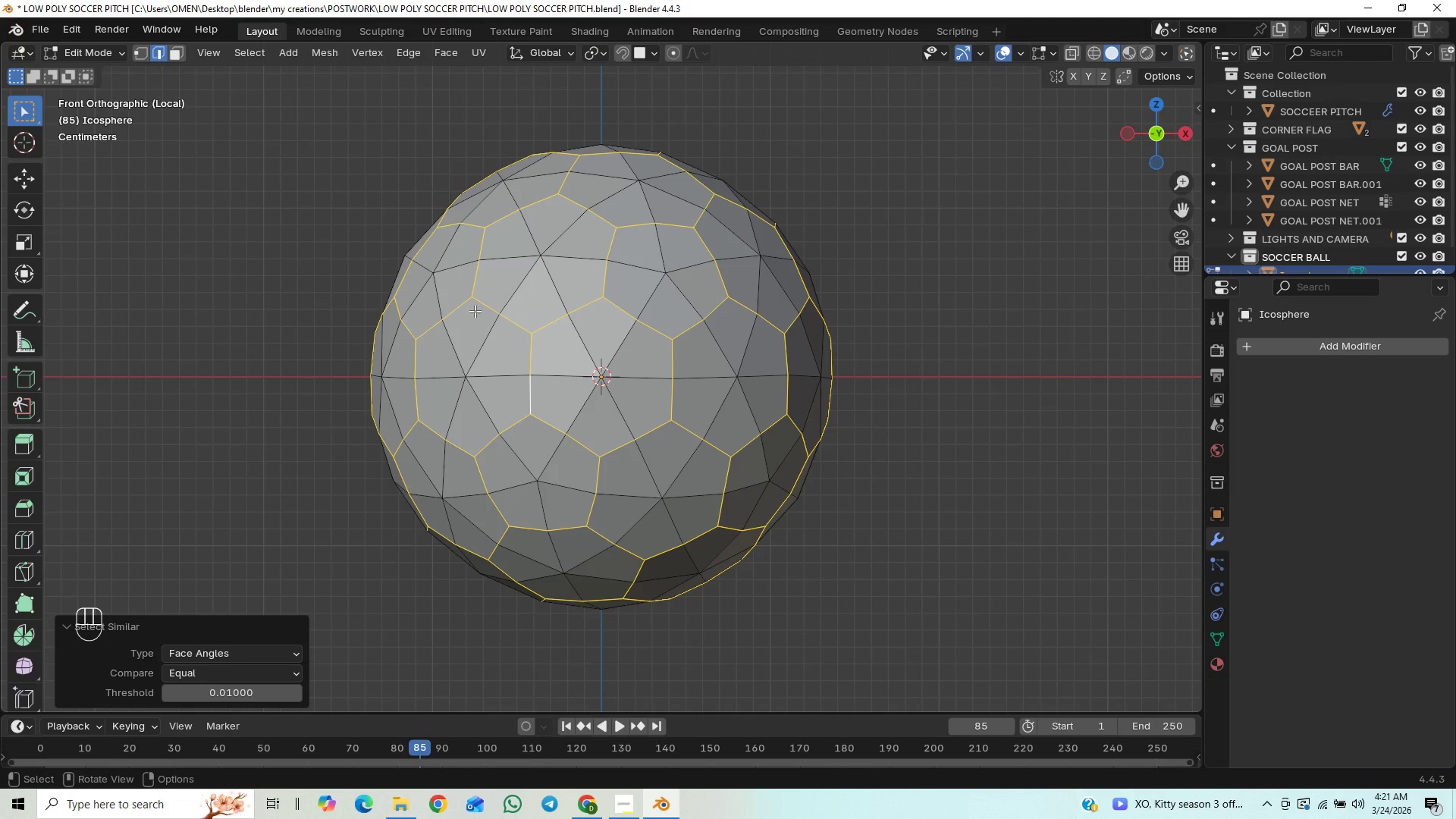 
scroll: coordinate [598, 375], scroll_direction: down, amount: 1.0
 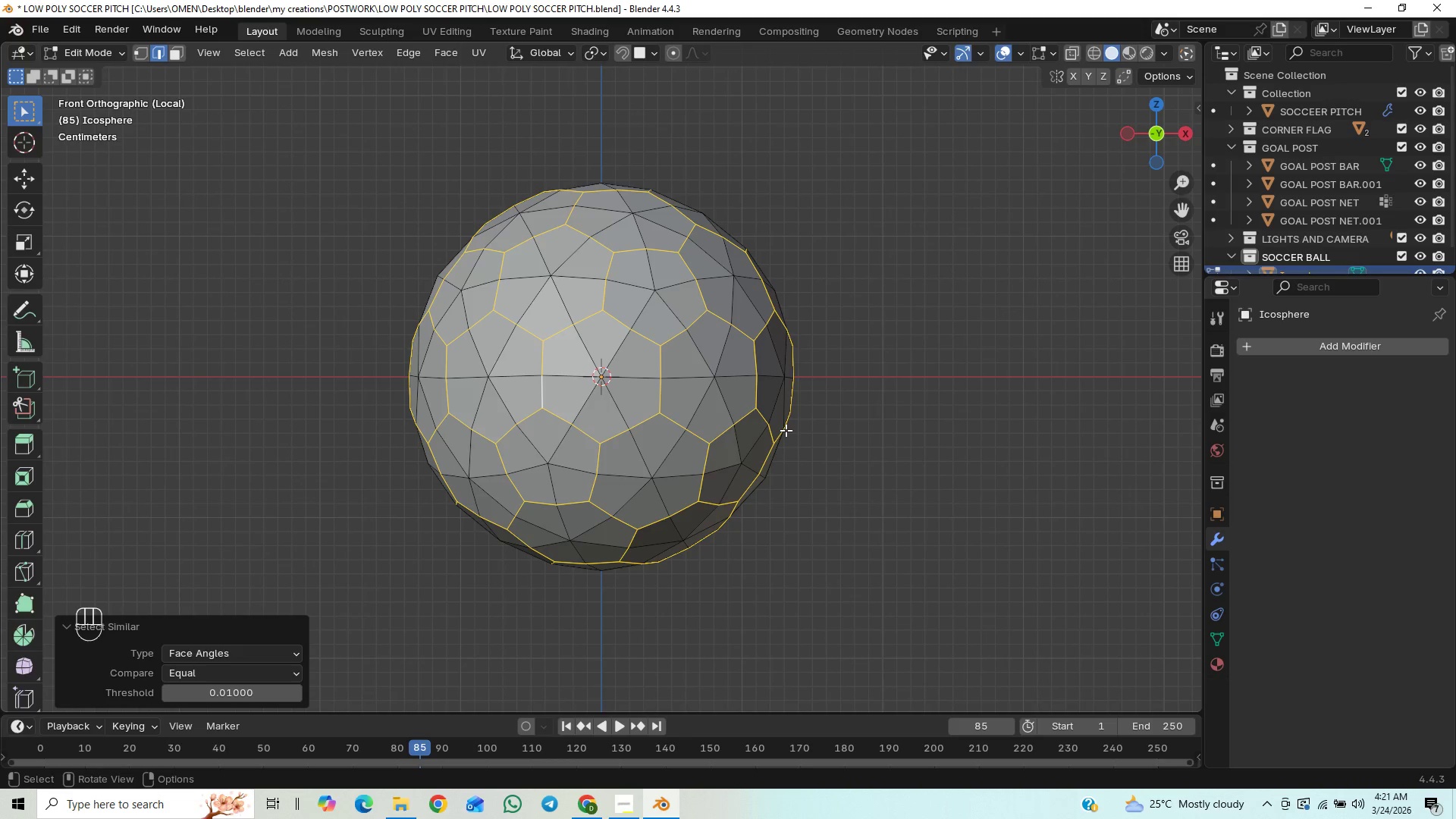 
wait(10.69)
 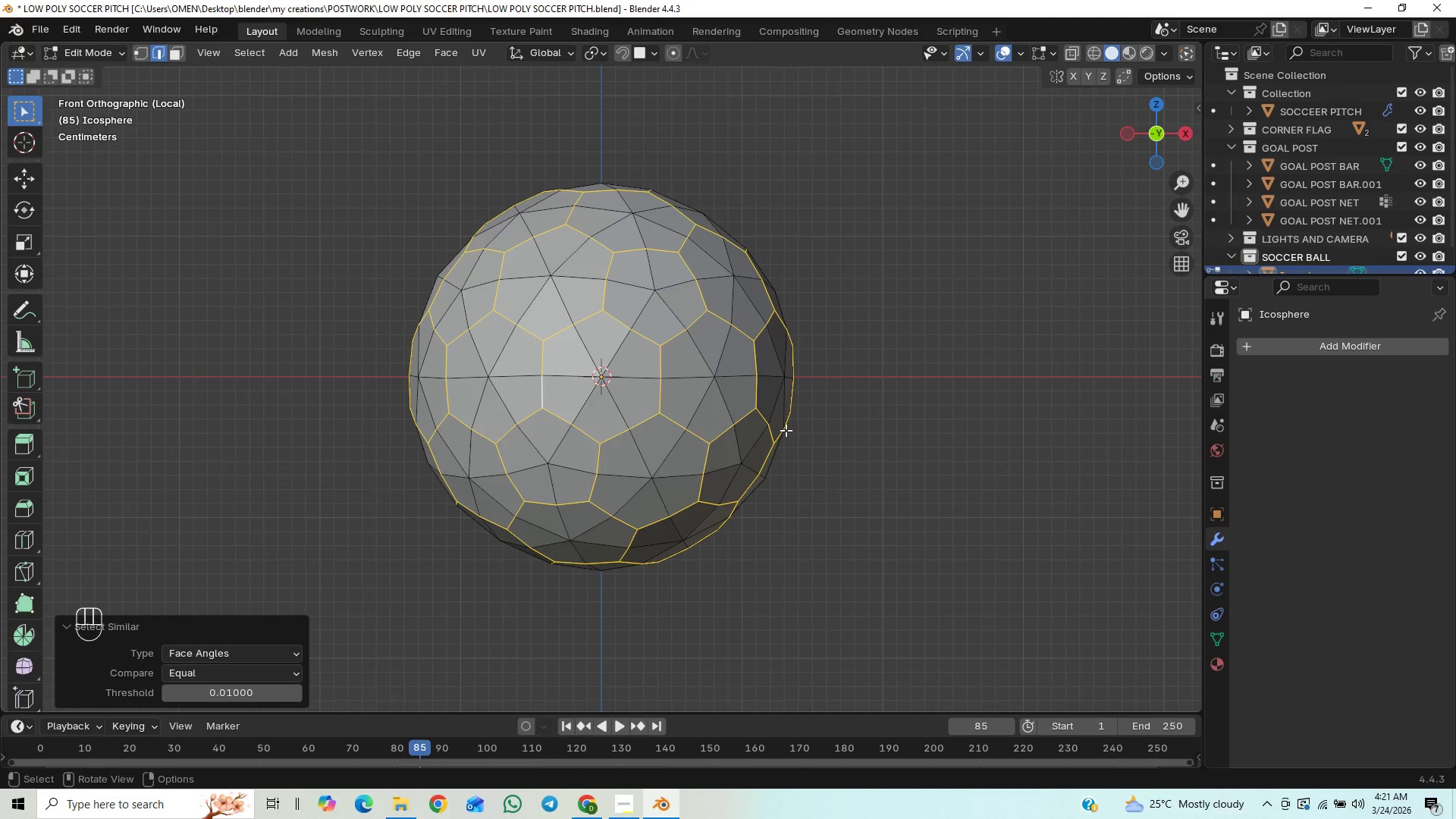 
key(Control+S)
 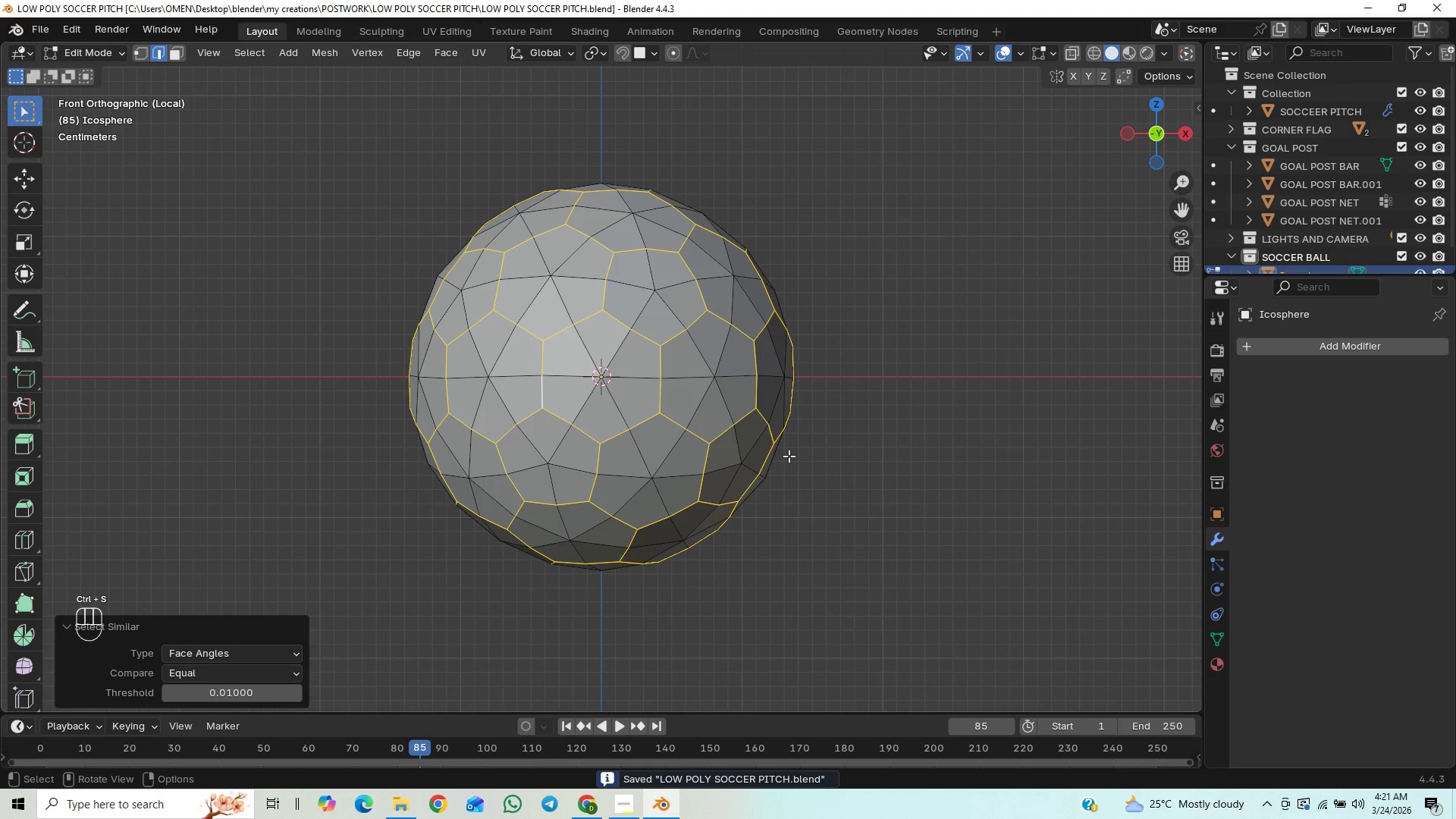 
scroll: coordinate [789, 456], scroll_direction: up, amount: 1.0
 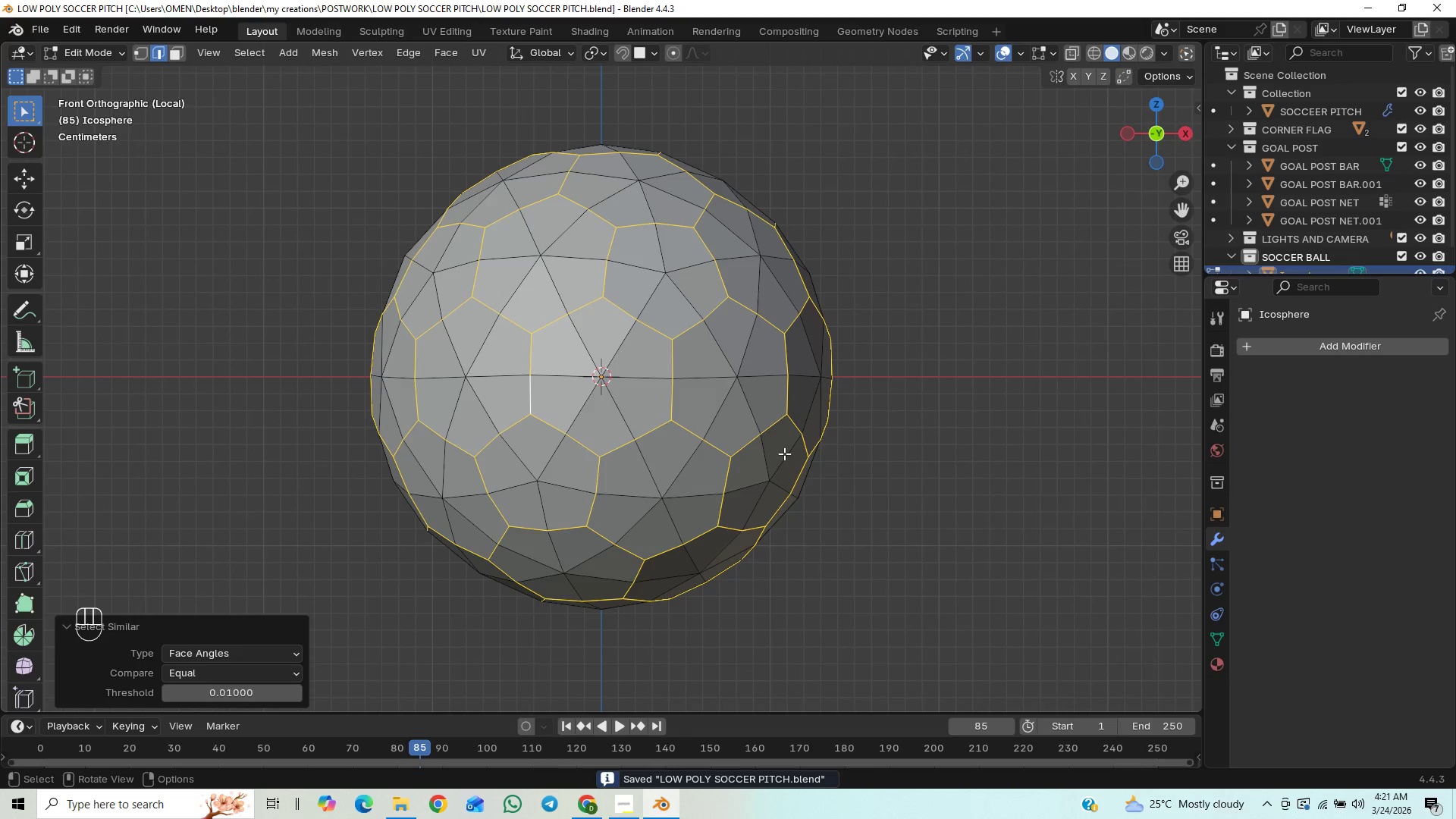 
scroll: coordinate [780, 449], scroll_direction: down, amount: 5.0
 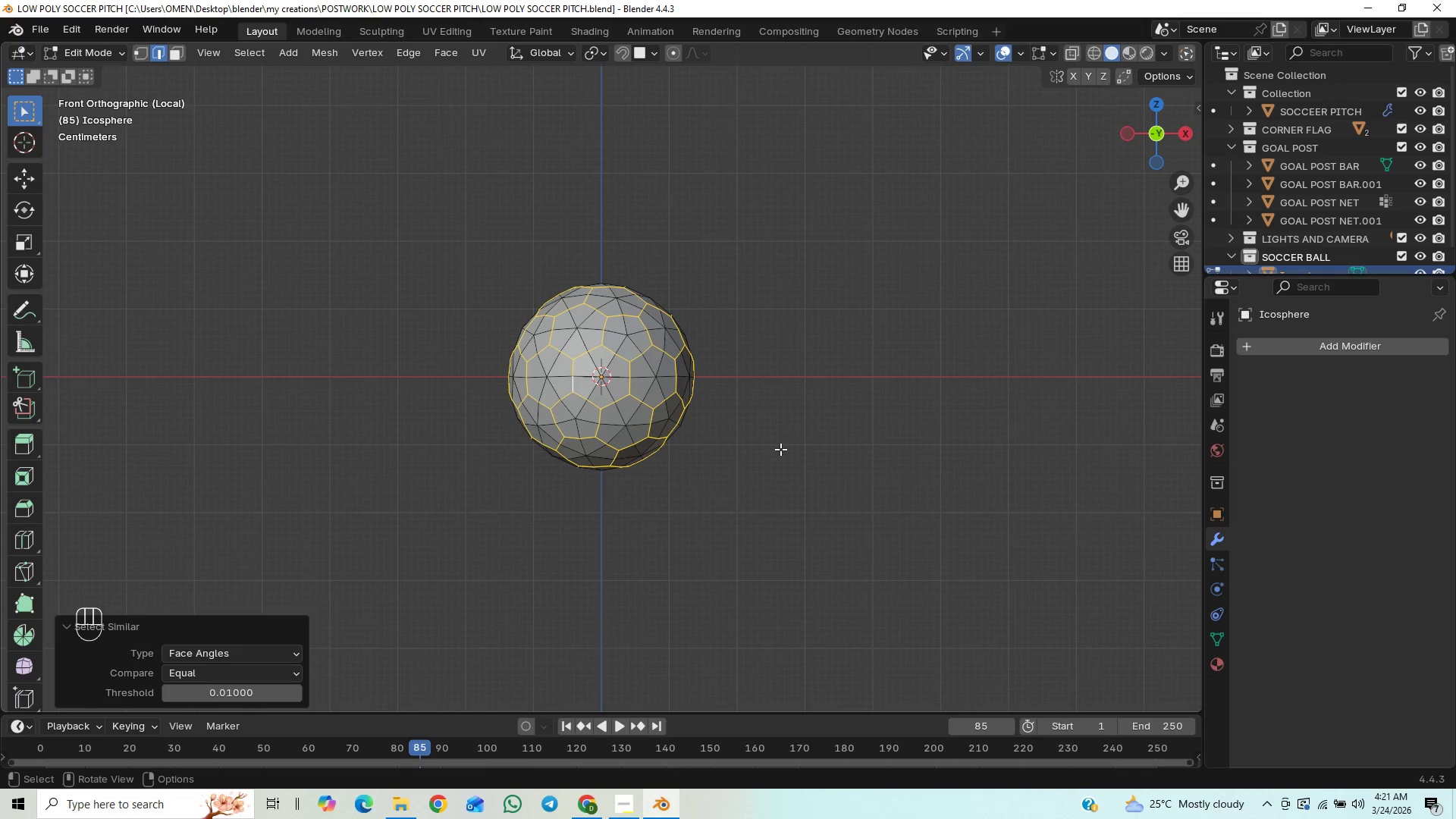 
scroll: coordinate [783, 447], scroll_direction: up, amount: 2.0
 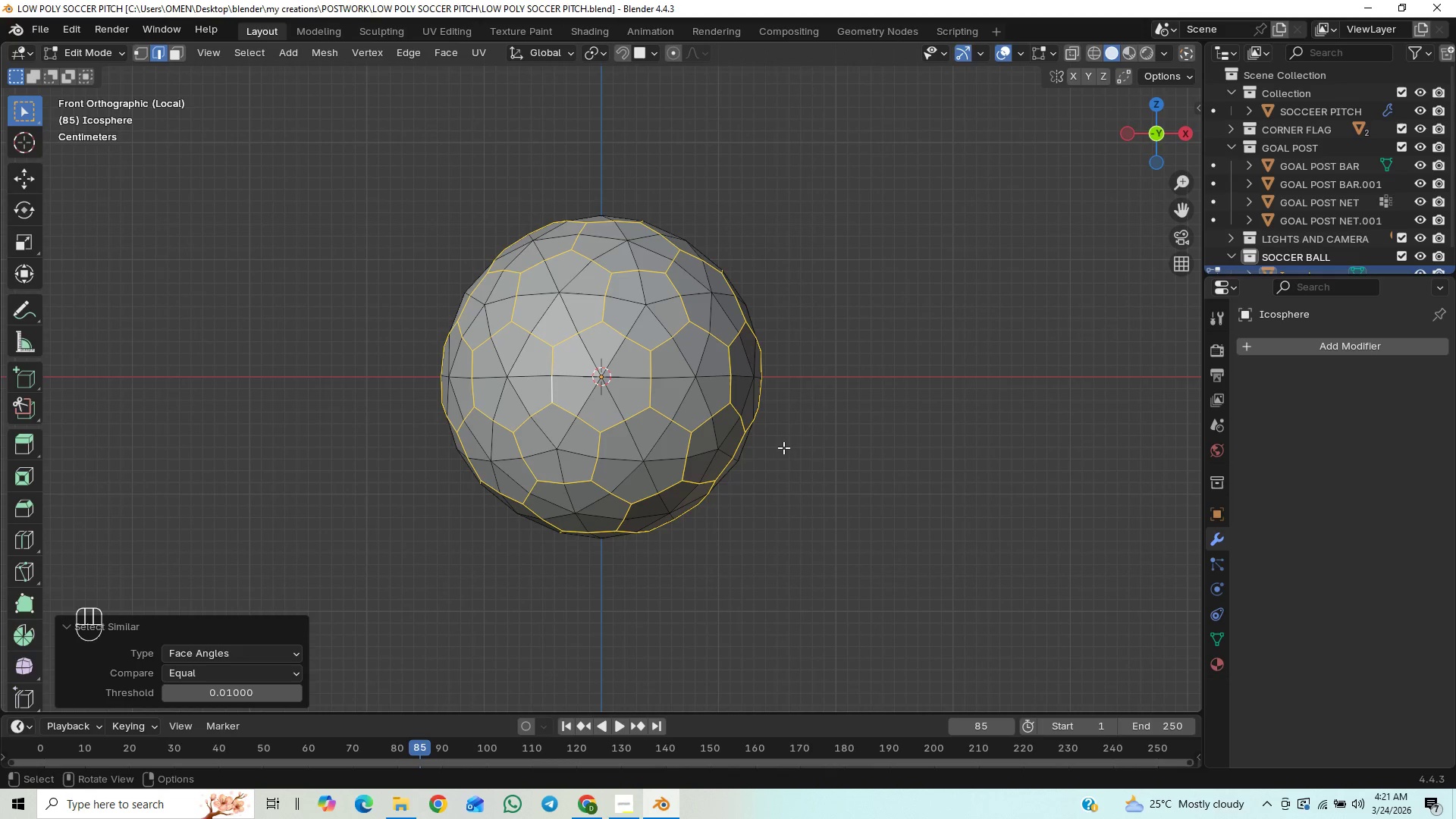 
key(Control+B)
 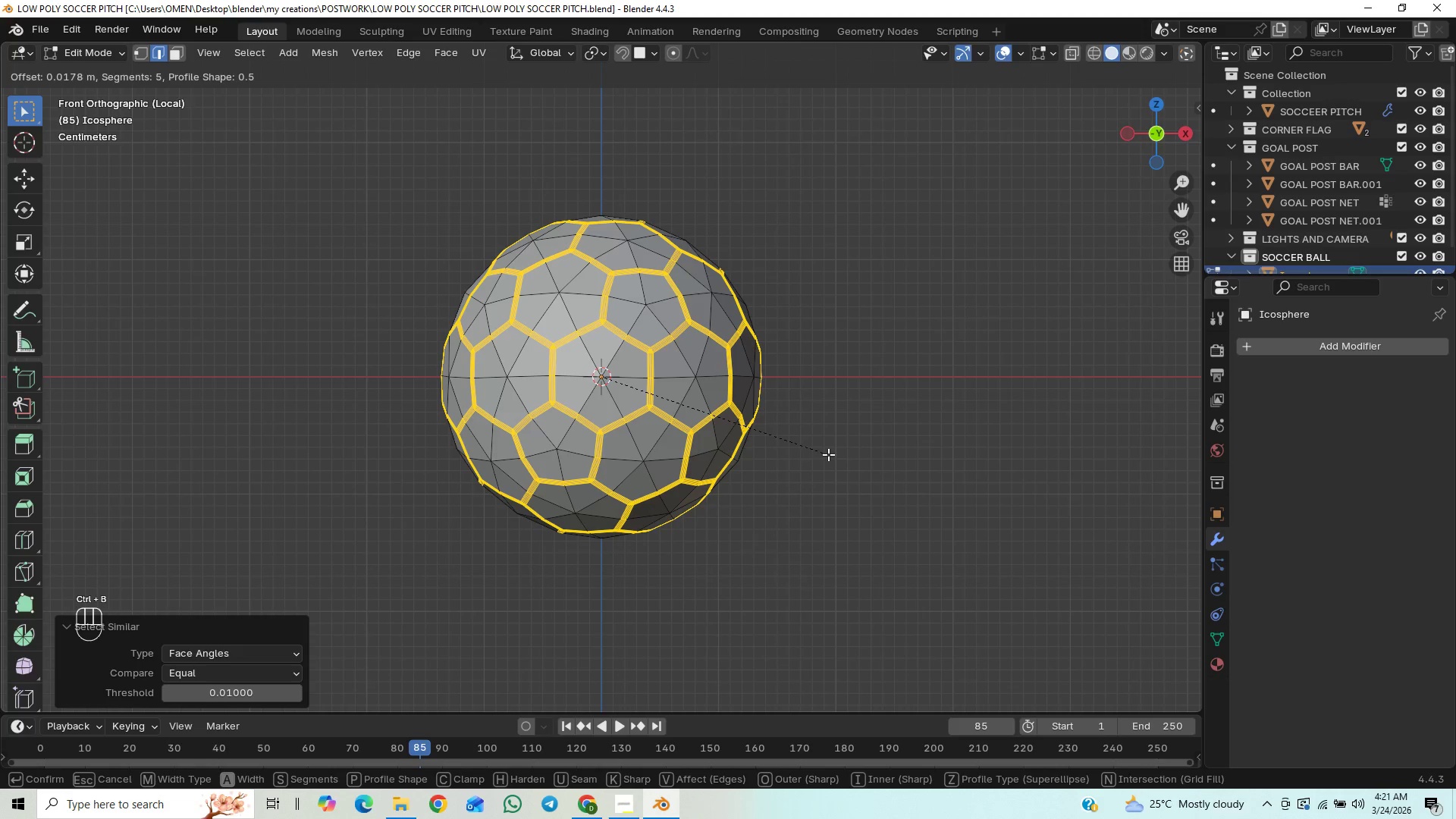 
scroll: coordinate [828, 454], scroll_direction: down, amount: 1.0
 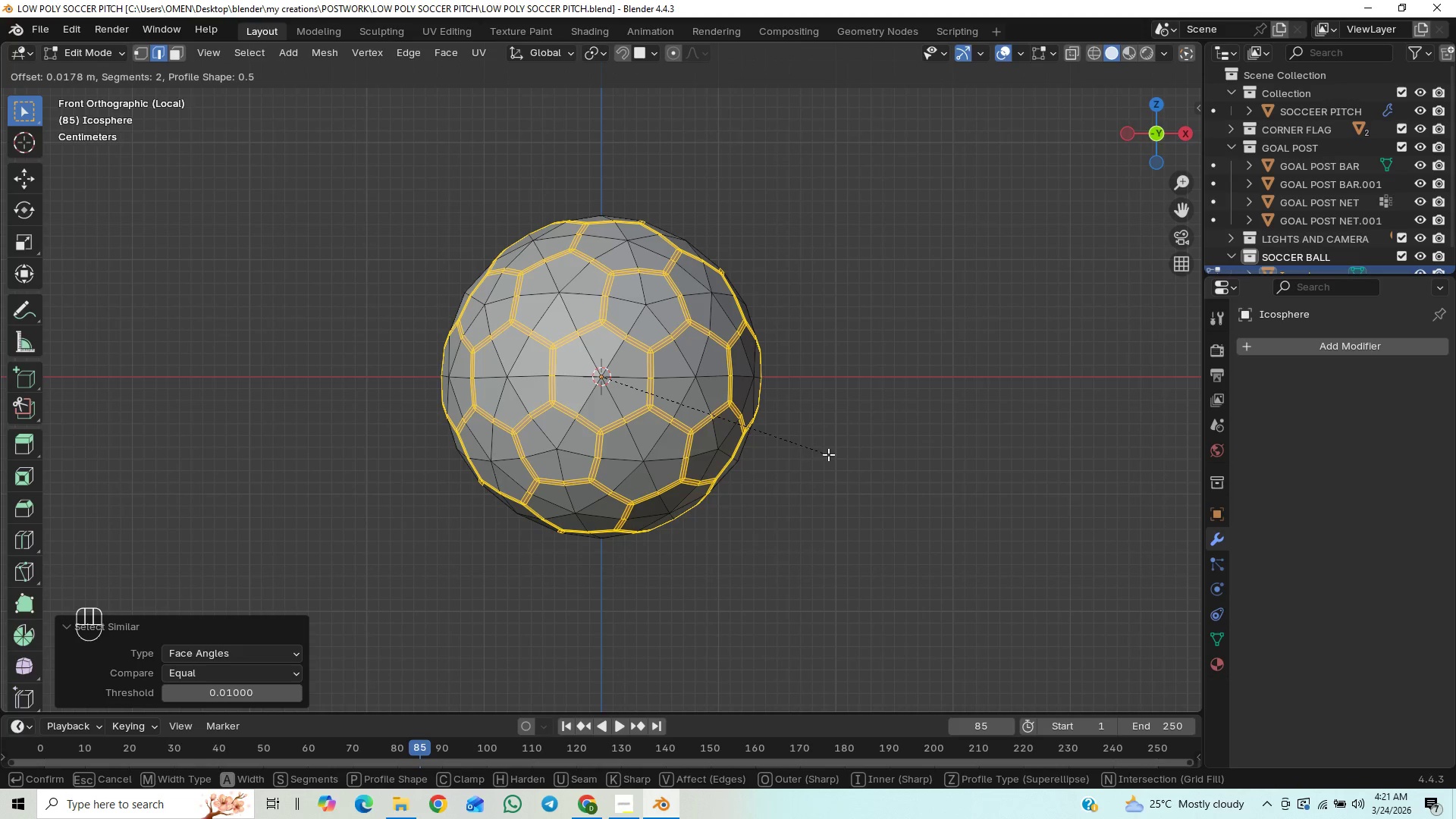 
wait(5.44)
 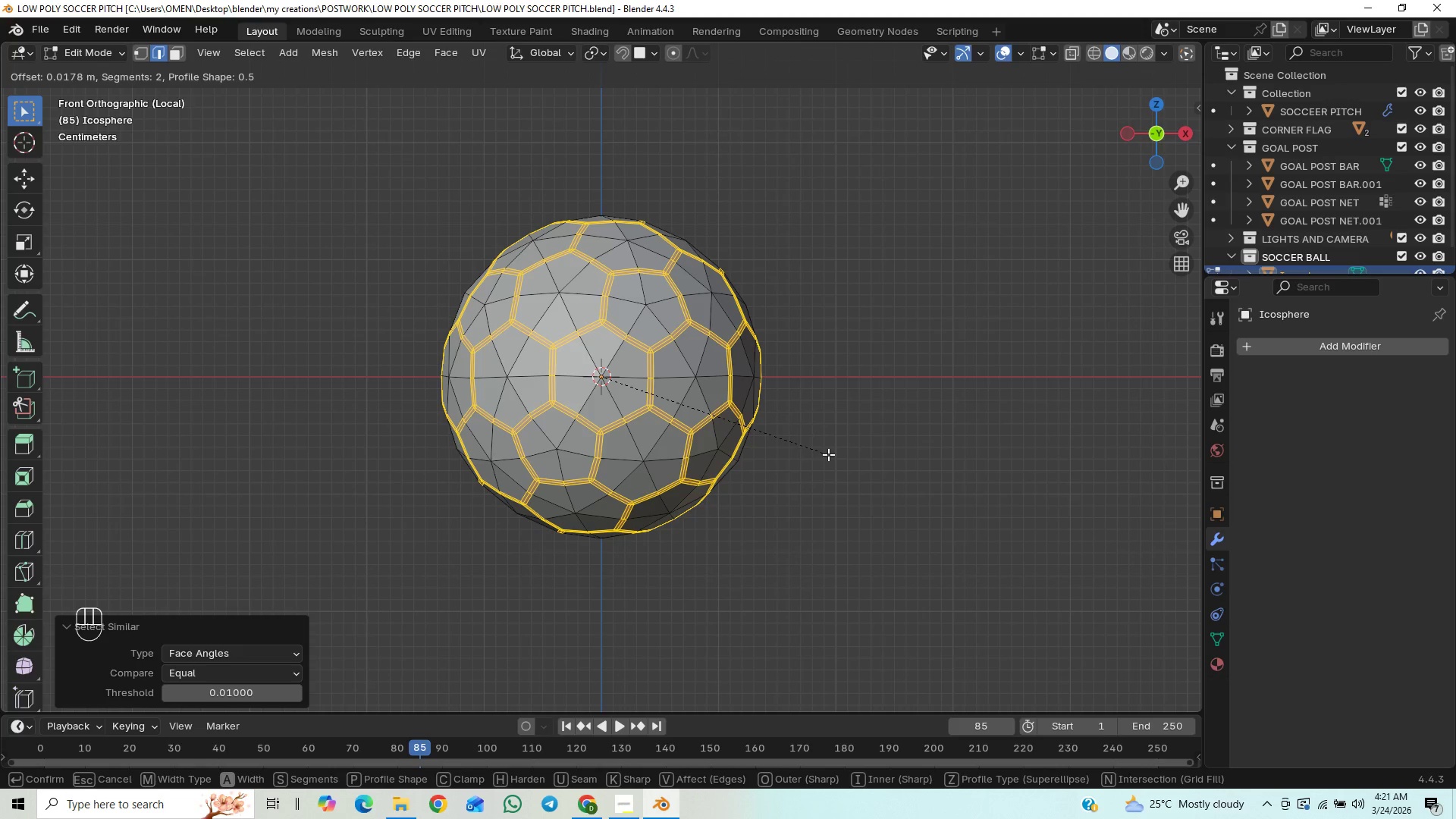 
hold_key(key=ShiftLeft, duration=1.5)
 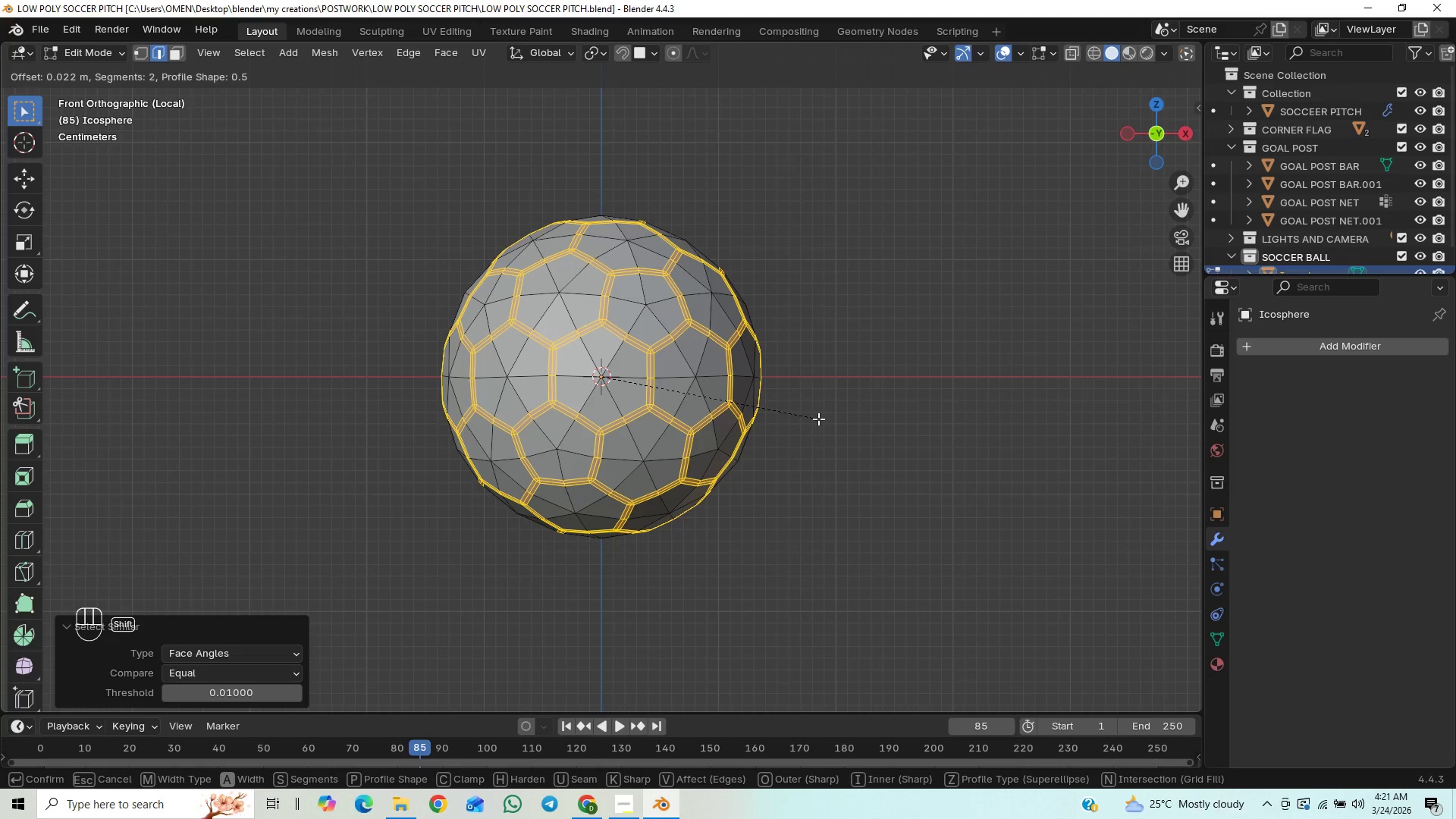 
hold_key(key=ShiftLeft, duration=1.5)
 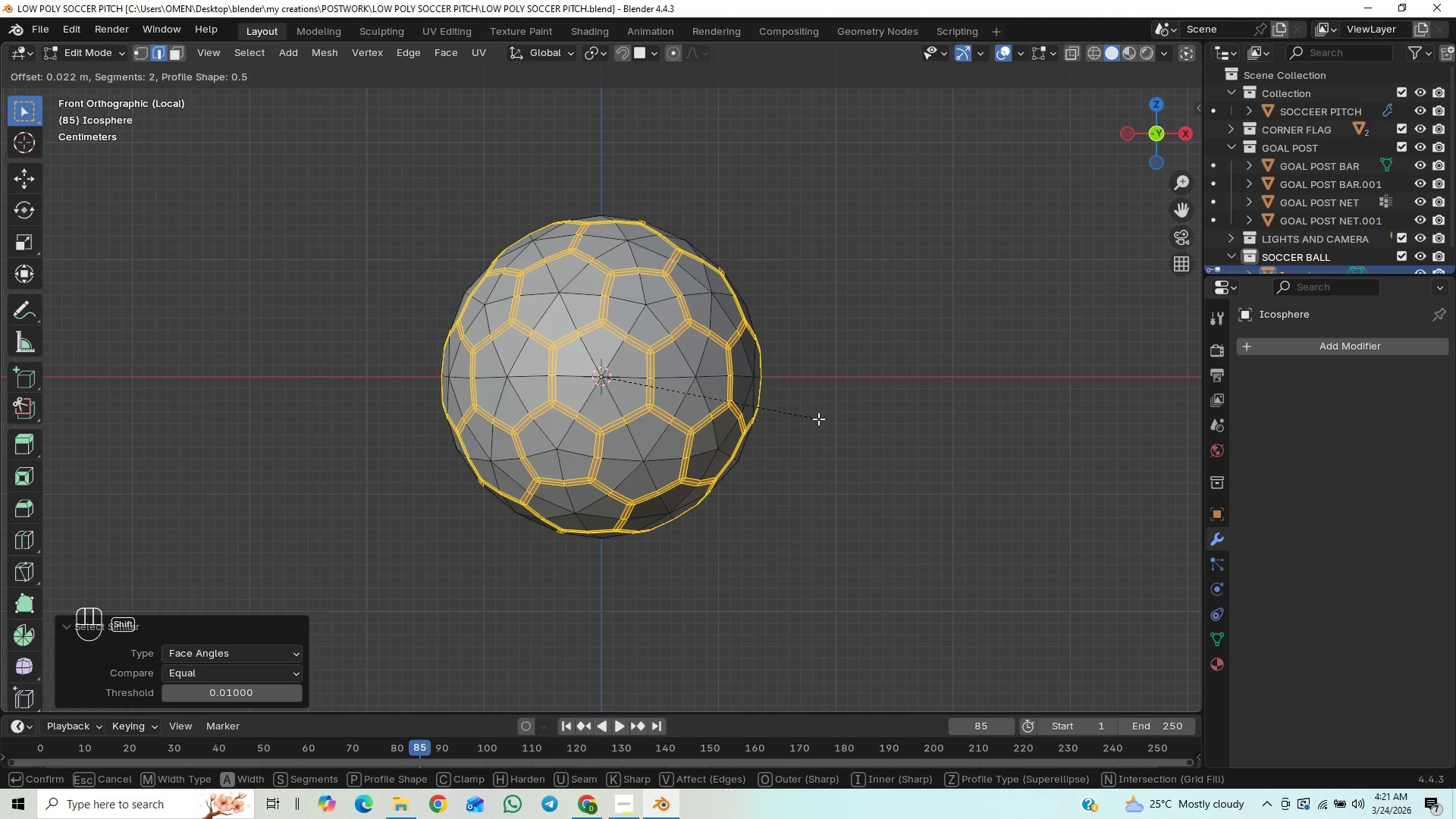 
hold_key(key=ShiftLeft, duration=1.49)
left_click([817, 419])
 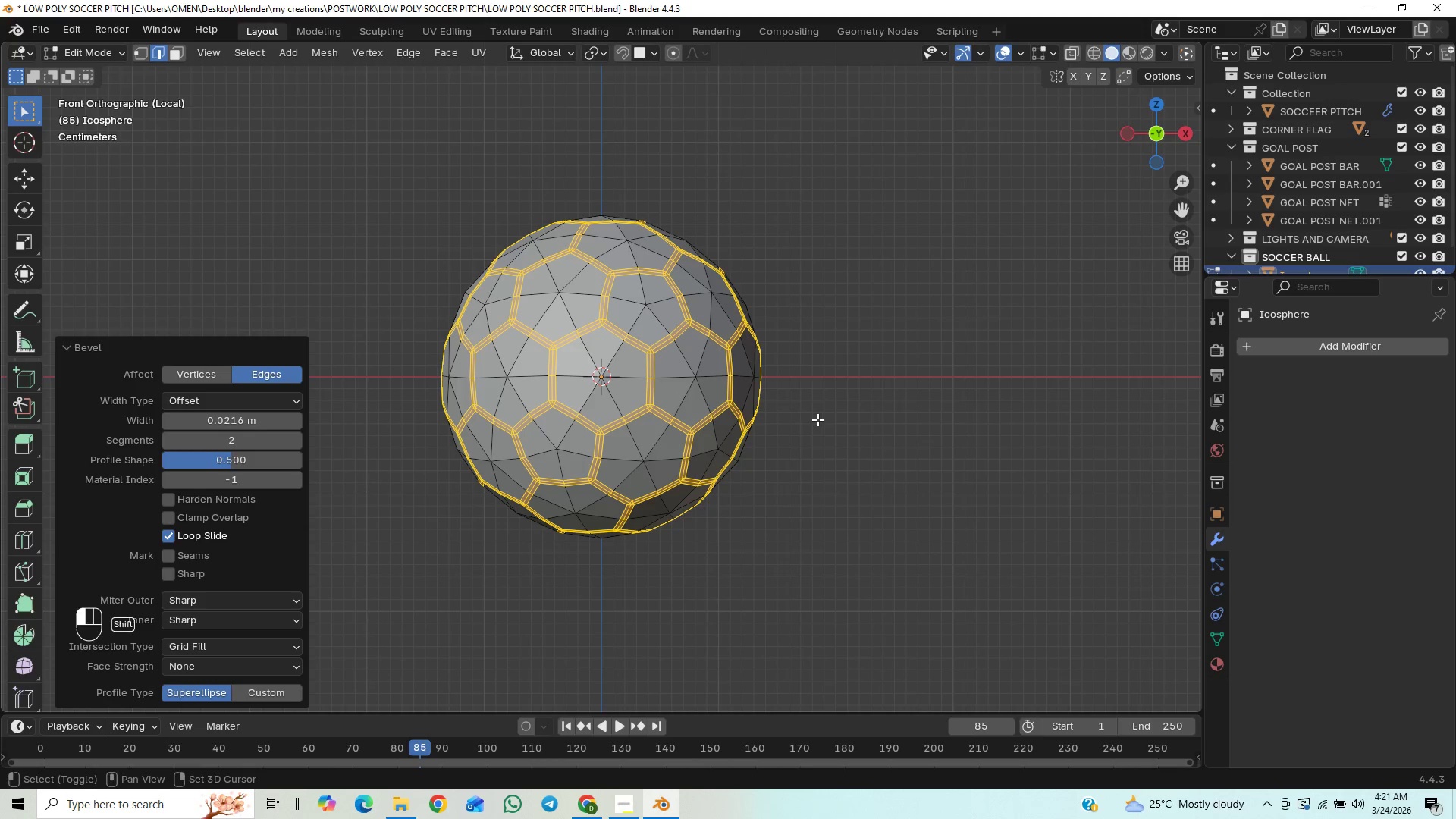 
hold_key(key=ShiftLeft, duration=5.94)
scroll: coordinate [807, 428], scroll_direction: up, amount: 3.0
 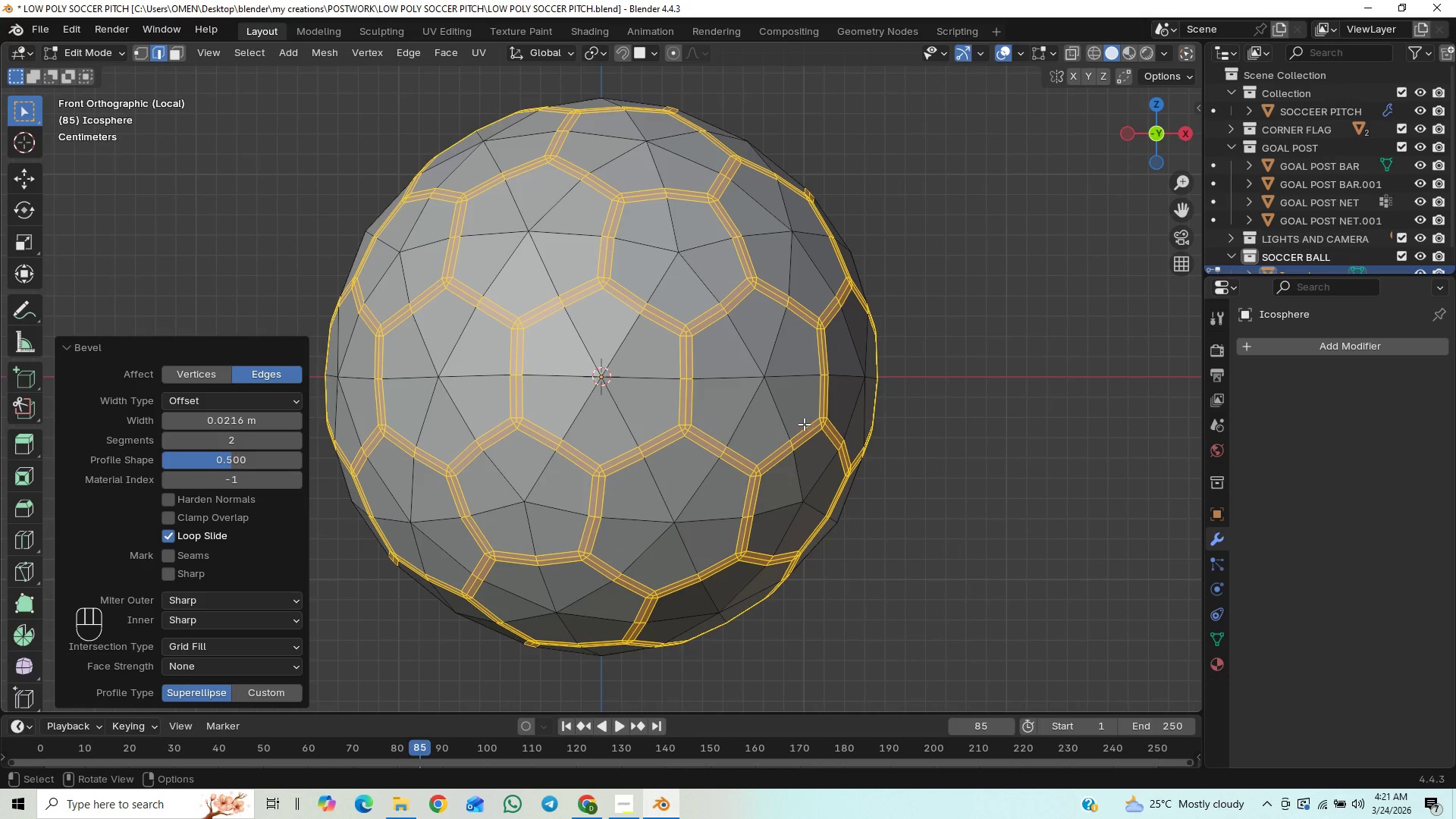 
key(Control+NumpadSubtract)
 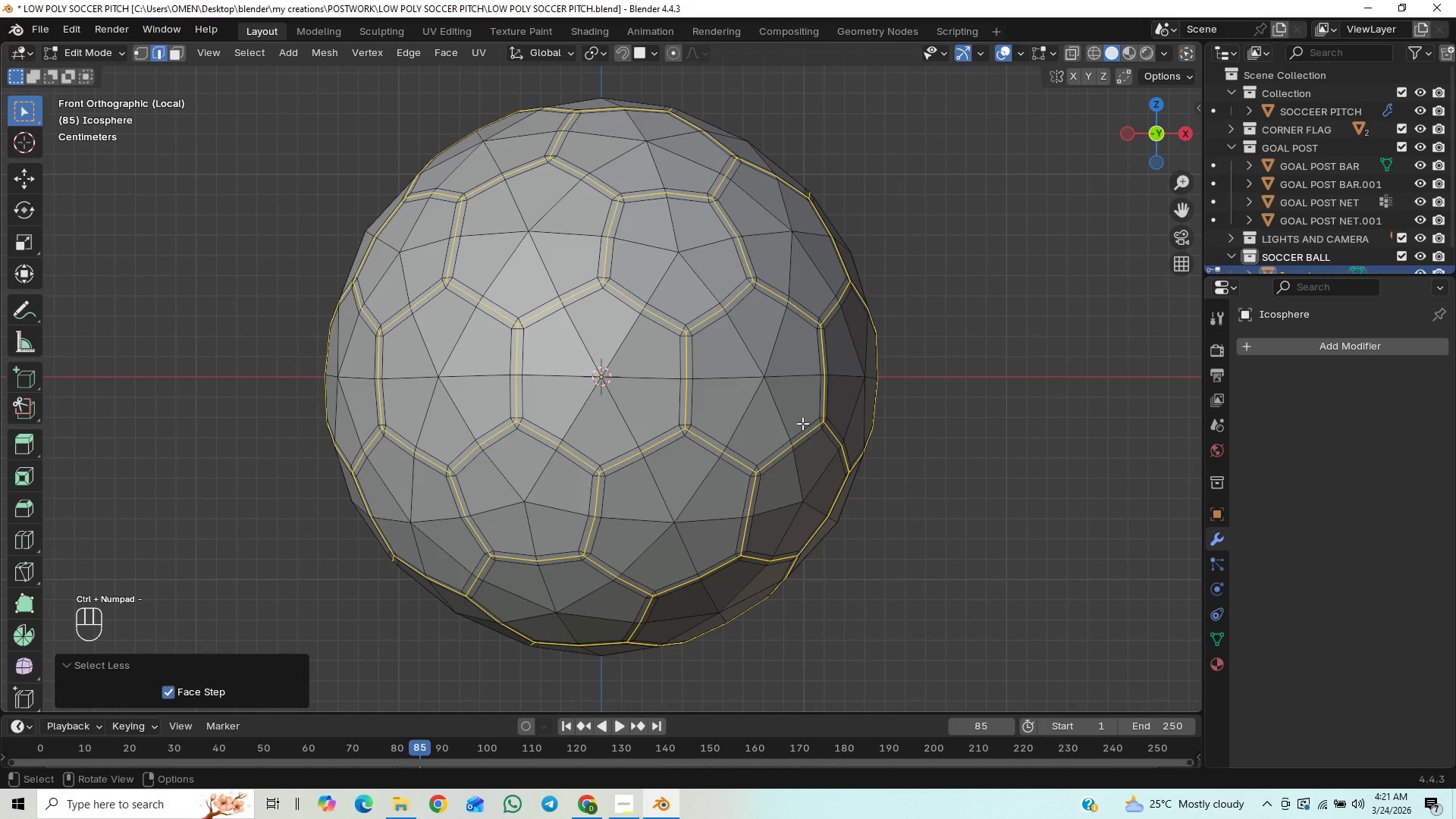 
key(Control+B)
 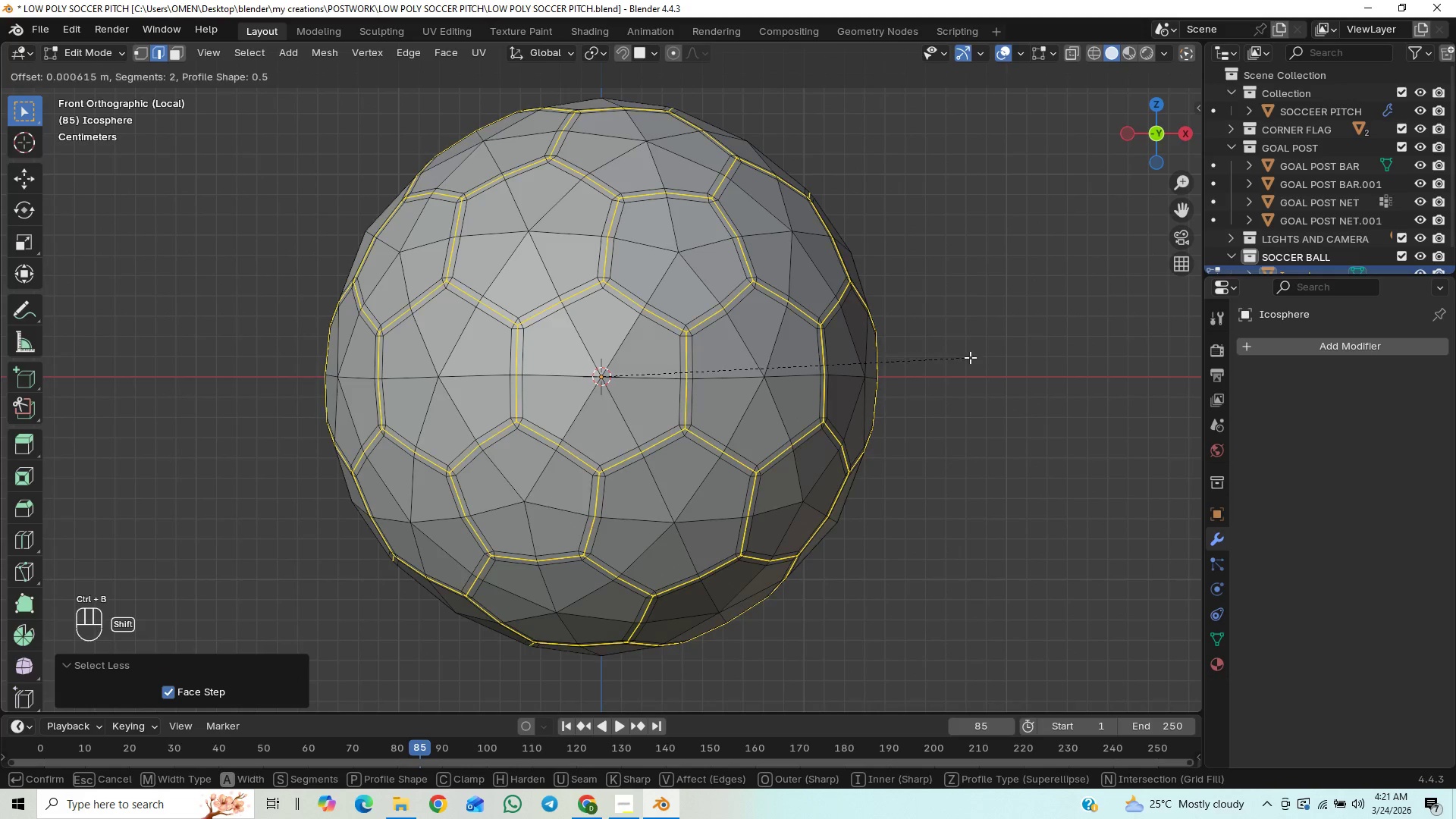 
hold_key(key=ShiftLeft, duration=1.5)
 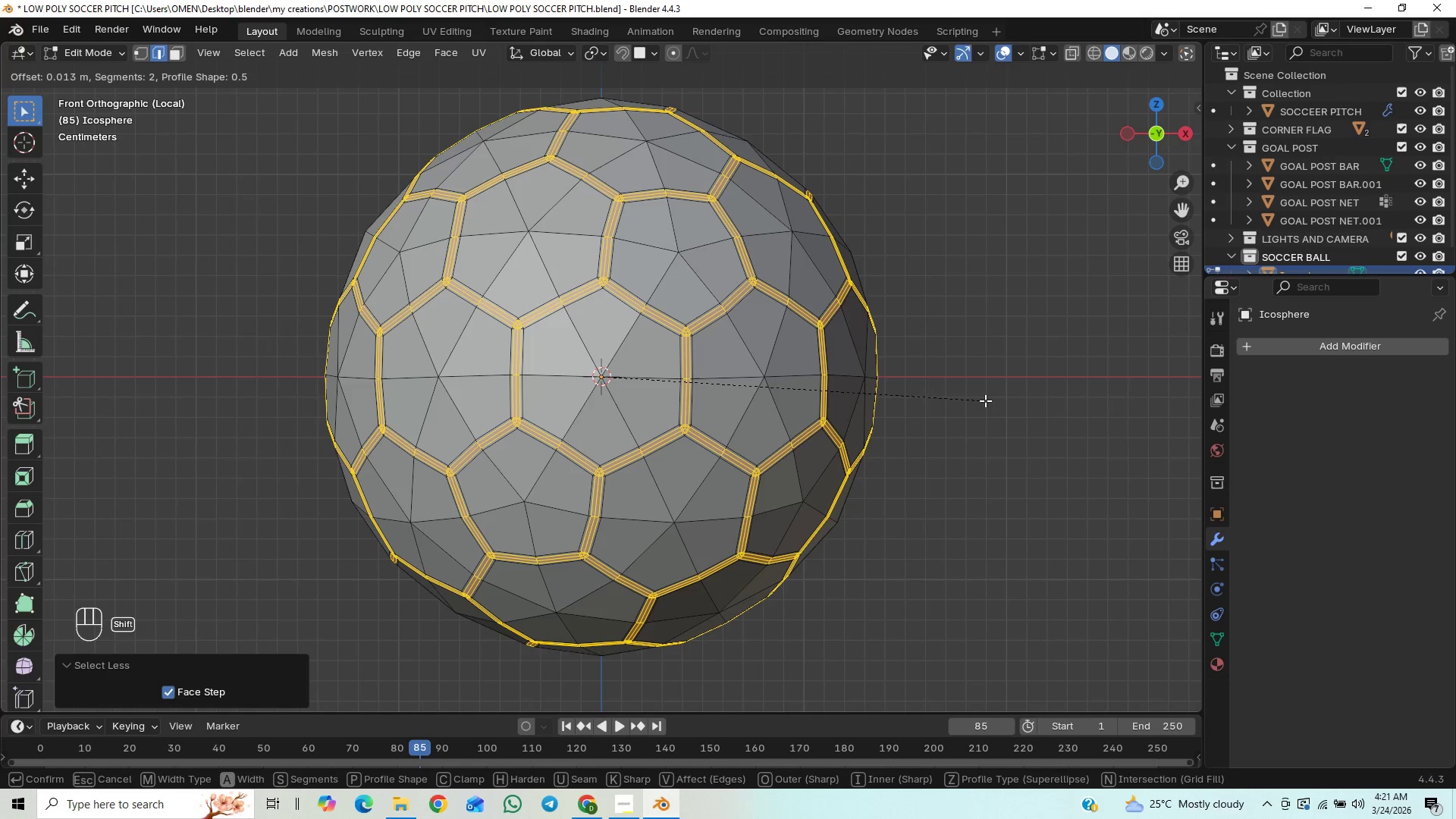 
hold_key(key=ShiftLeft, duration=1.52)
left_click([985, 400])
 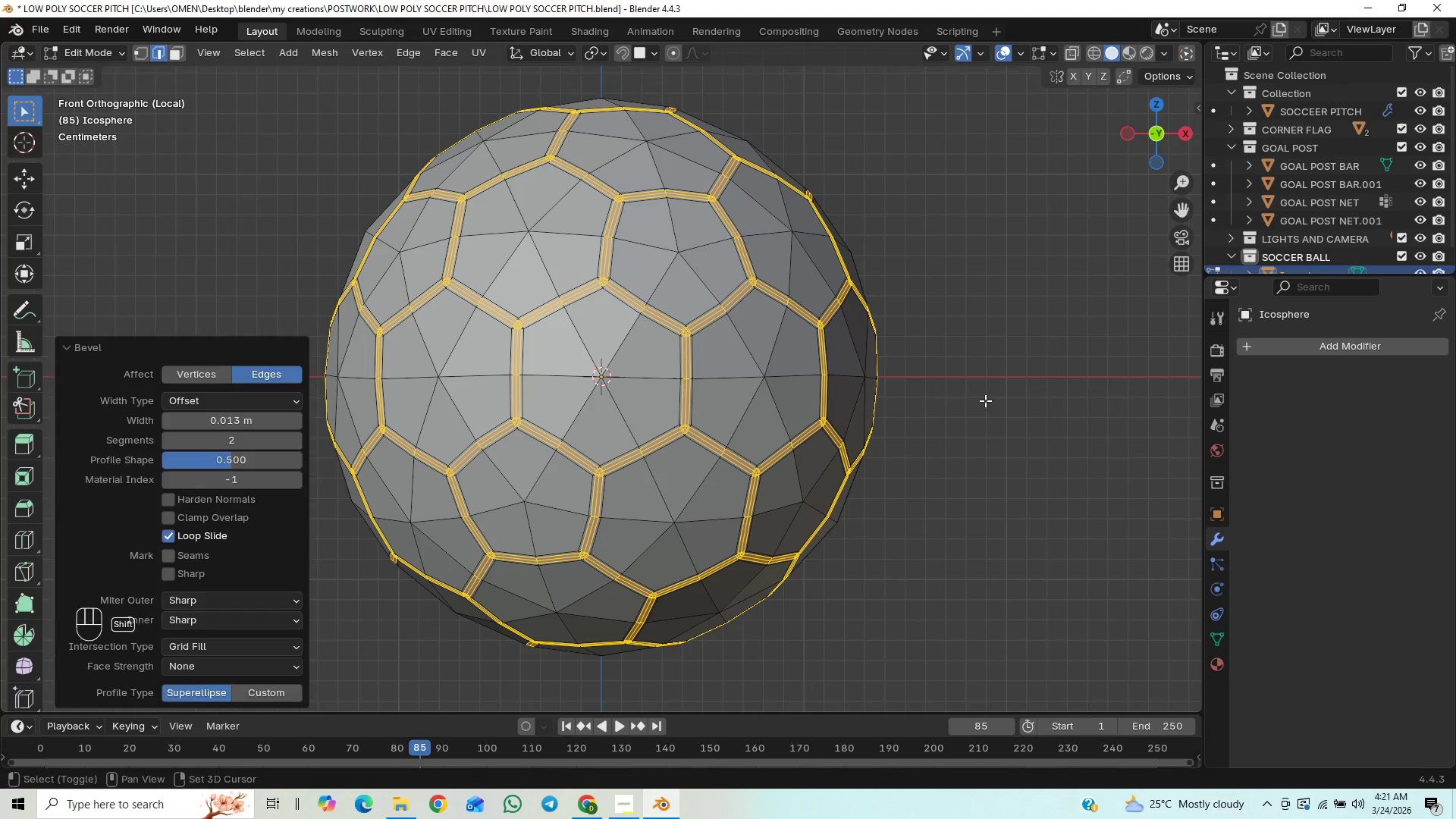 
key(Shift+ShiftLeft)
 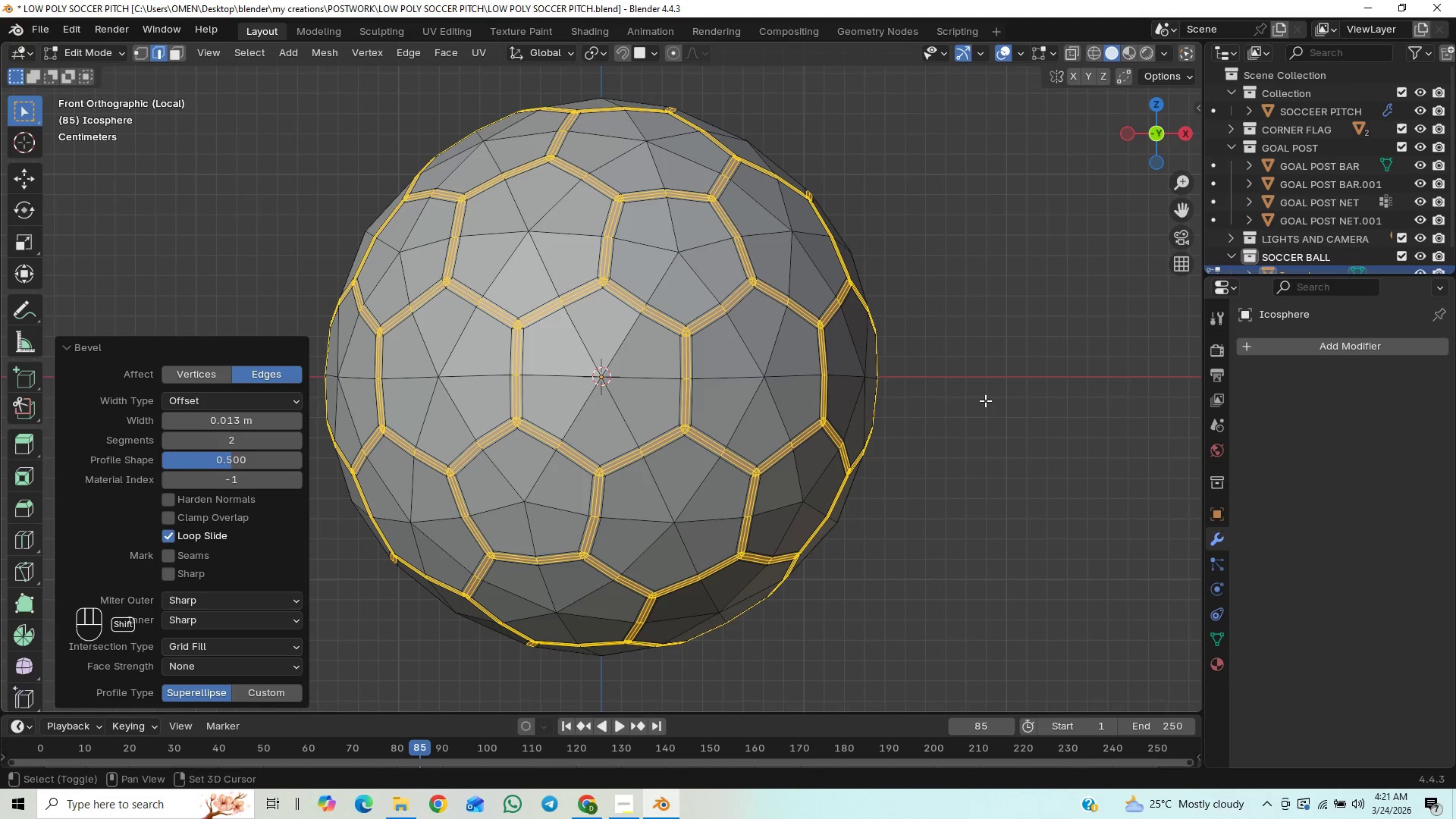 
key(Shift+ShiftLeft)
 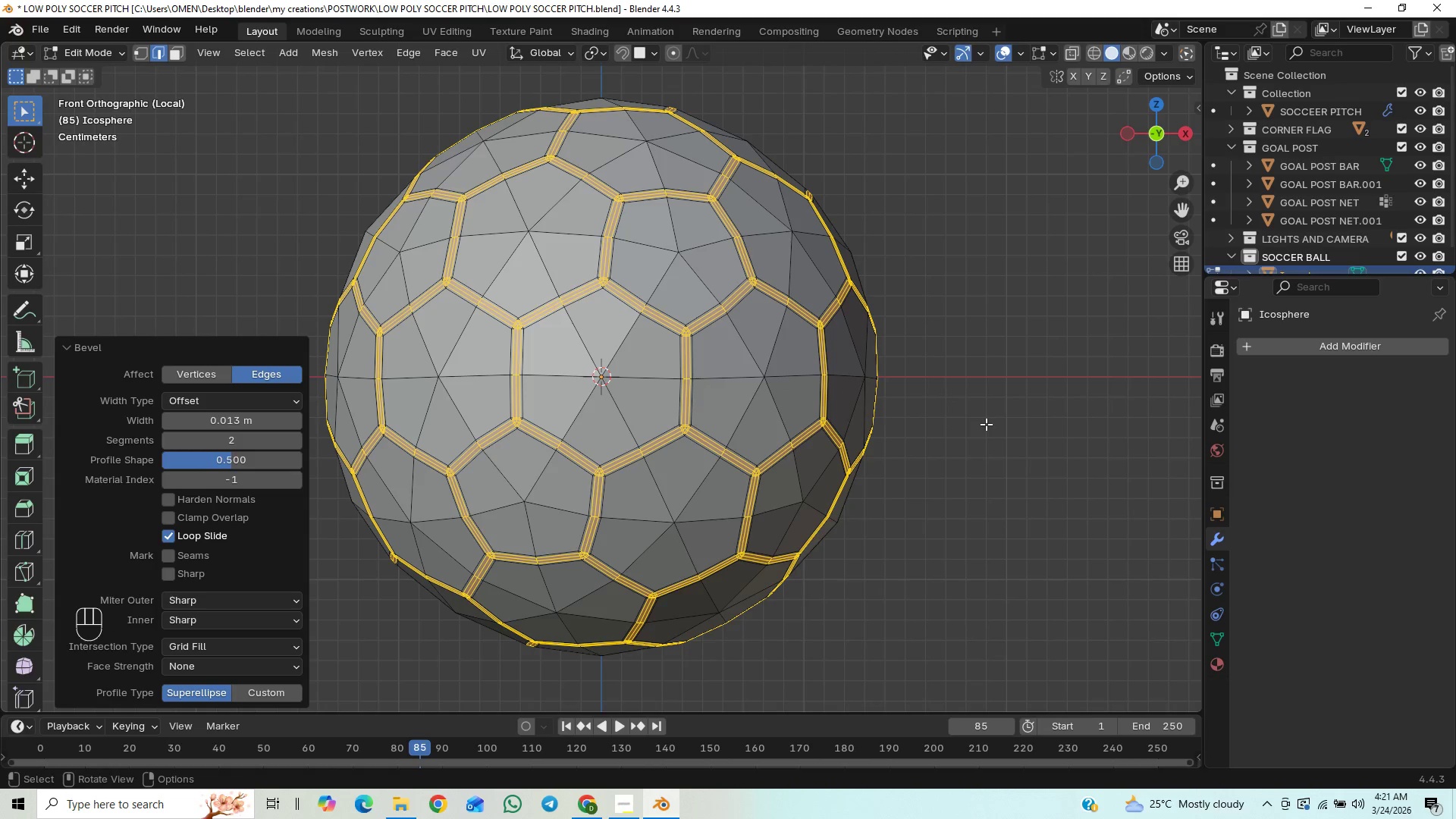 
hold_key(key=AltLeft, duration=1.5)
 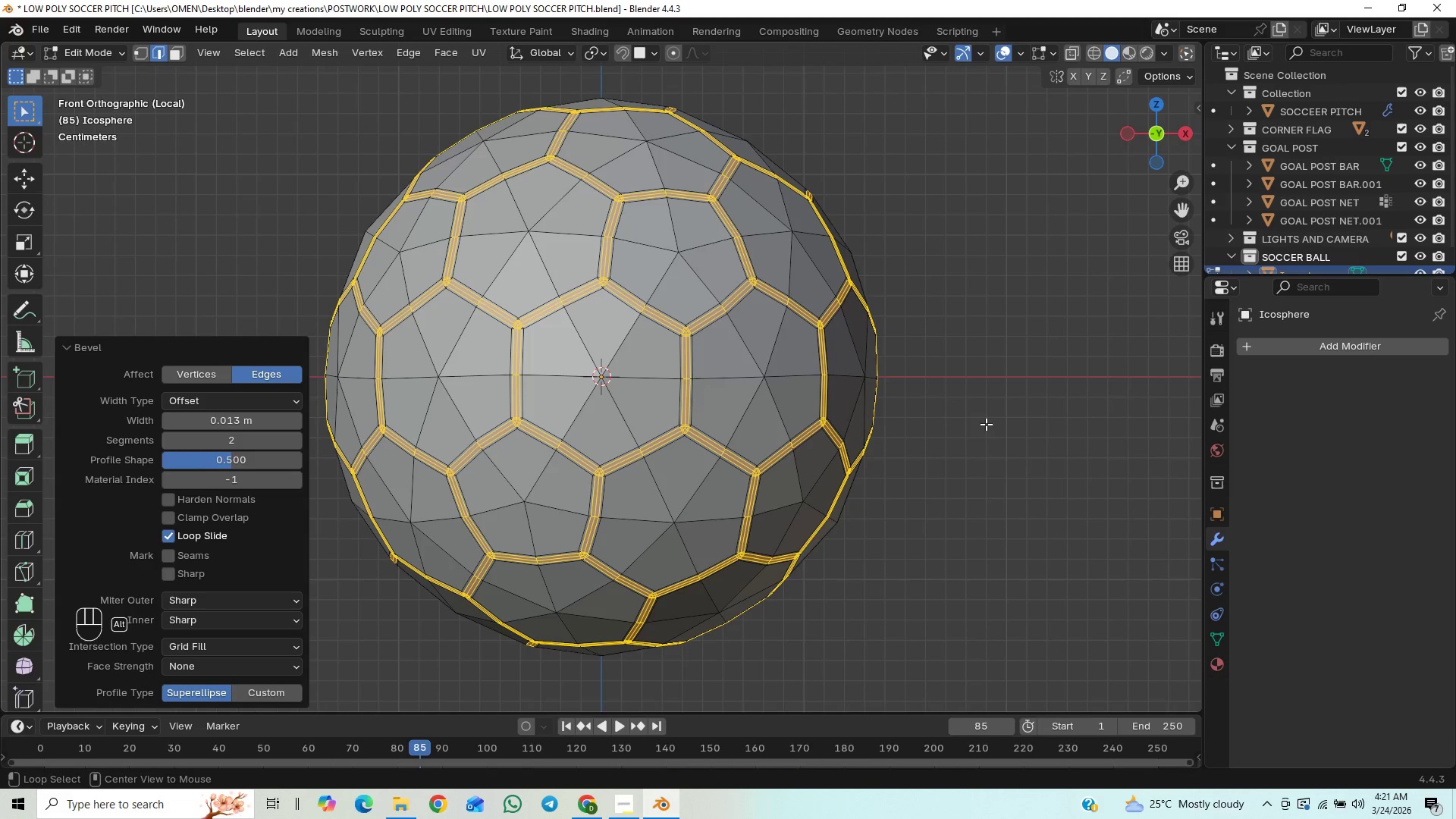 
key(Alt+S)
 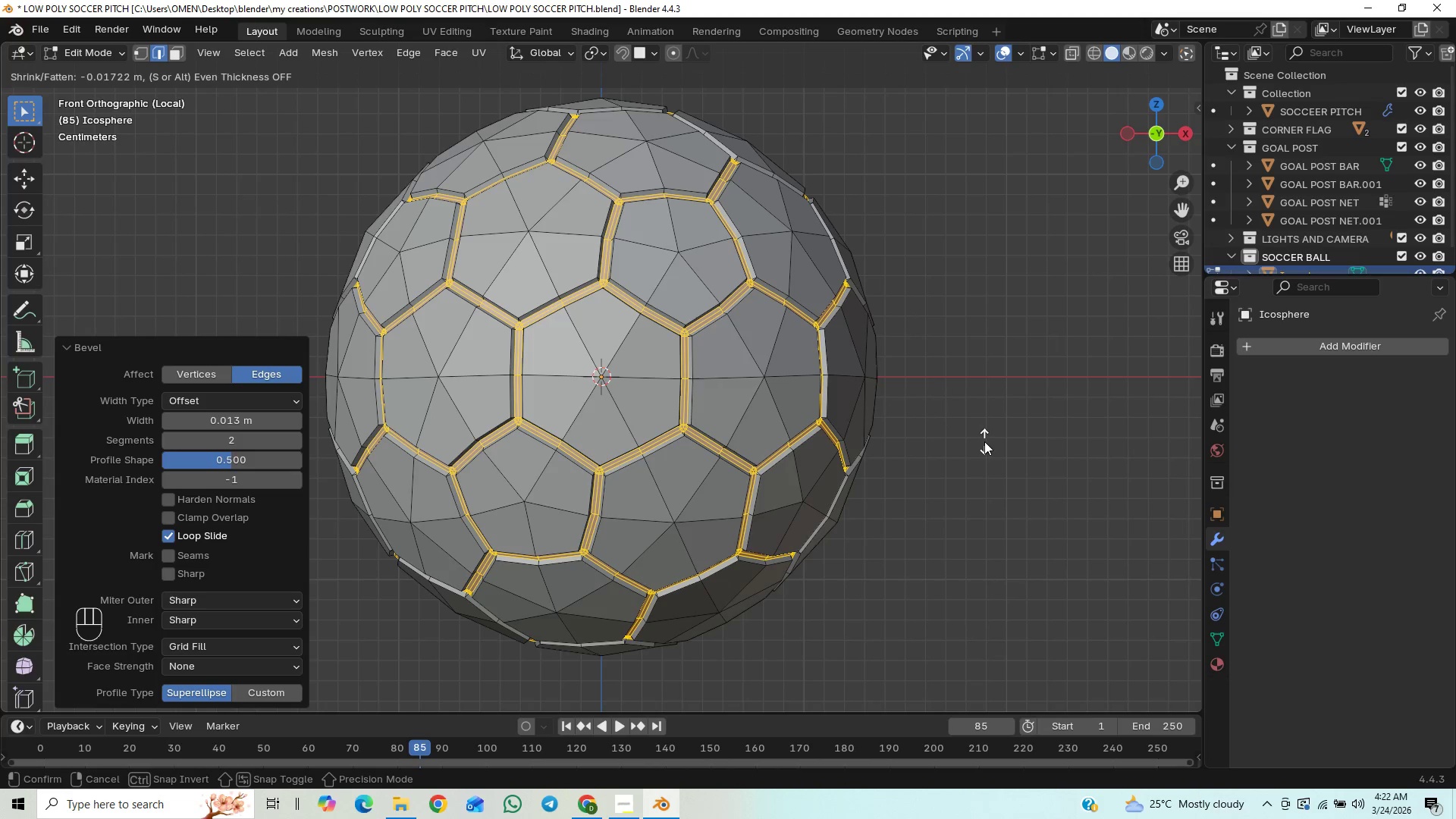 
wait(10.47)
 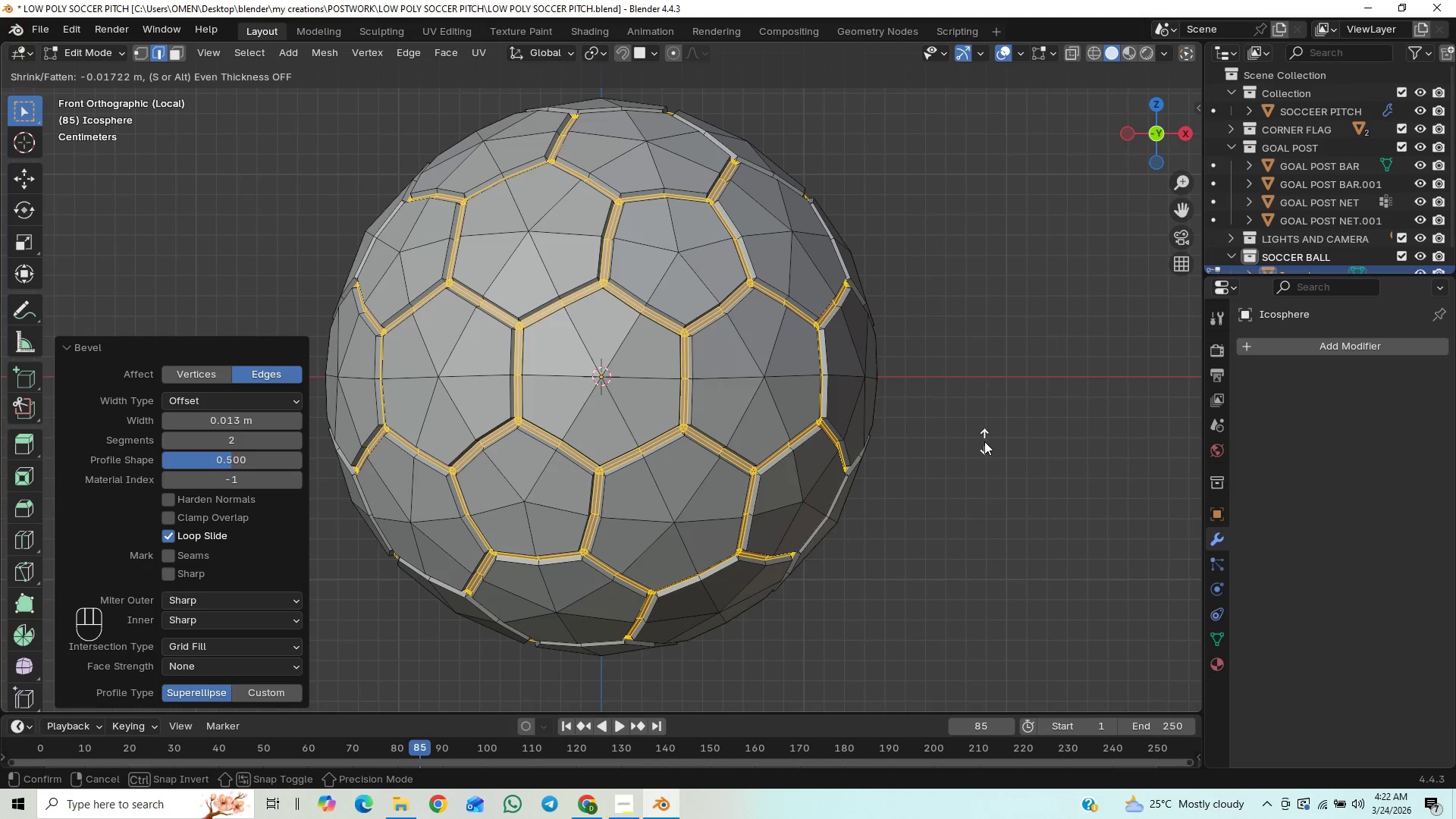 
left_click([984, 441])
 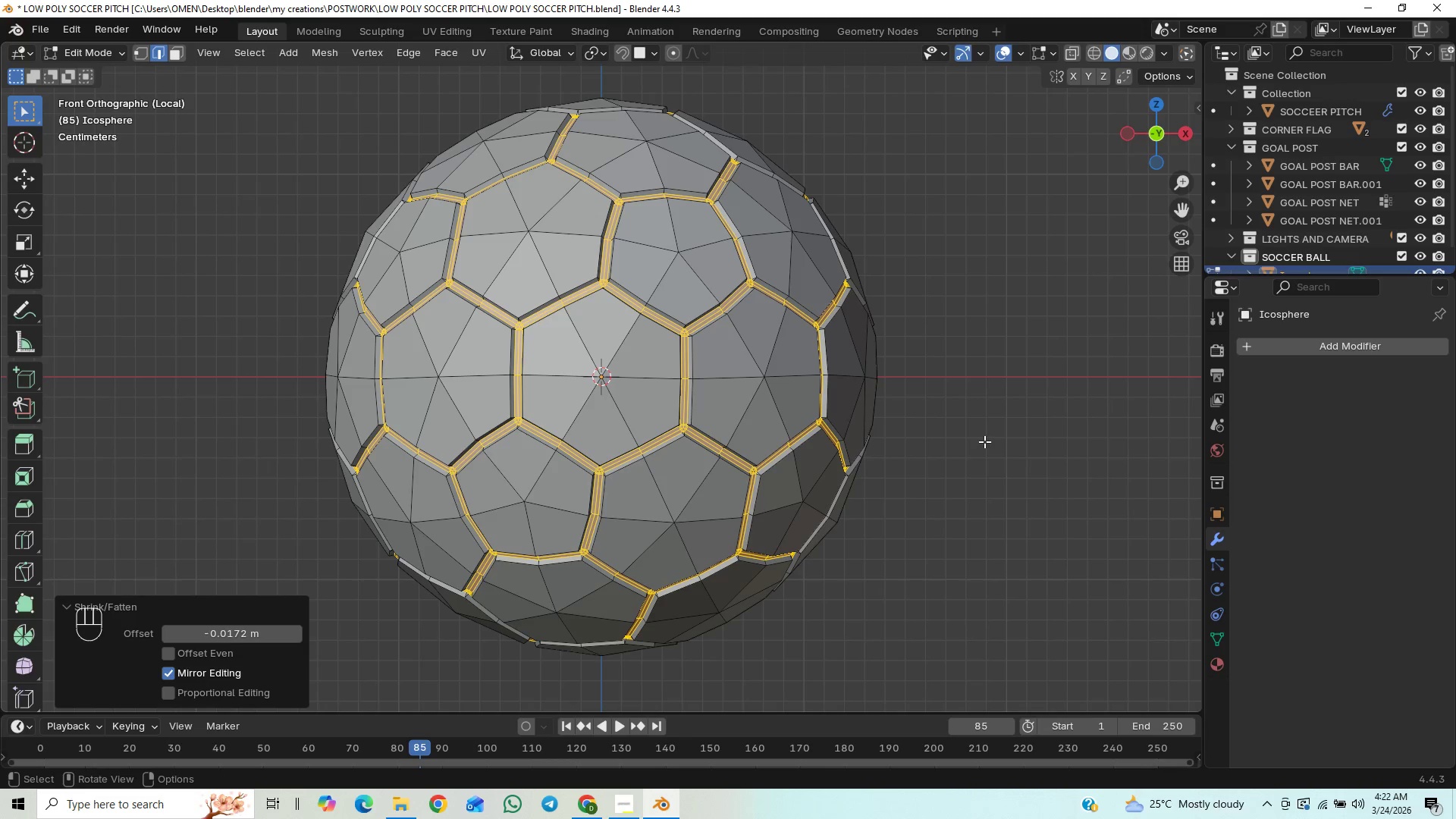 
key(Control+S)
 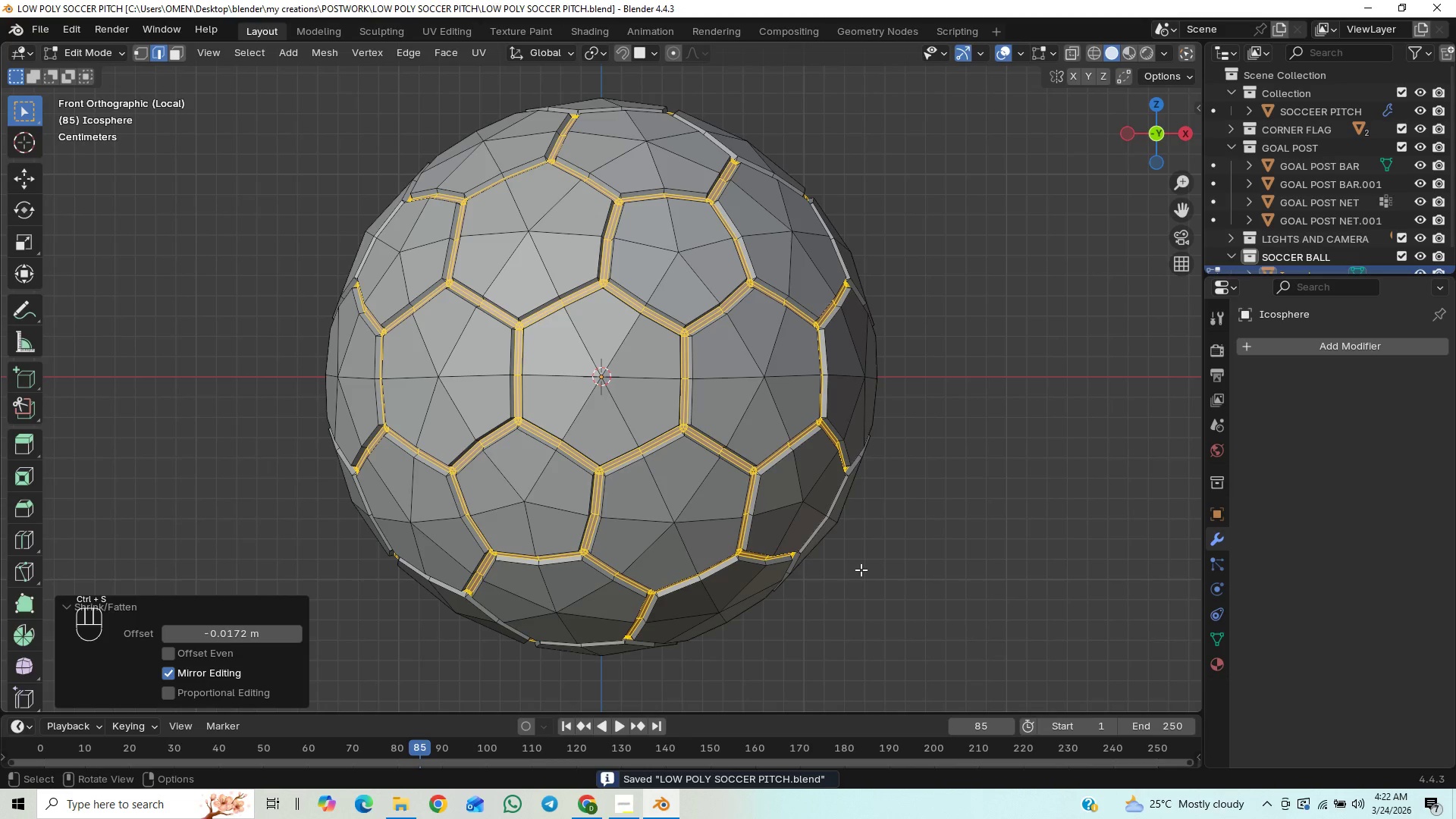 
scroll: coordinate [858, 558], scroll_direction: up, amount: 3.0
 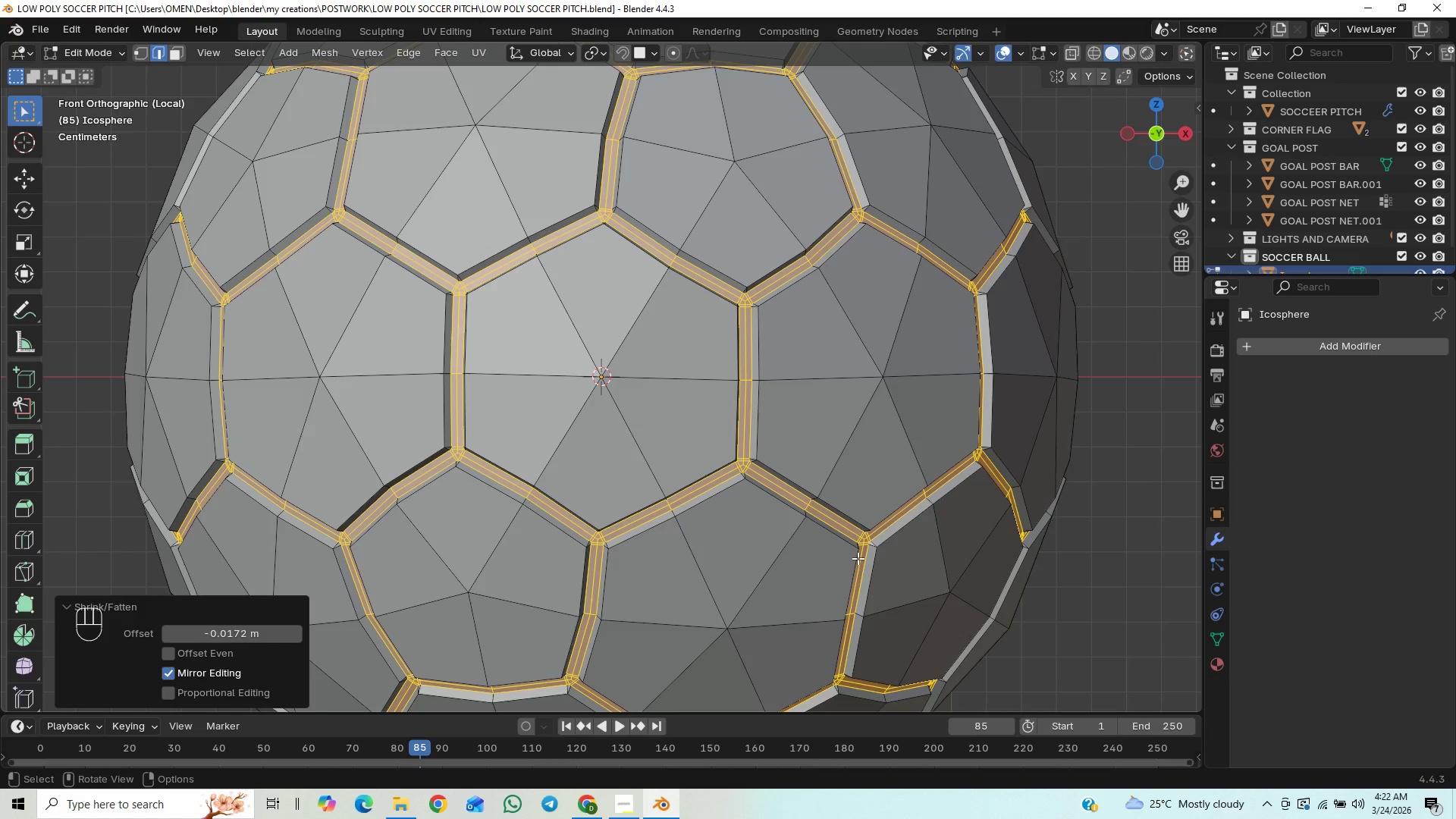 
scroll: coordinate [971, 537], scroll_direction: down, amount: 2.0
 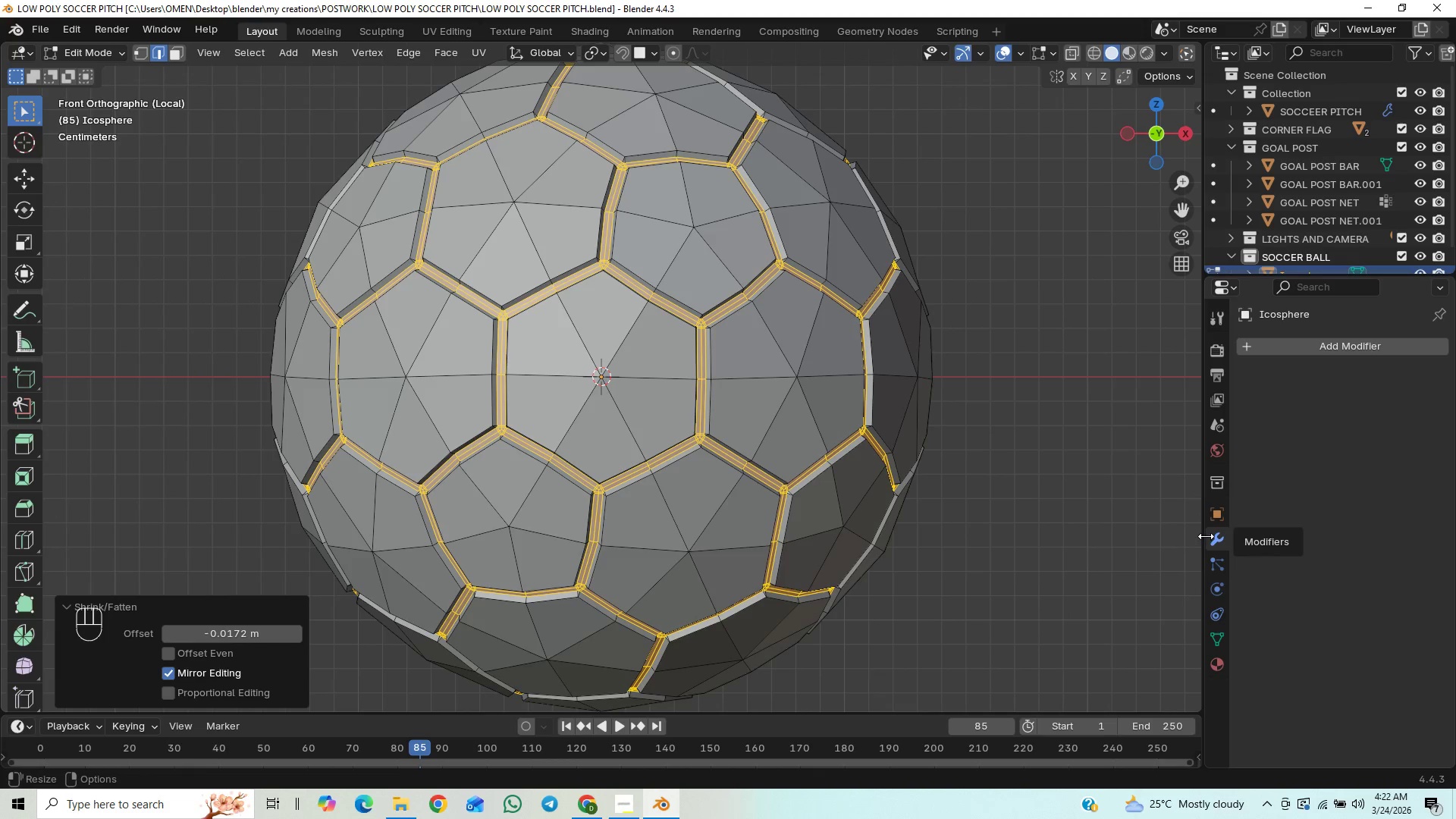 
left_click([1217, 635])
 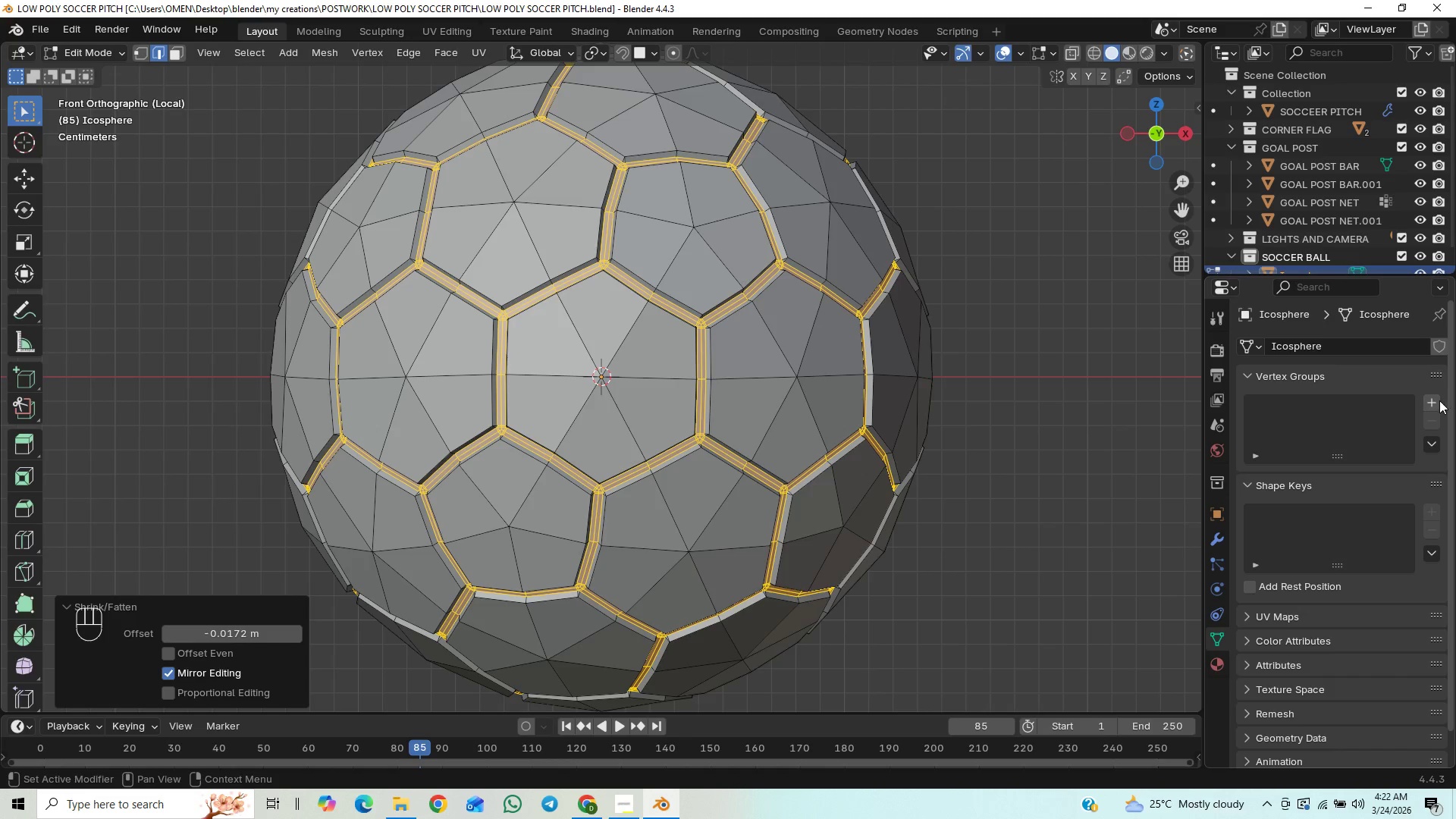 
left_click([1439, 400])
 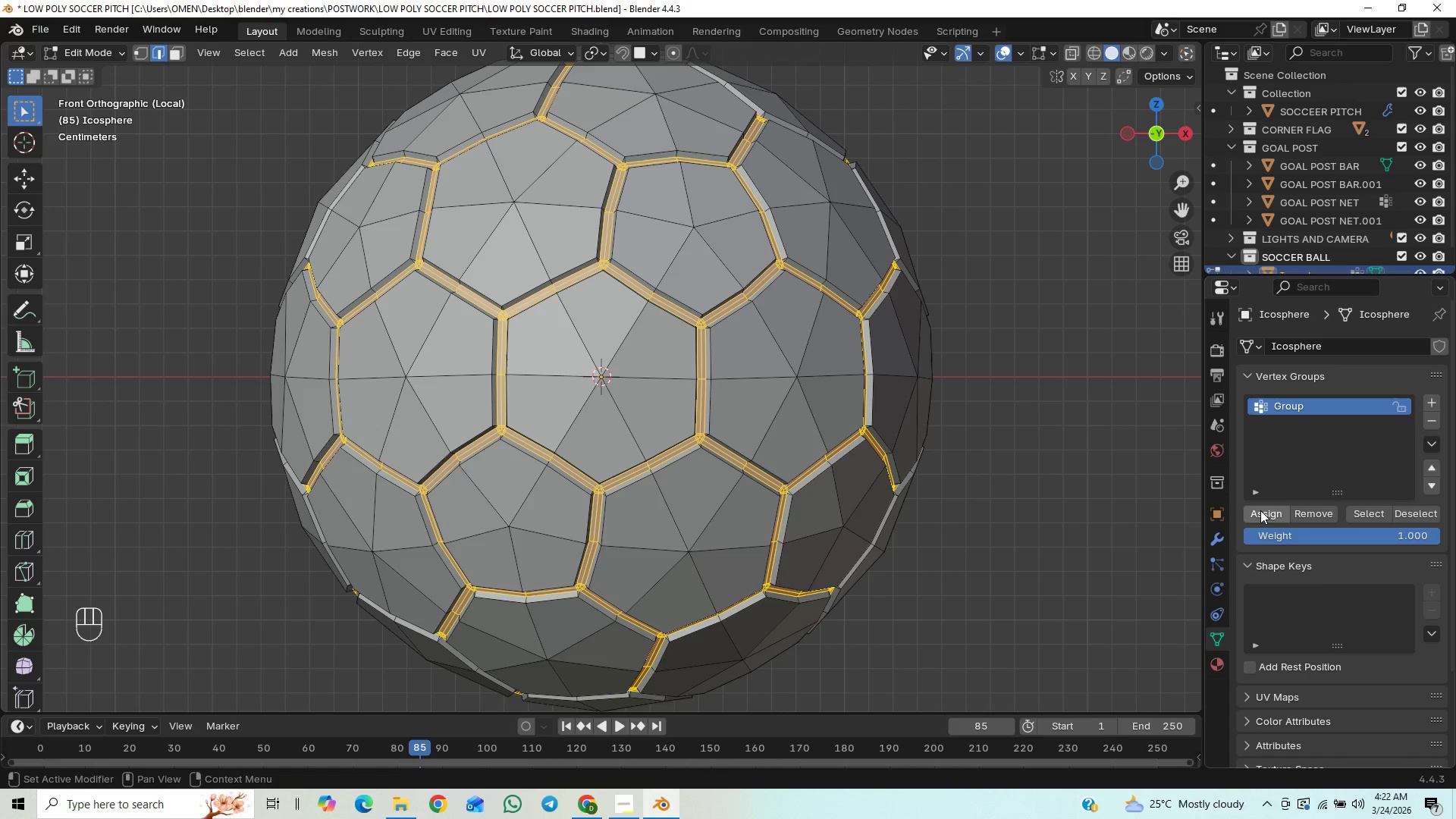 
left_click([1259, 511])
 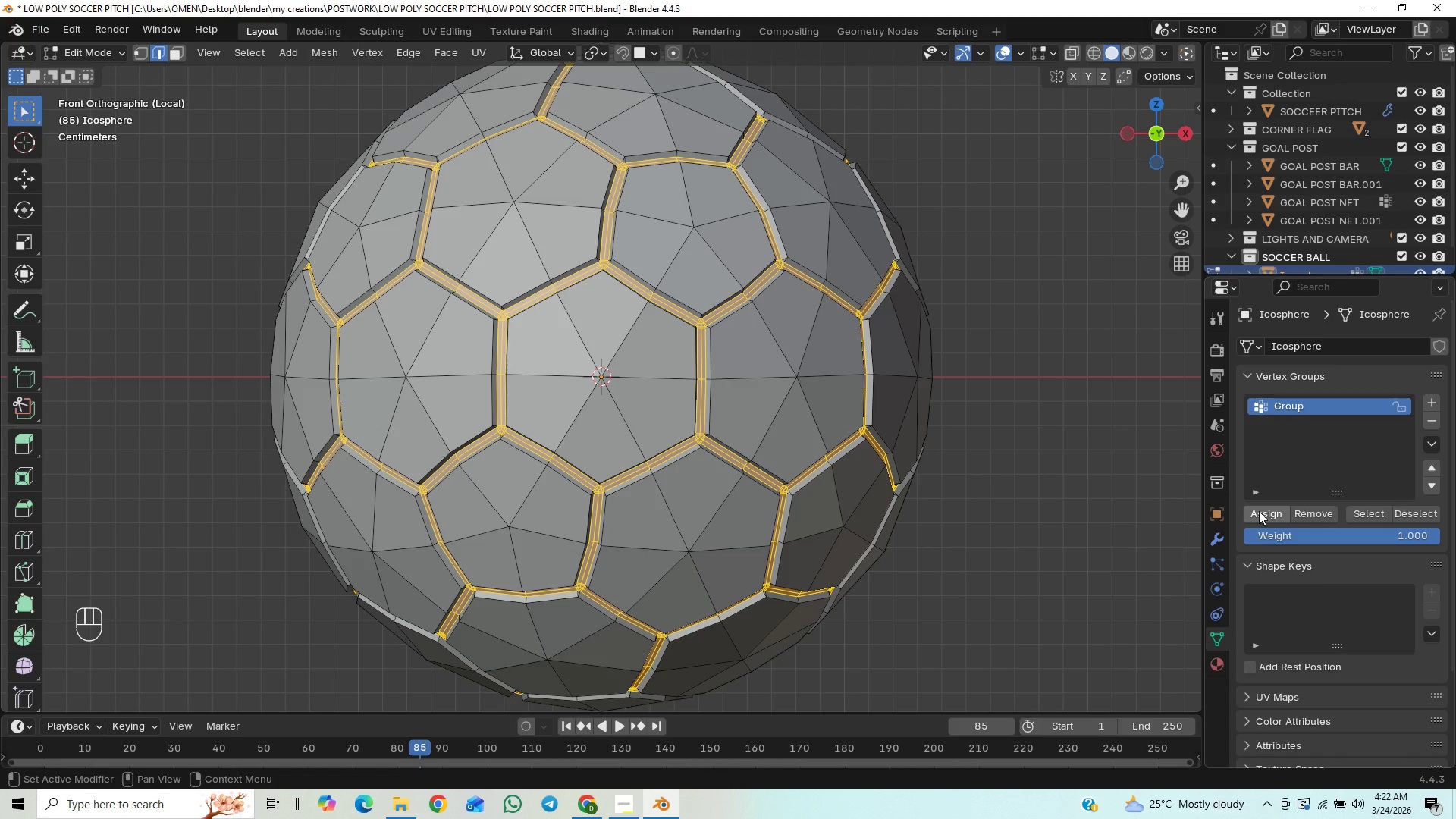 
left_click([1259, 511])
 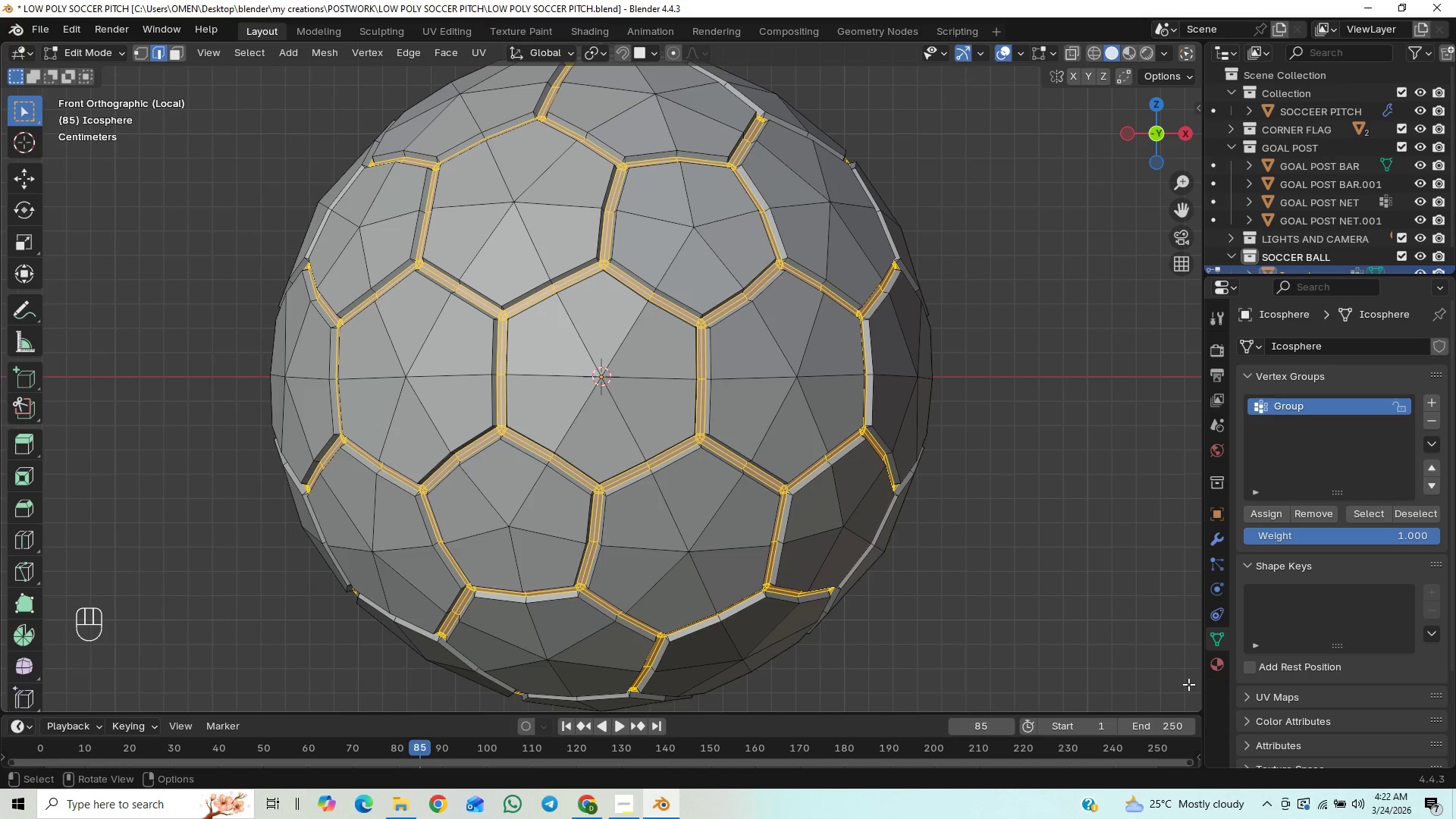 
left_click([1222, 667])
 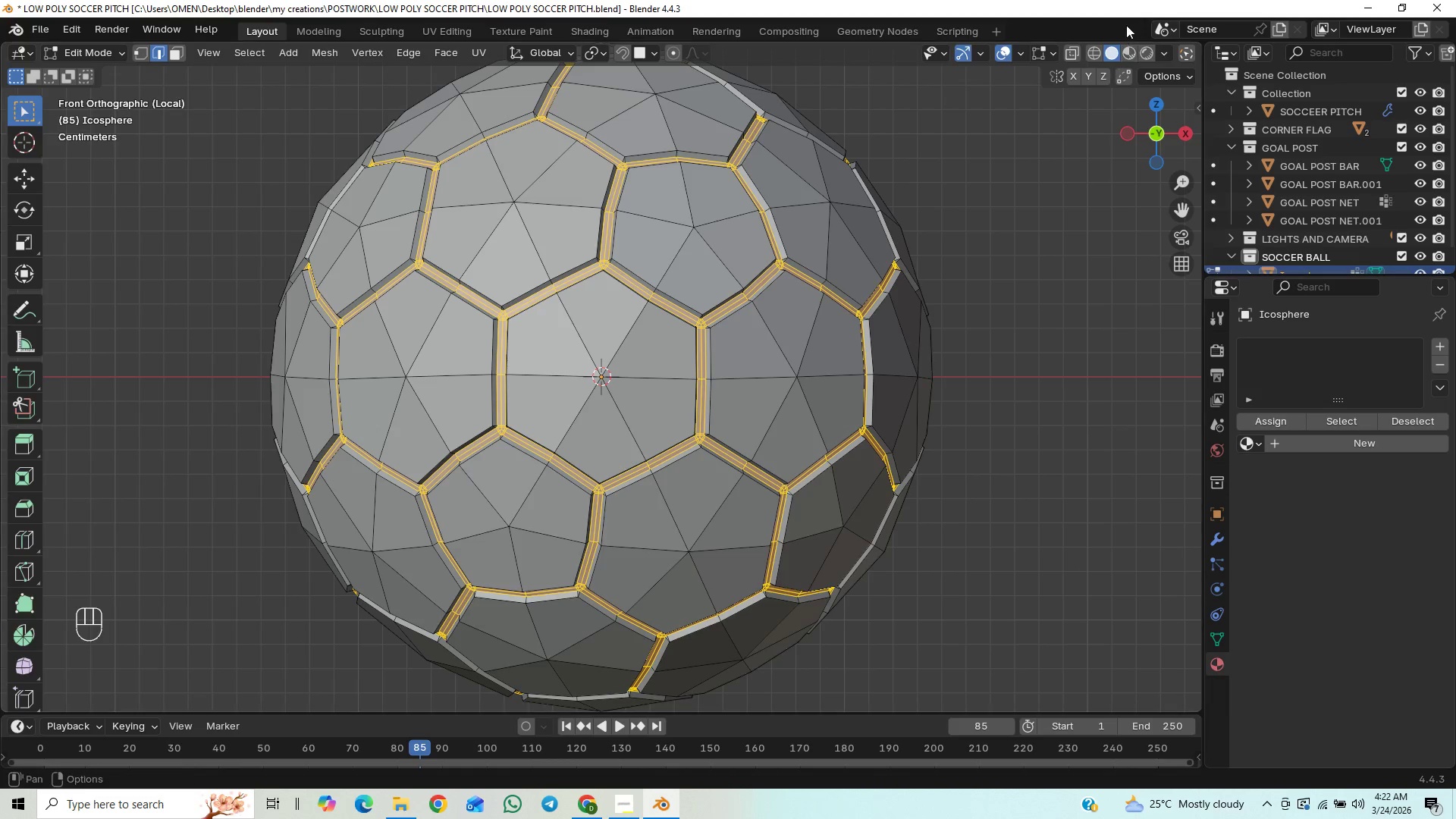 
left_click([1125, 47])
 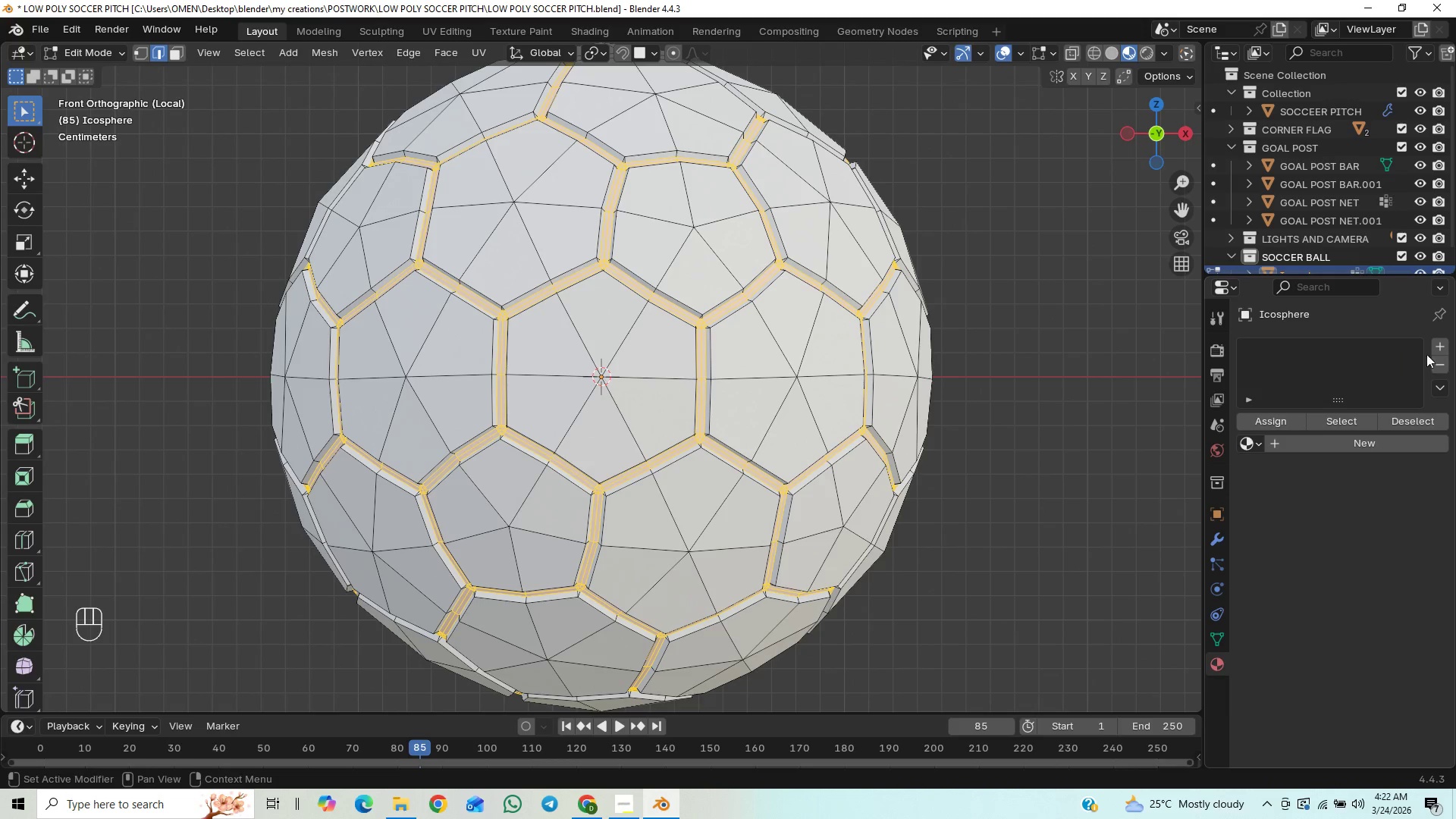 
left_click([1444, 350])
 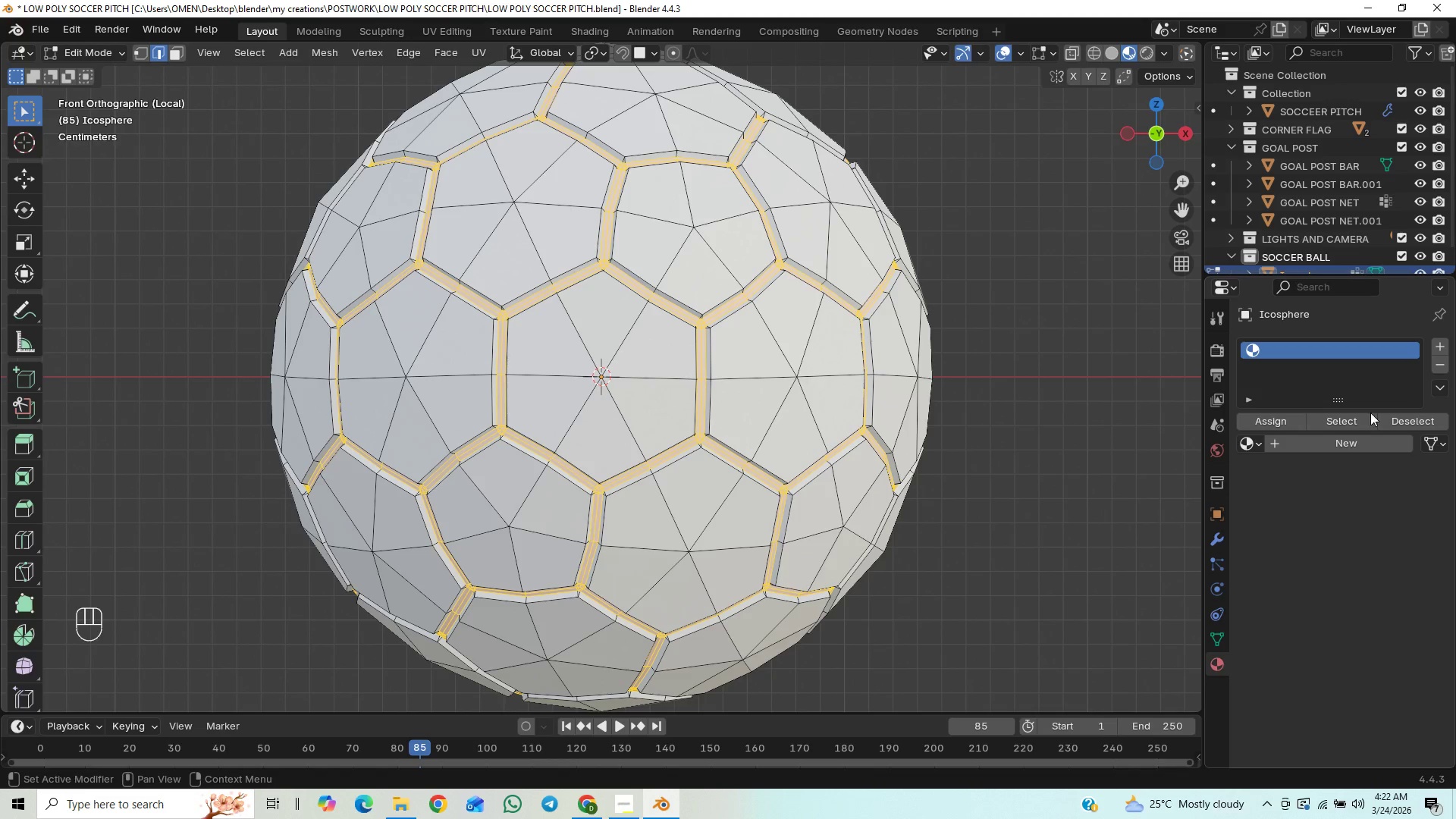 
left_click([1333, 447])
 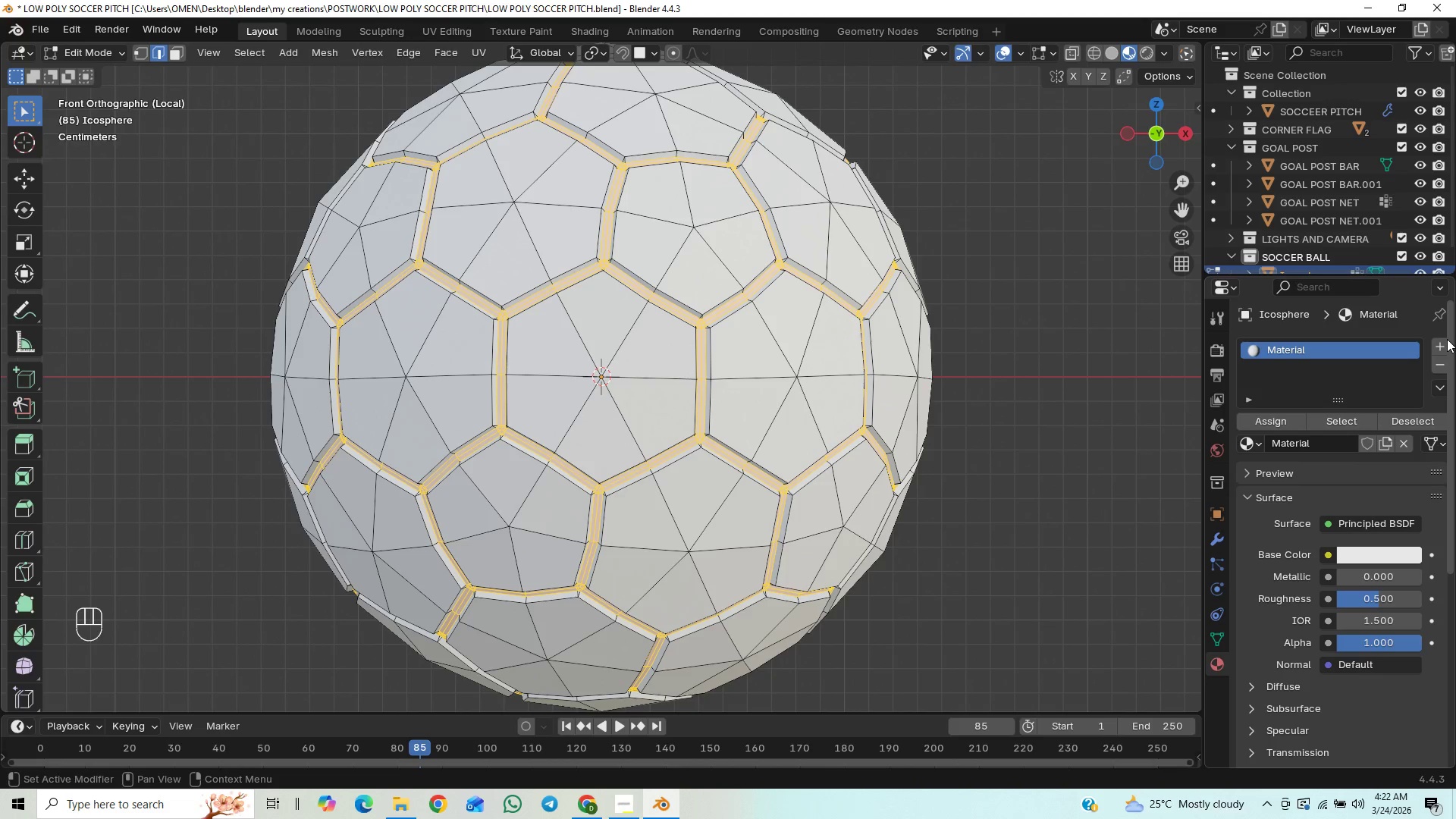 
left_click([1445, 339])
 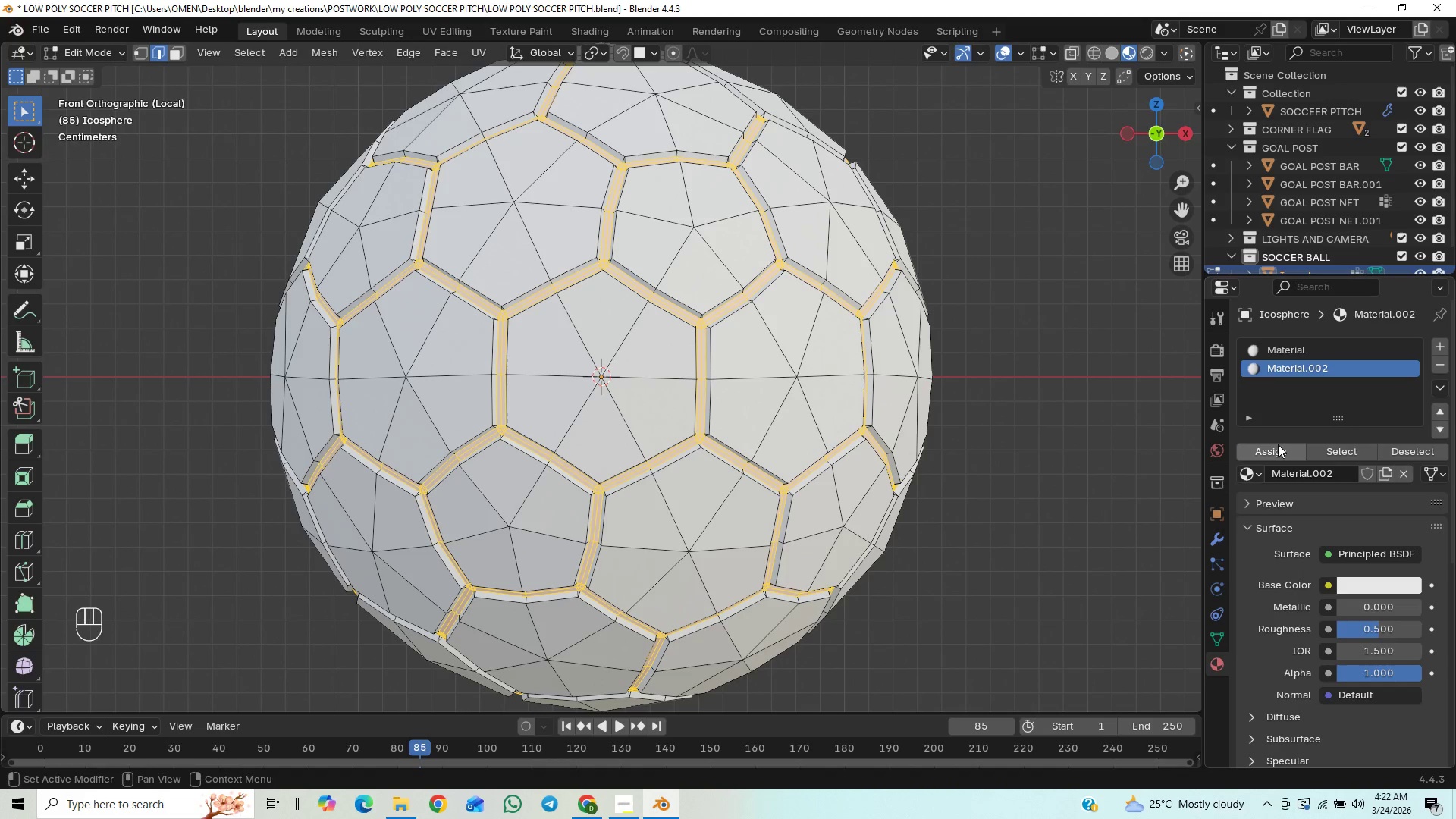 
double_click([1270, 450])
 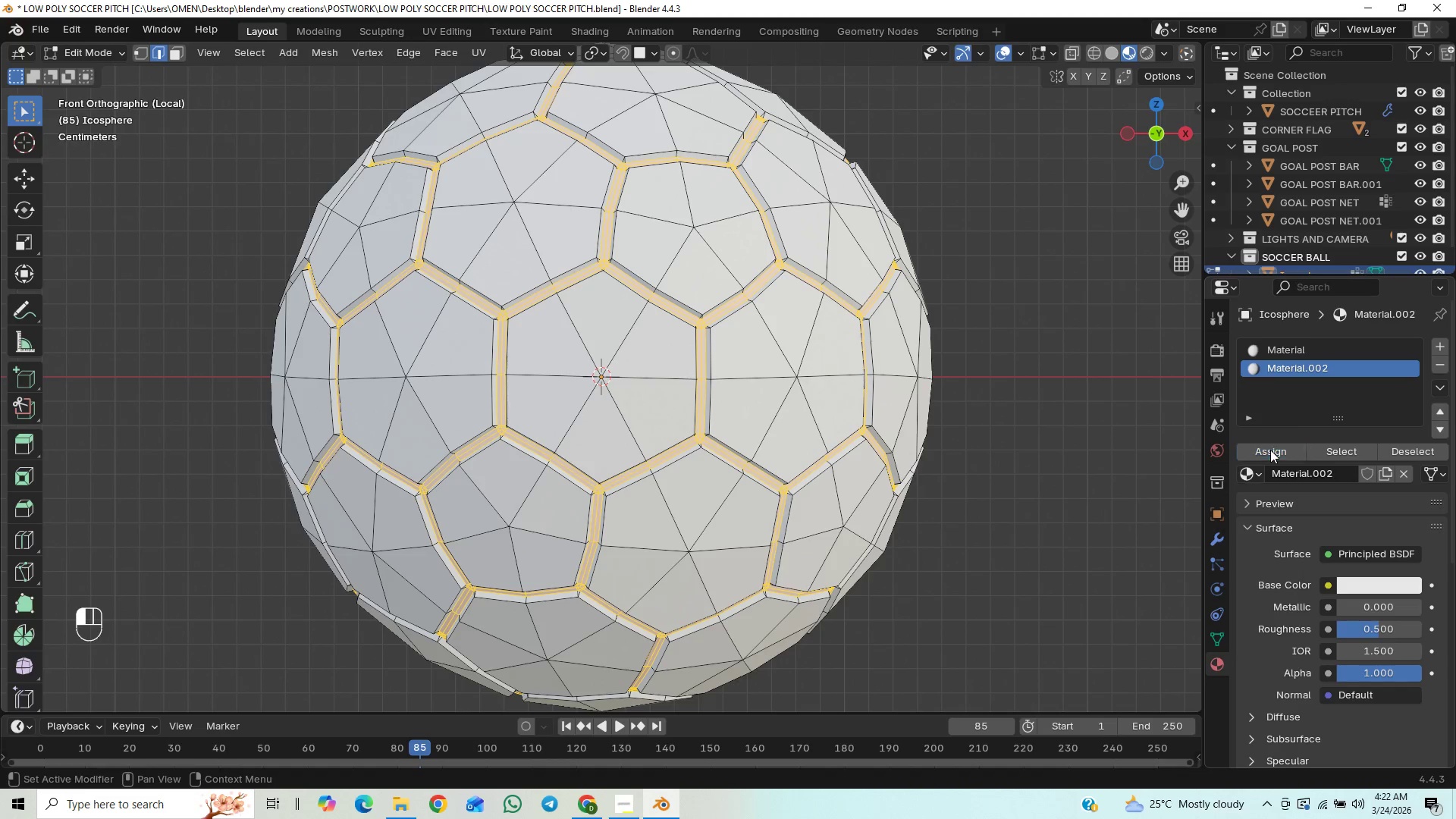 
triple_click([1270, 450])
 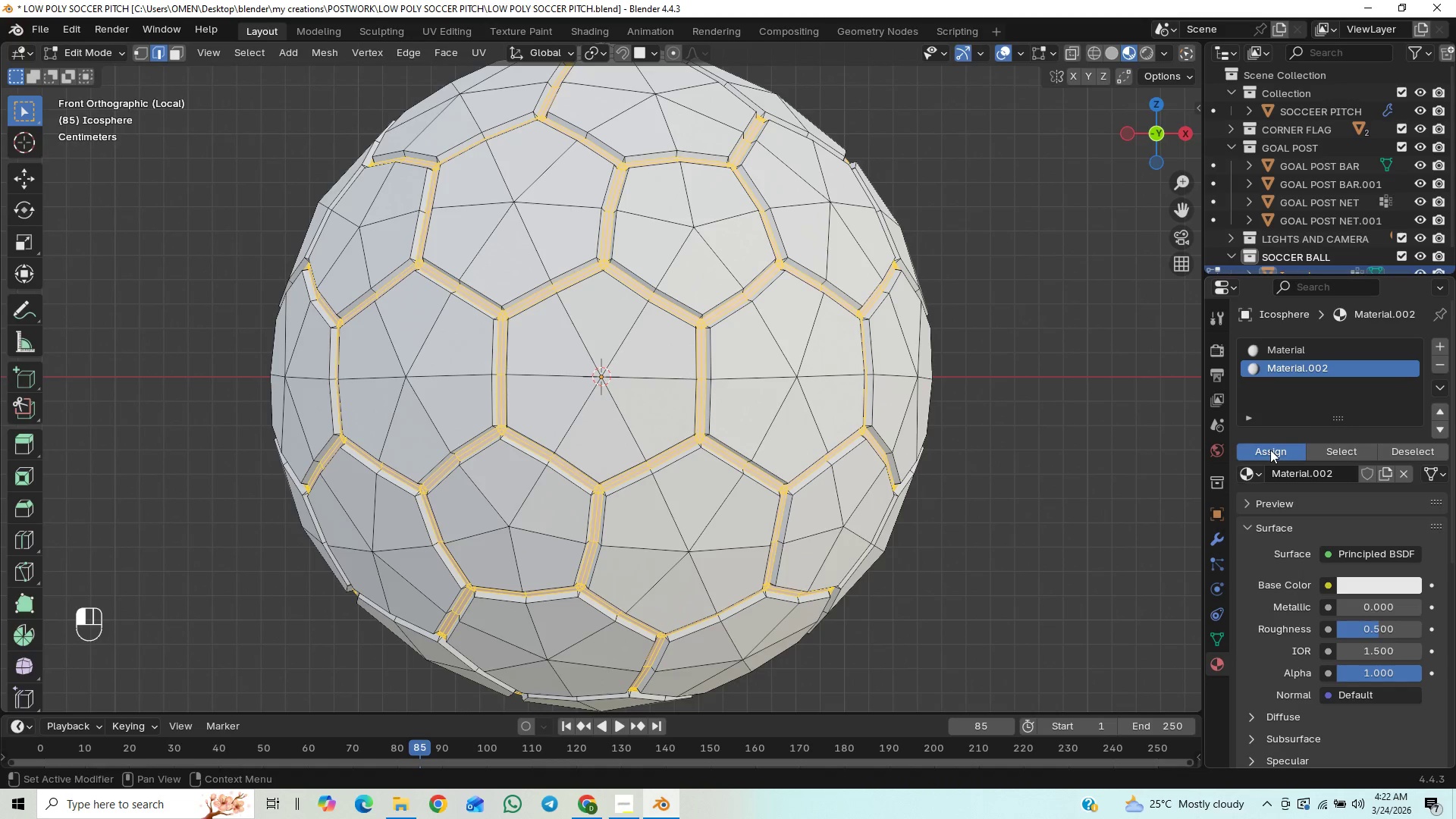 
triple_click([1270, 450])
 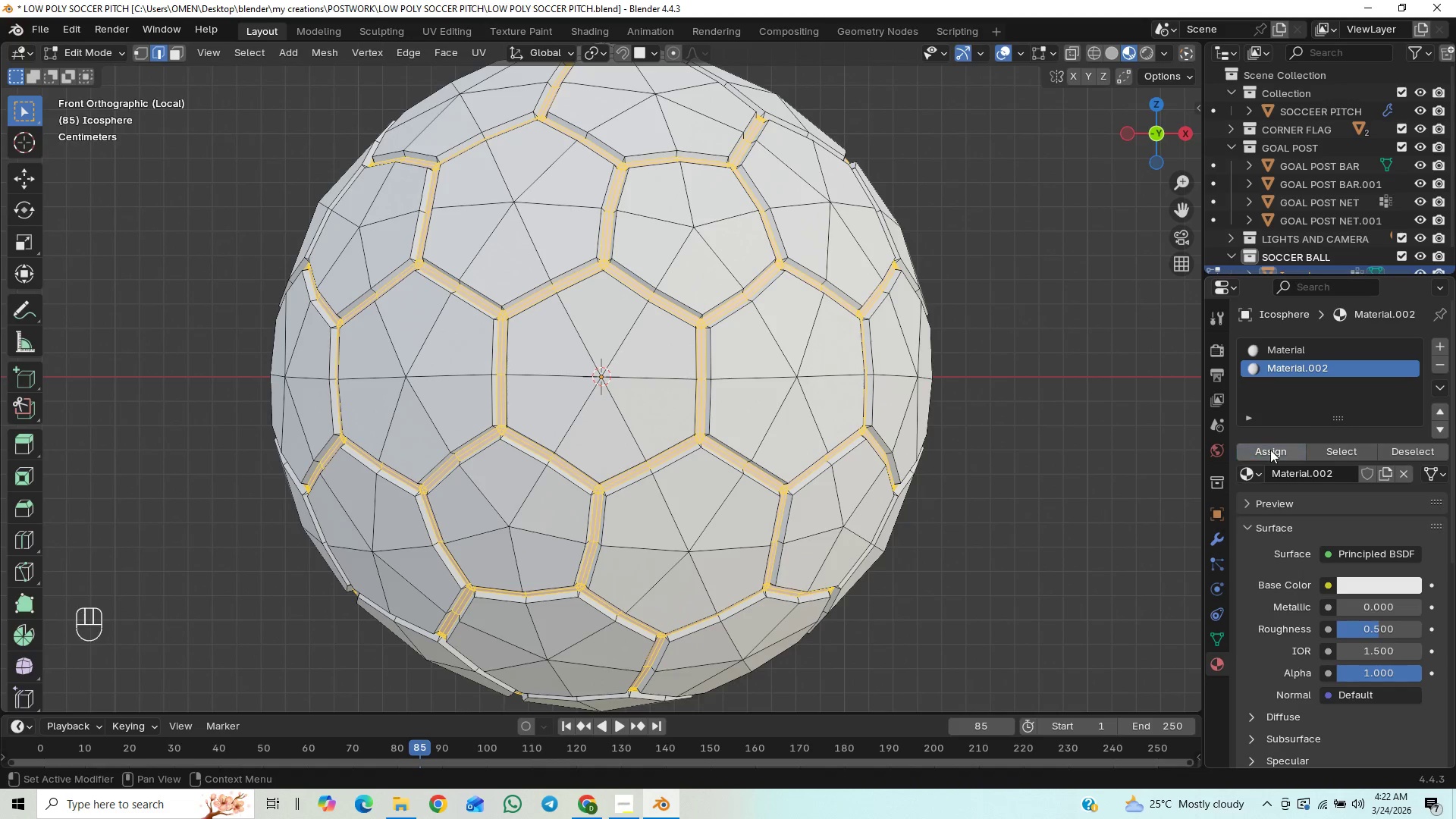 
triple_click([1270, 450])
 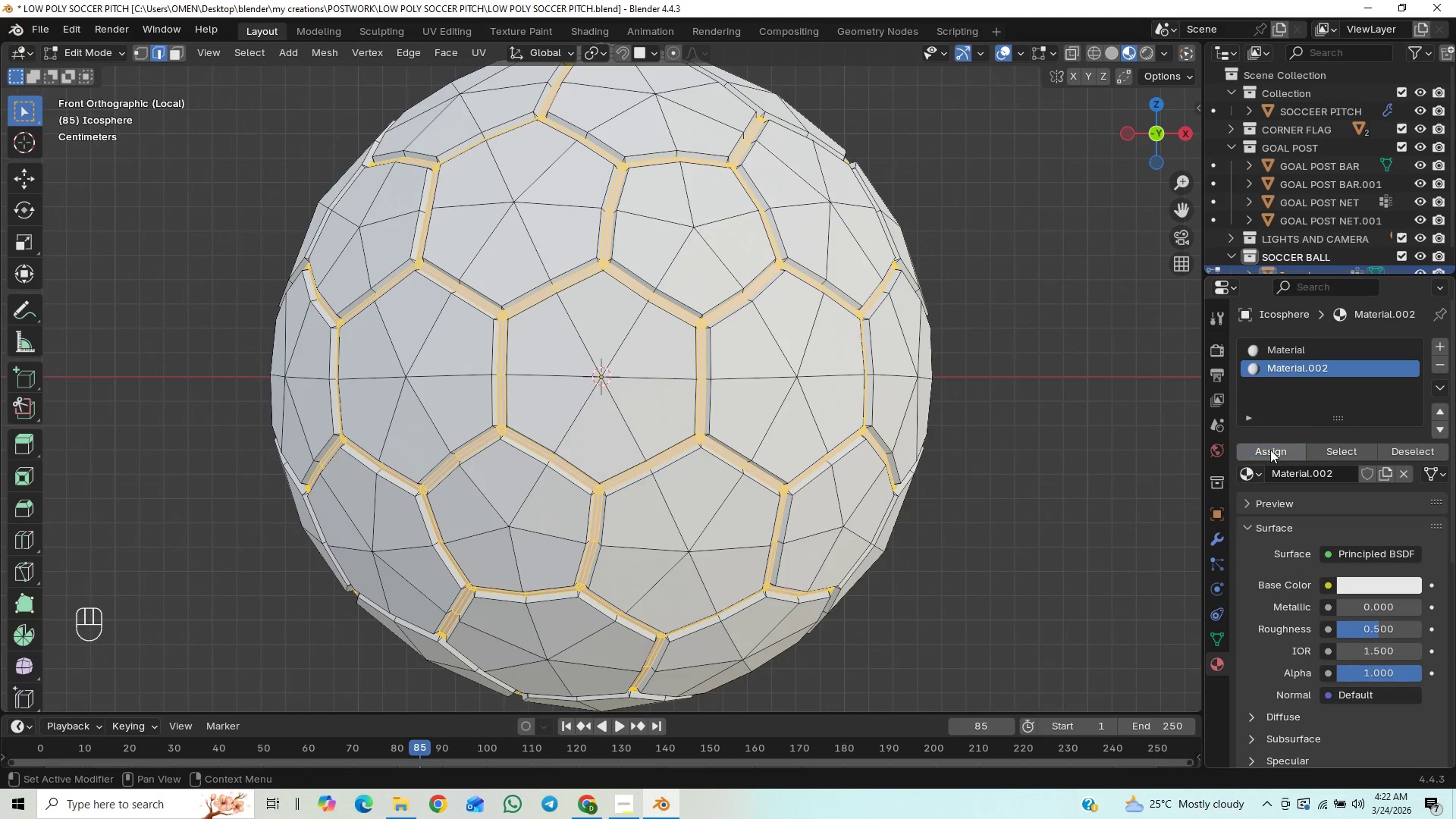 
triple_click([1270, 450])
 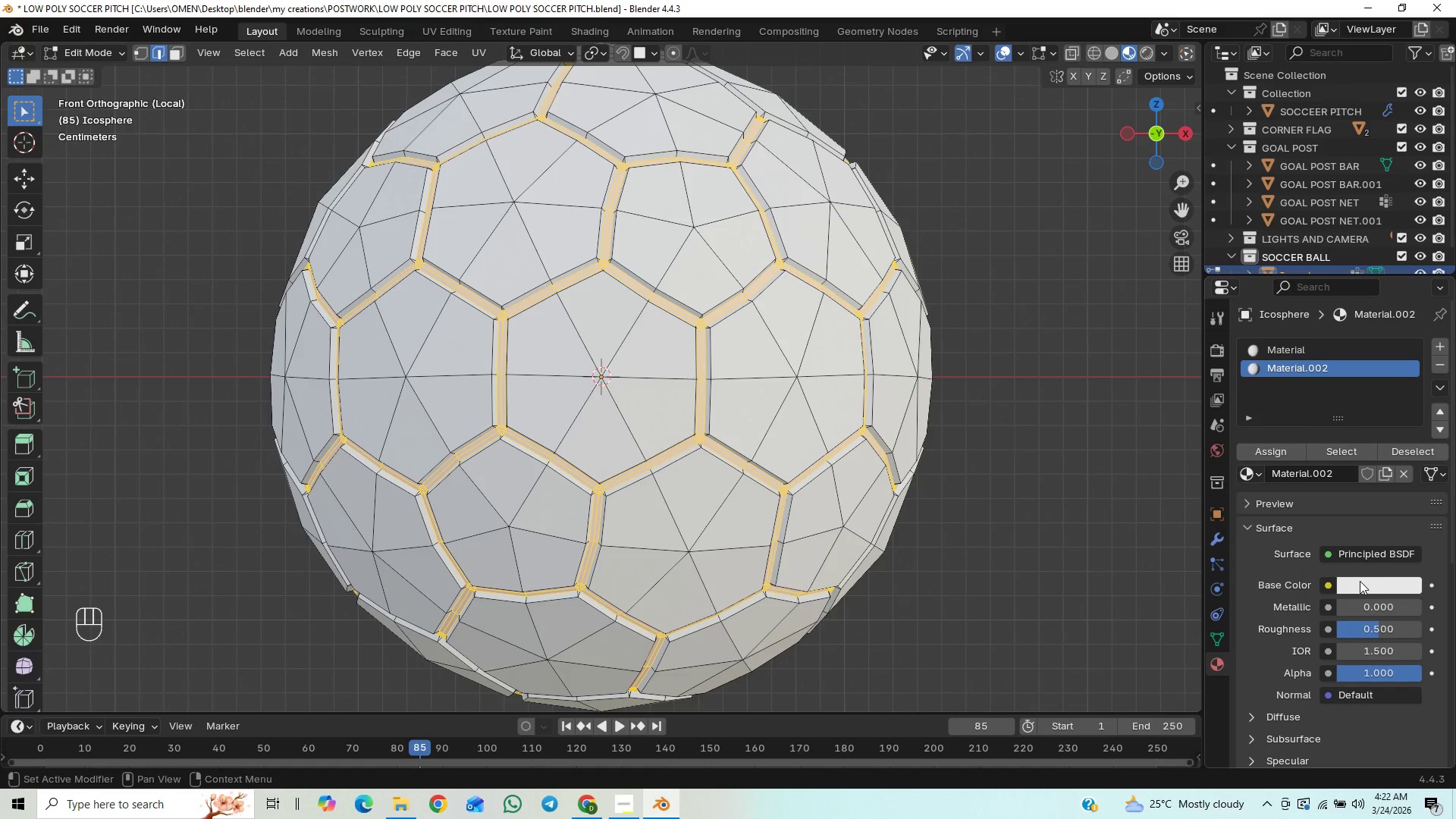 
left_click([1360, 581])
 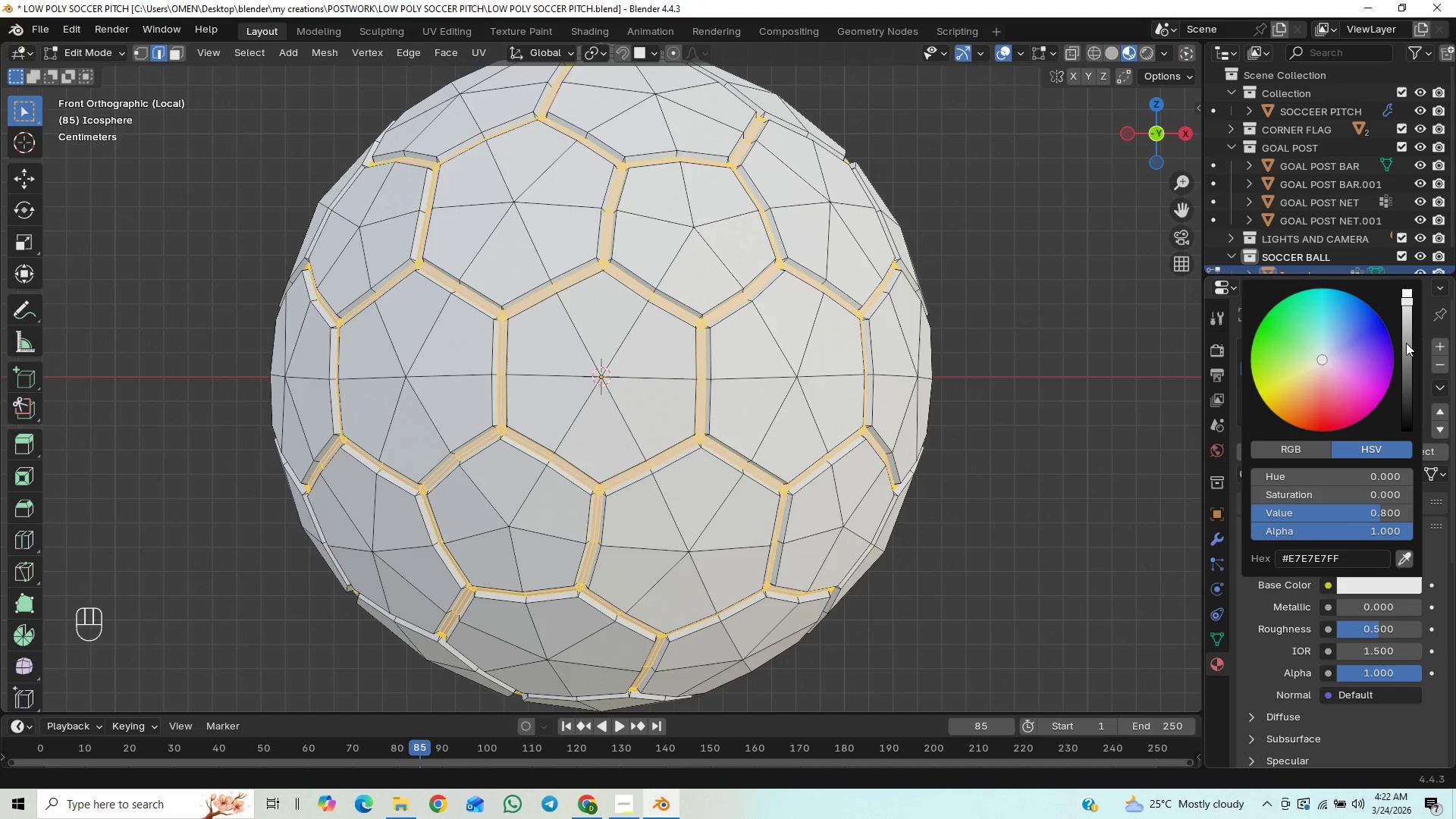 
left_click_drag(start_coordinate=[1406, 346], to_coordinate=[1404, 413])
 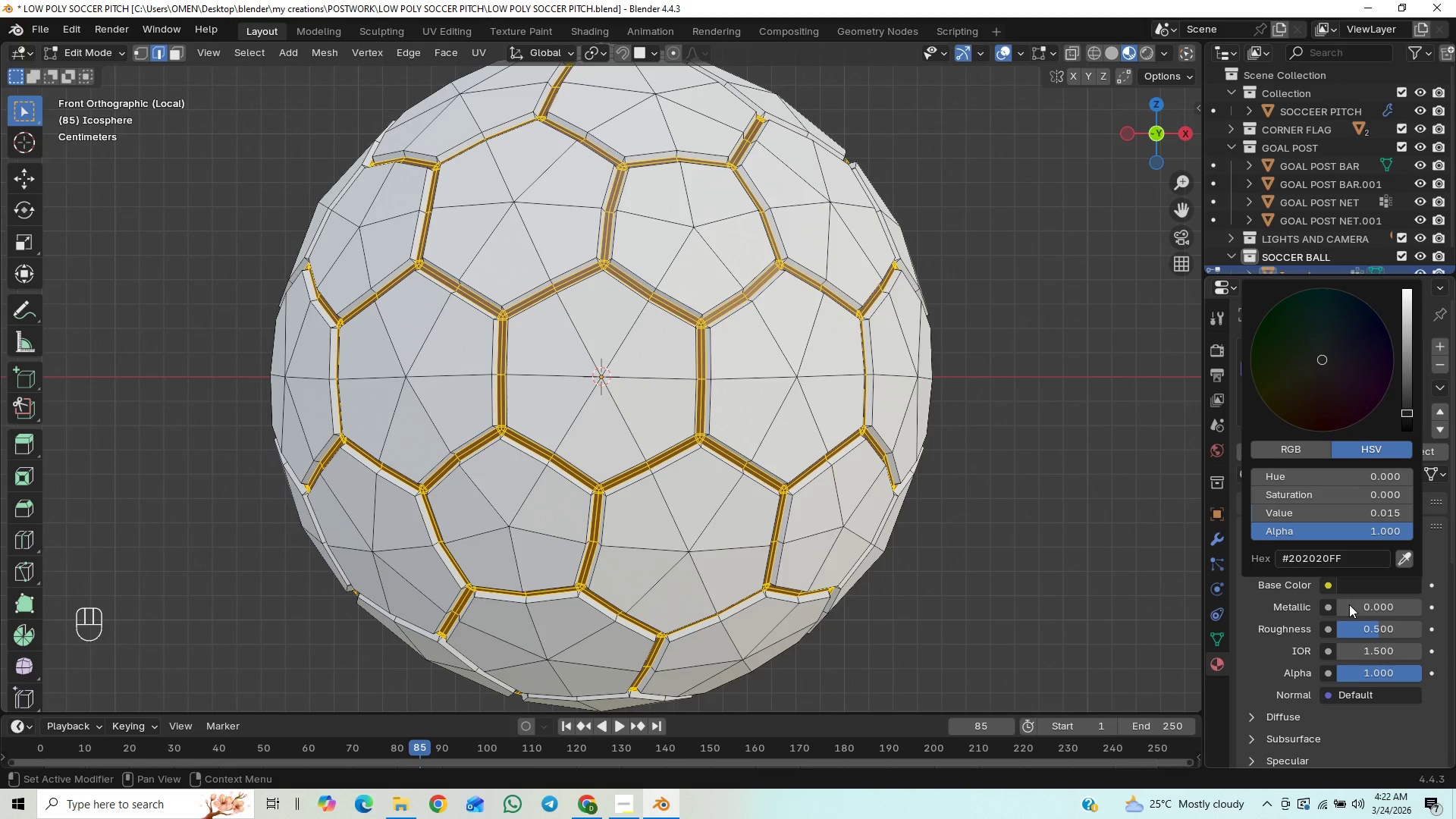 
left_click_drag(start_coordinate=[1366, 631], to_coordinate=[187, 635])
 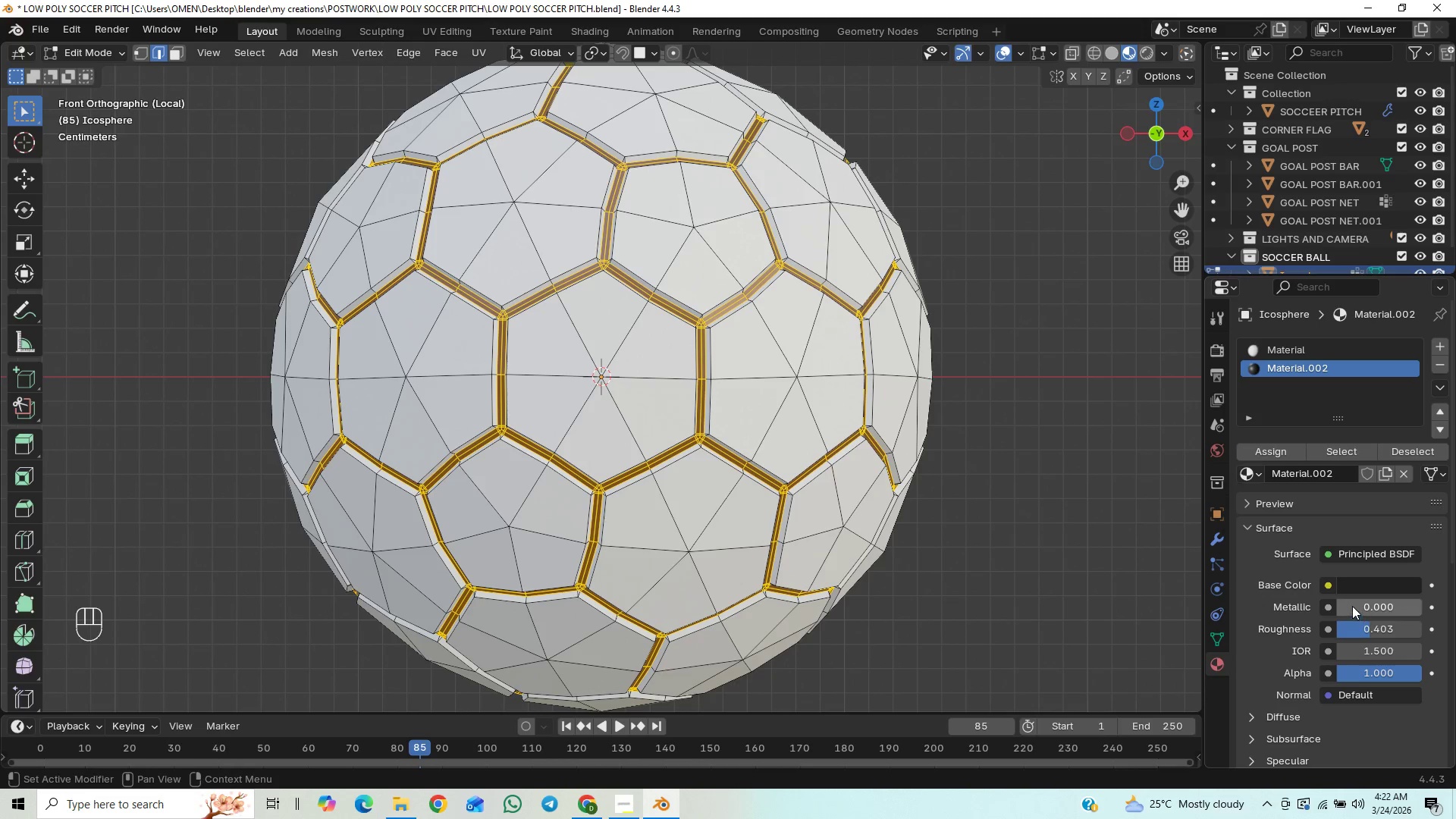 
left_click_drag(start_coordinate=[1352, 606], to_coordinate=[196, 600])
 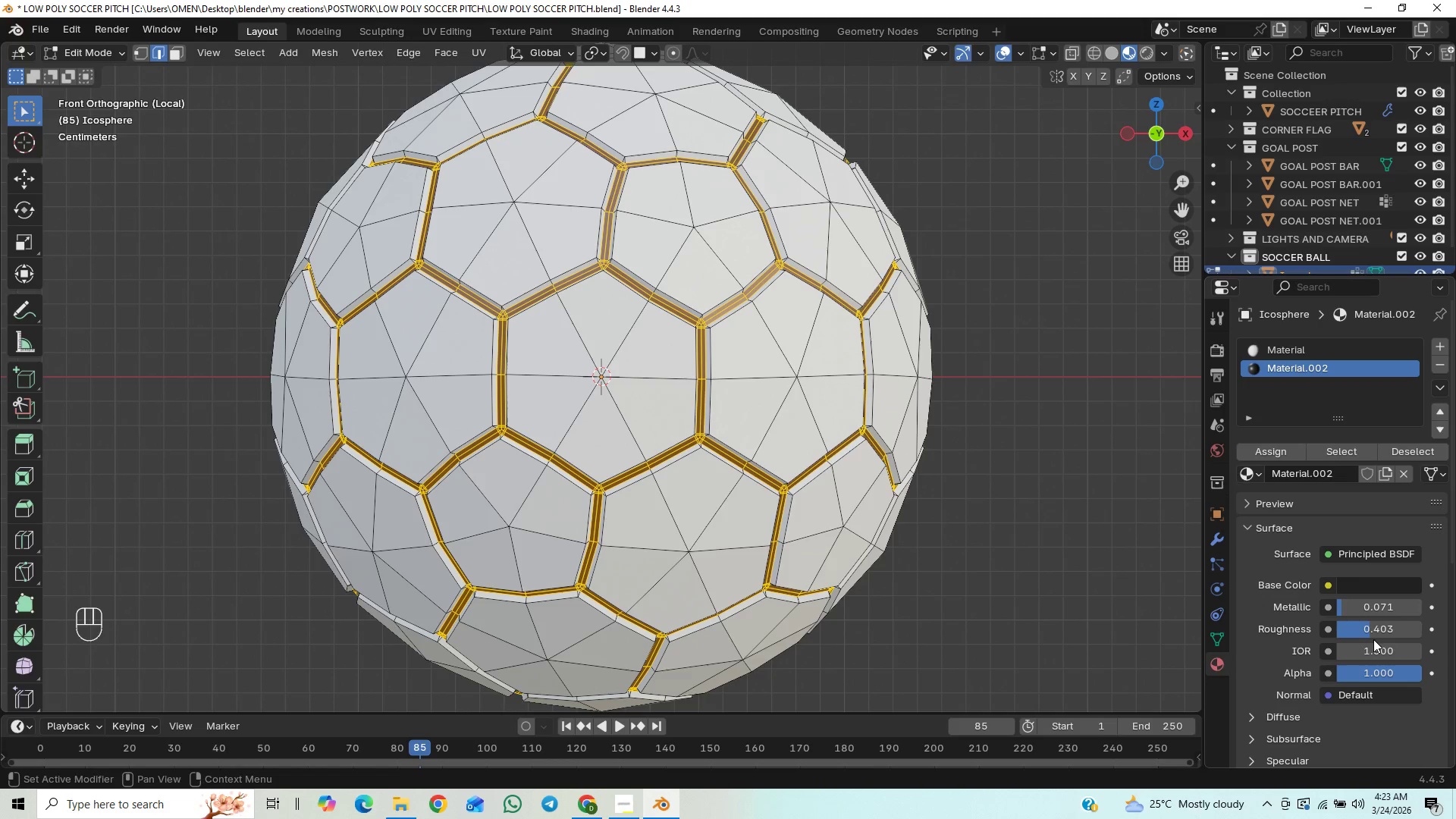 
left_click_drag(start_coordinate=[1370, 639], to_coordinate=[1385, 628])
 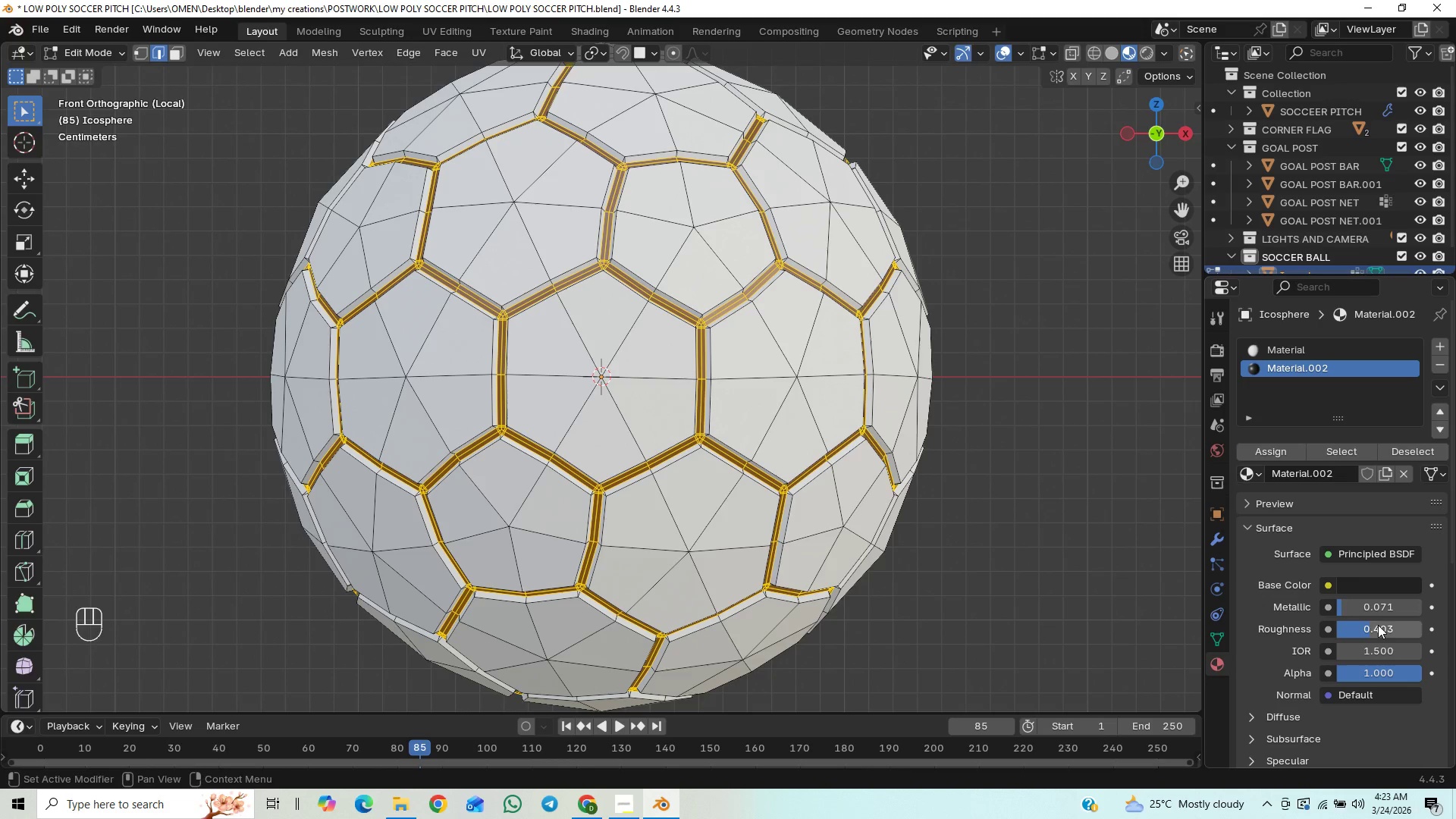 
left_click_drag(start_coordinate=[1374, 625], to_coordinate=[240, 620])
 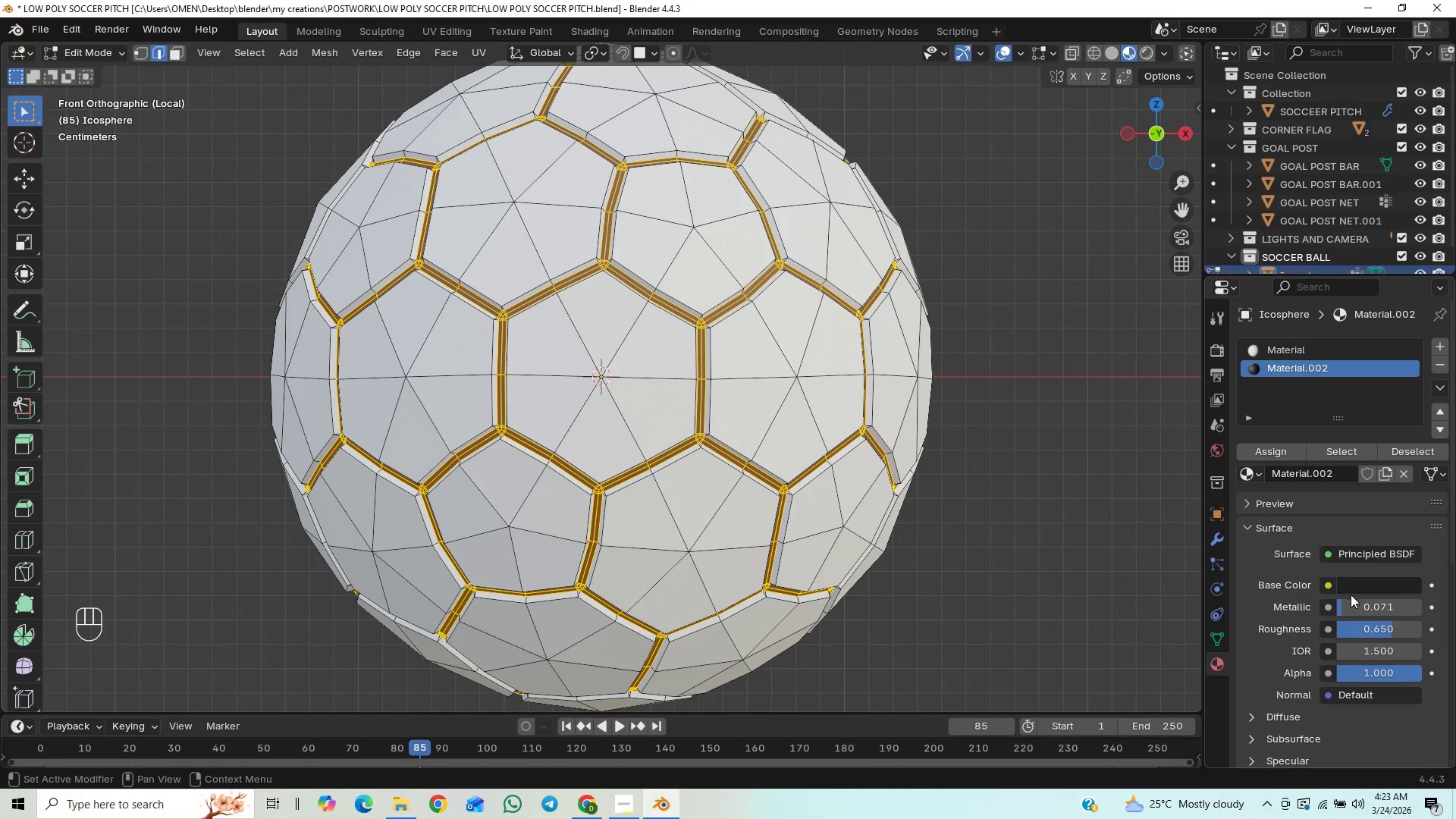 
left_click_drag(start_coordinate=[1347, 613], to_coordinate=[196, 607])
 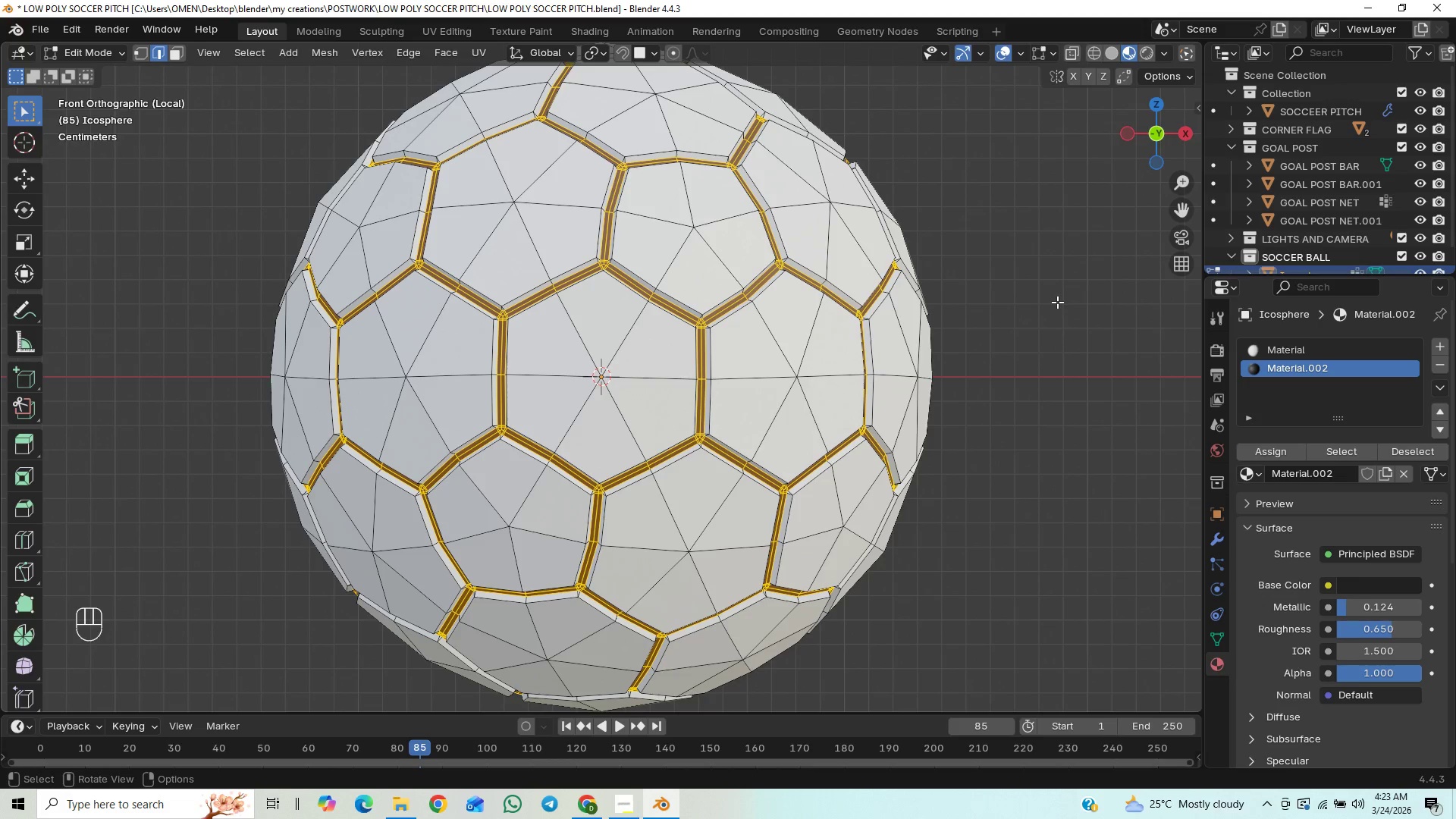 
key(Tab)
 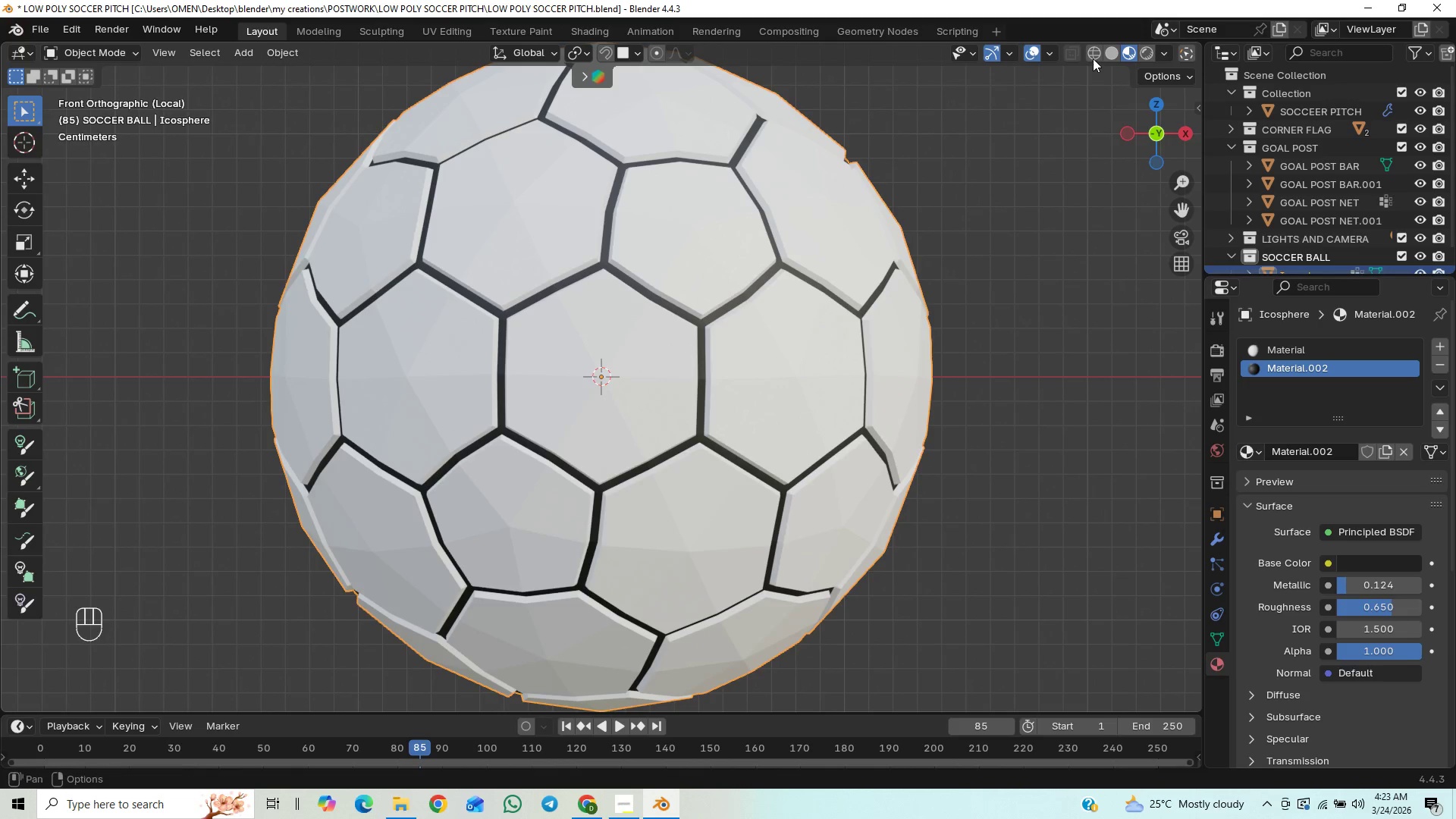 
wait(5.53)
 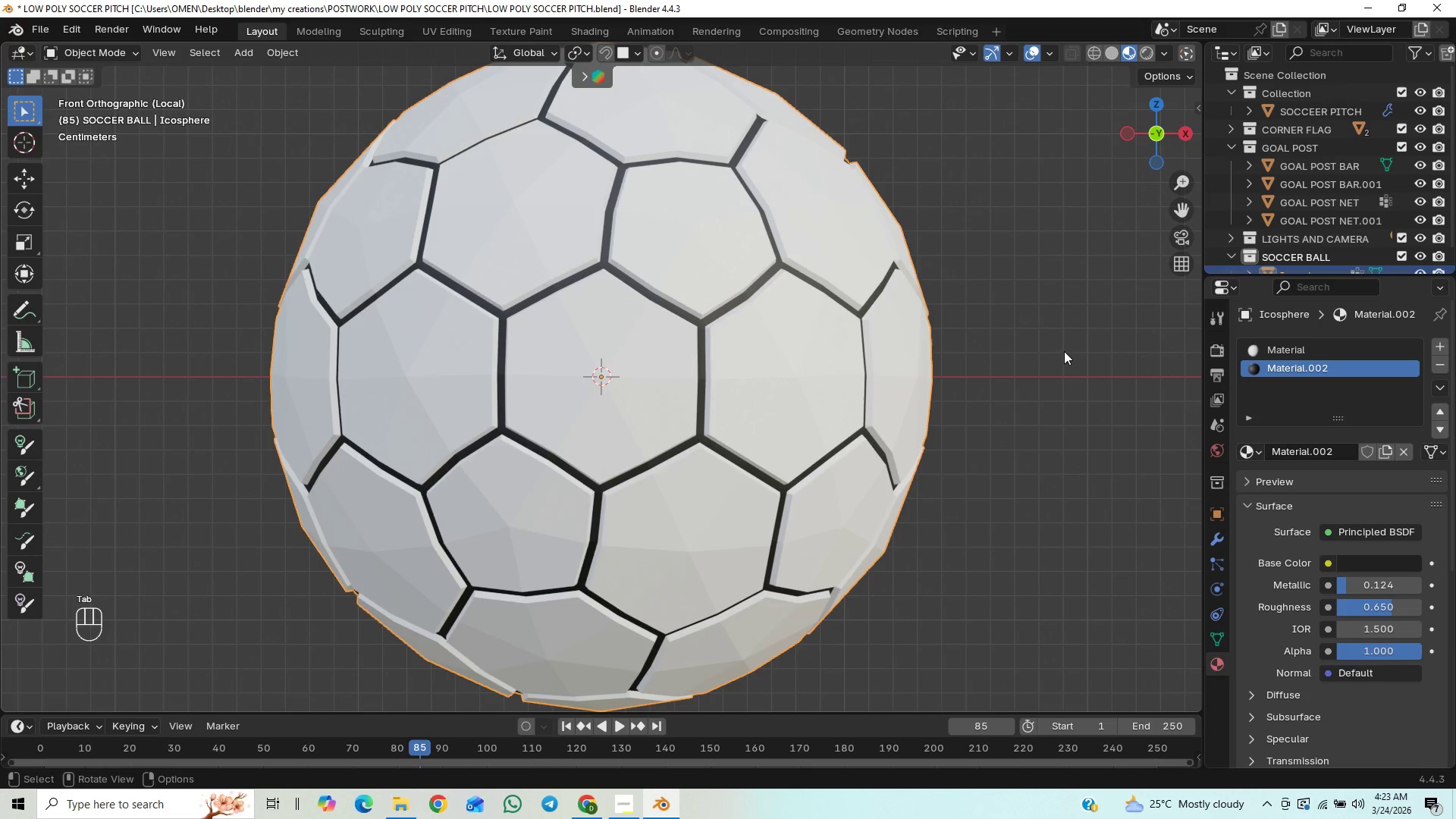 
scroll: coordinate [886, 437], scroll_direction: down, amount: 11.0
 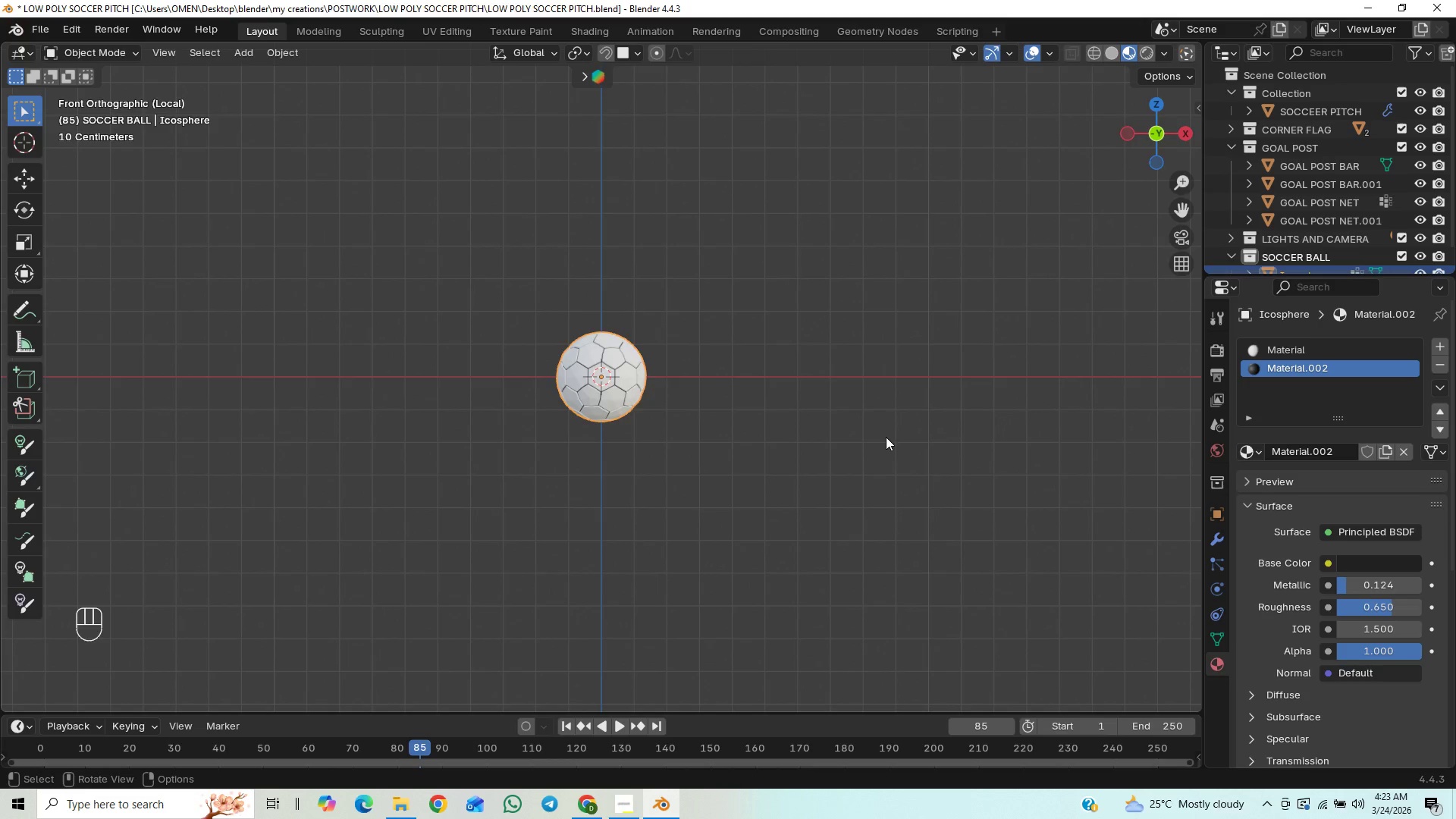 
scroll: coordinate [883, 441], scroll_direction: up, amount: 4.0
 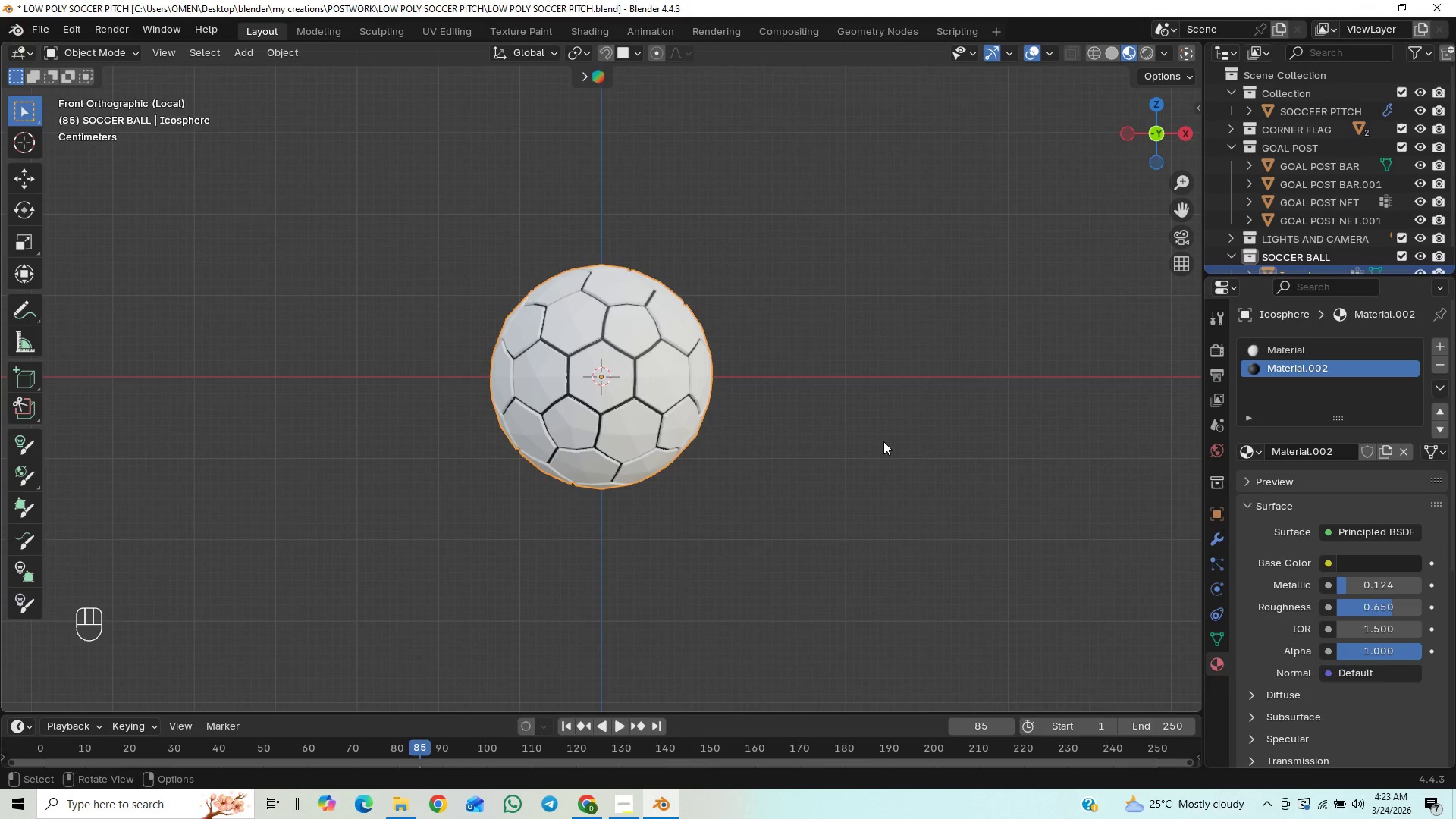 
key(Tab)
 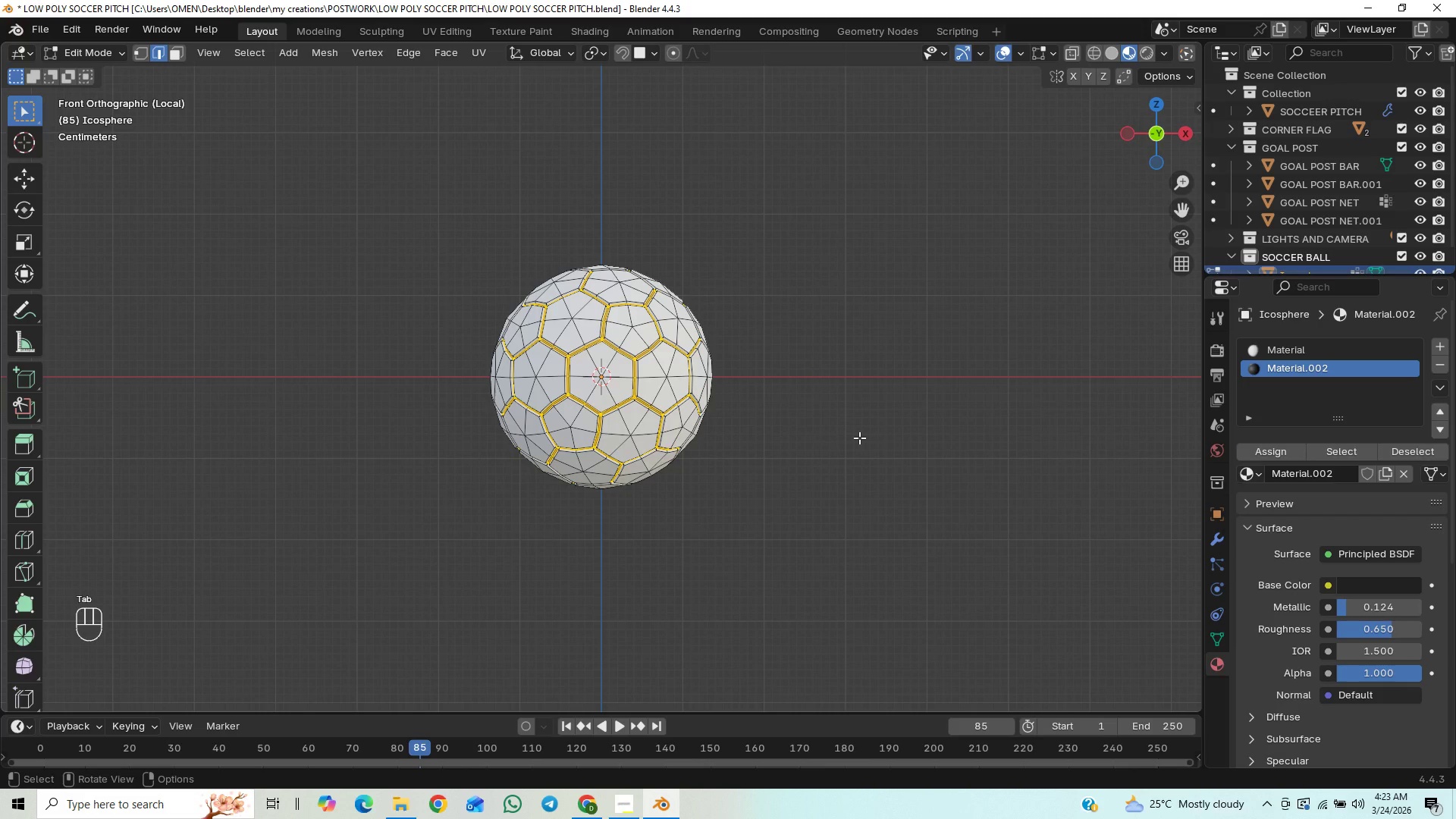 
scroll: coordinate [857, 441], scroll_direction: up, amount: 6.0
 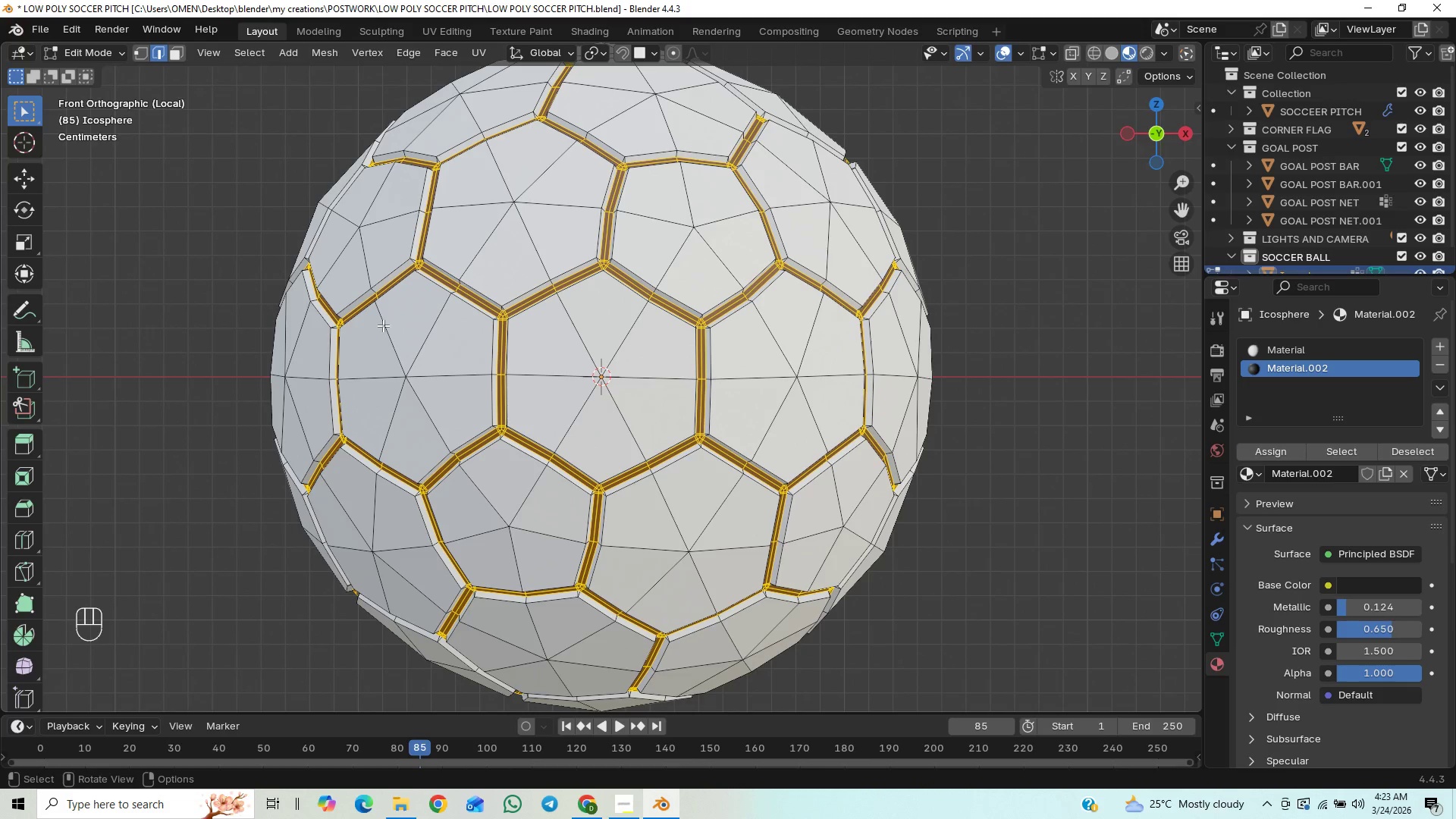 
key(Tab)
 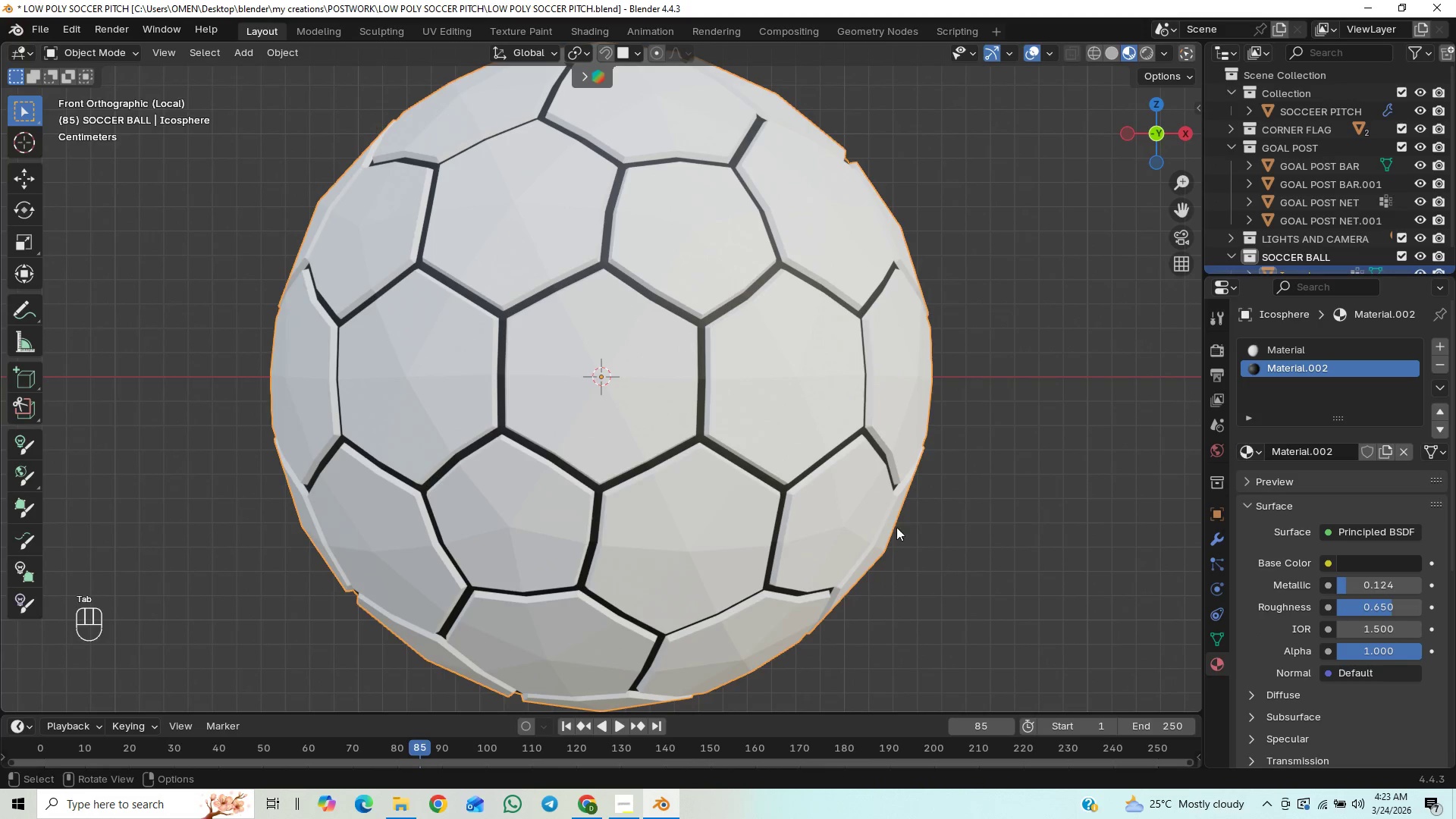 
key(Control+2)
 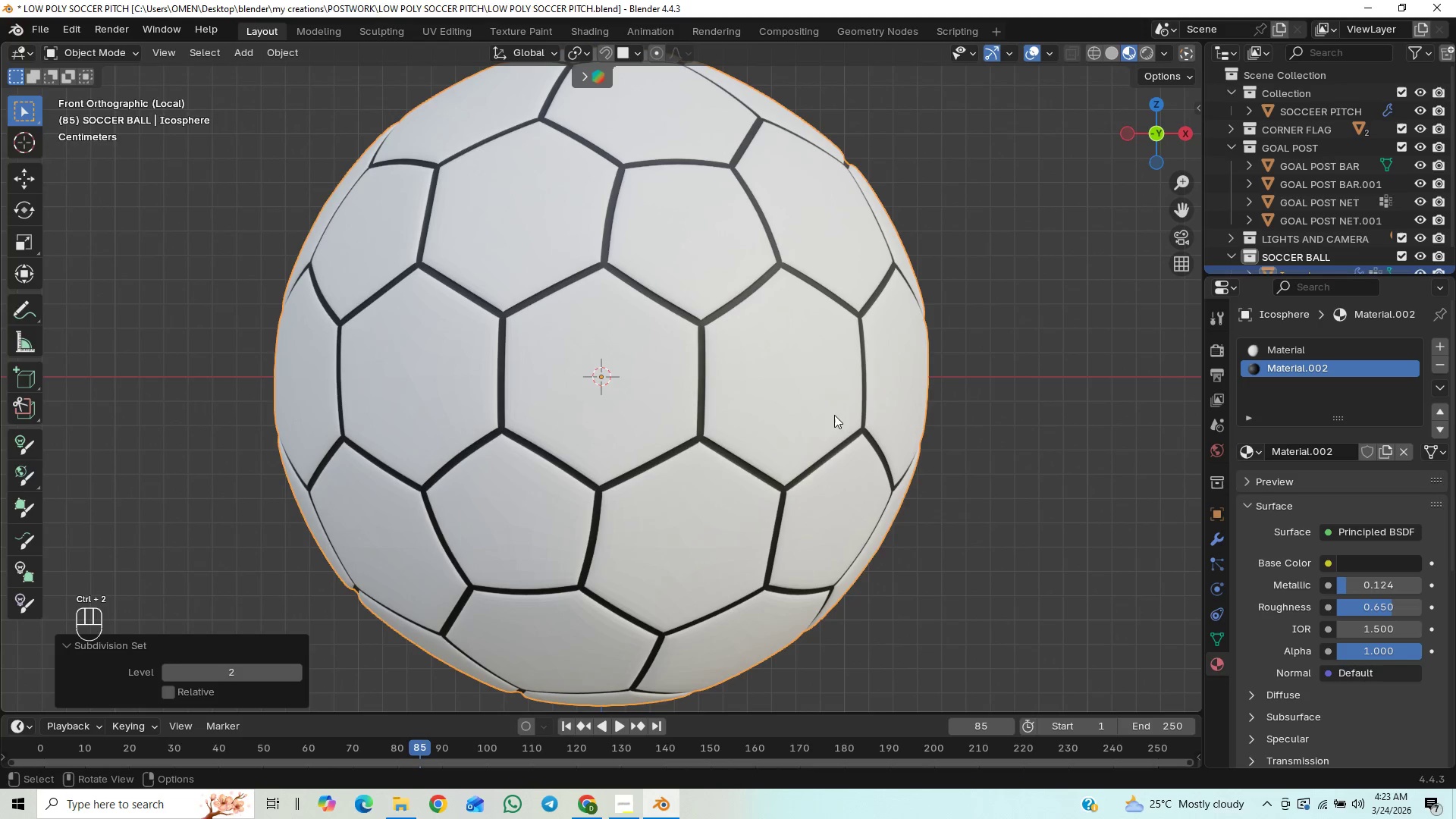 
key(Tab)
 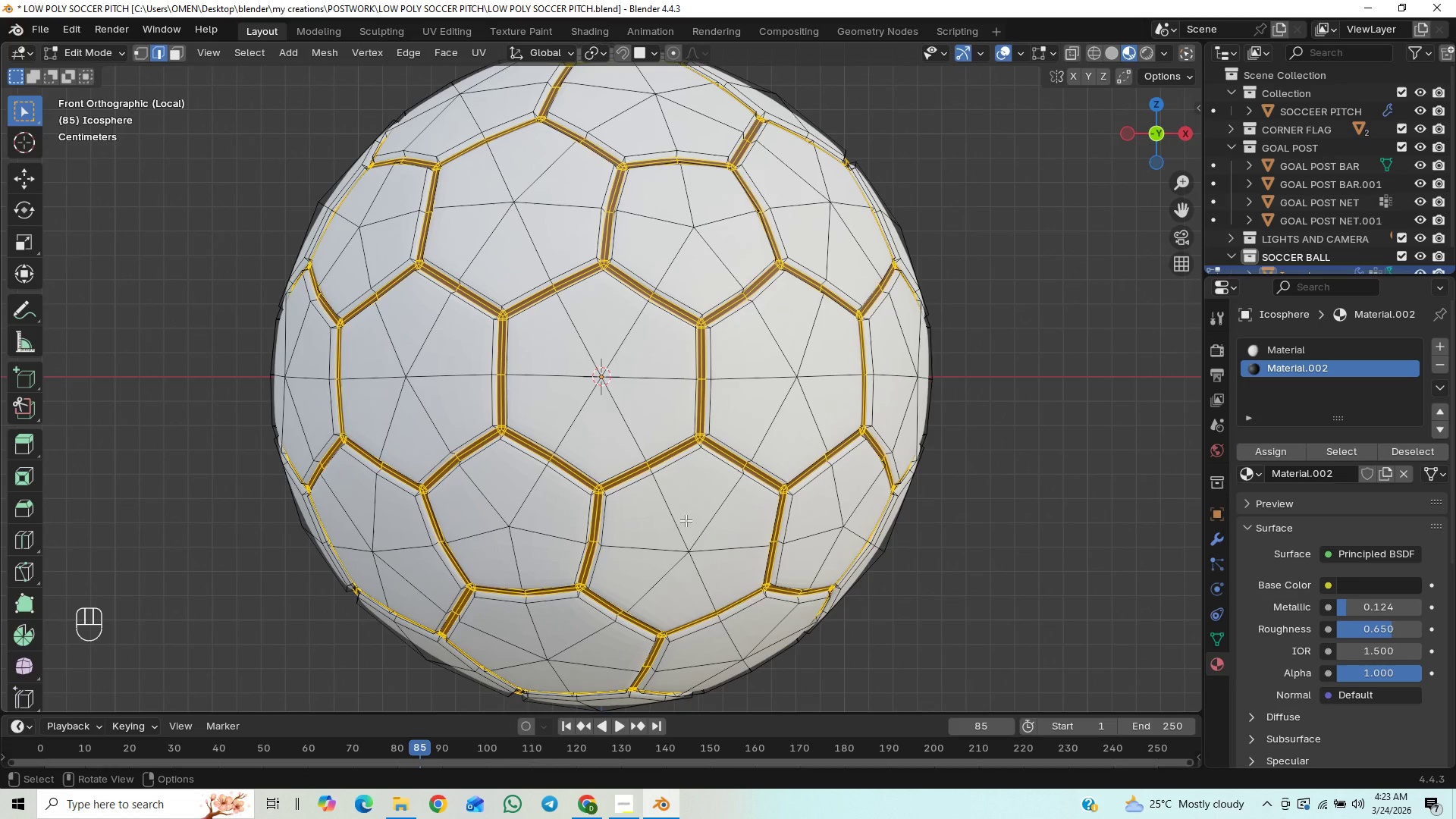 
wait(5.61)
 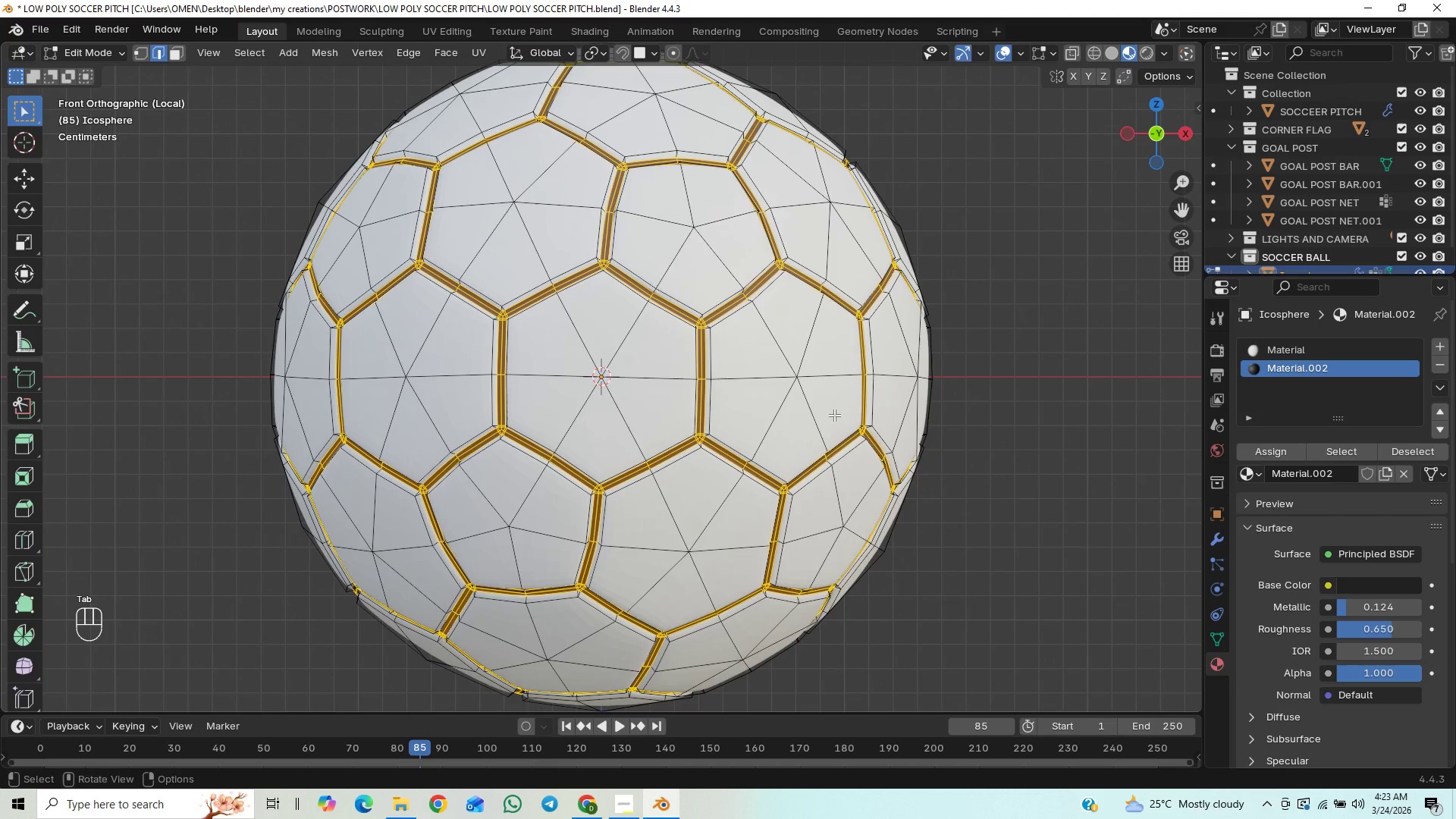 
left_click([639, 396])
 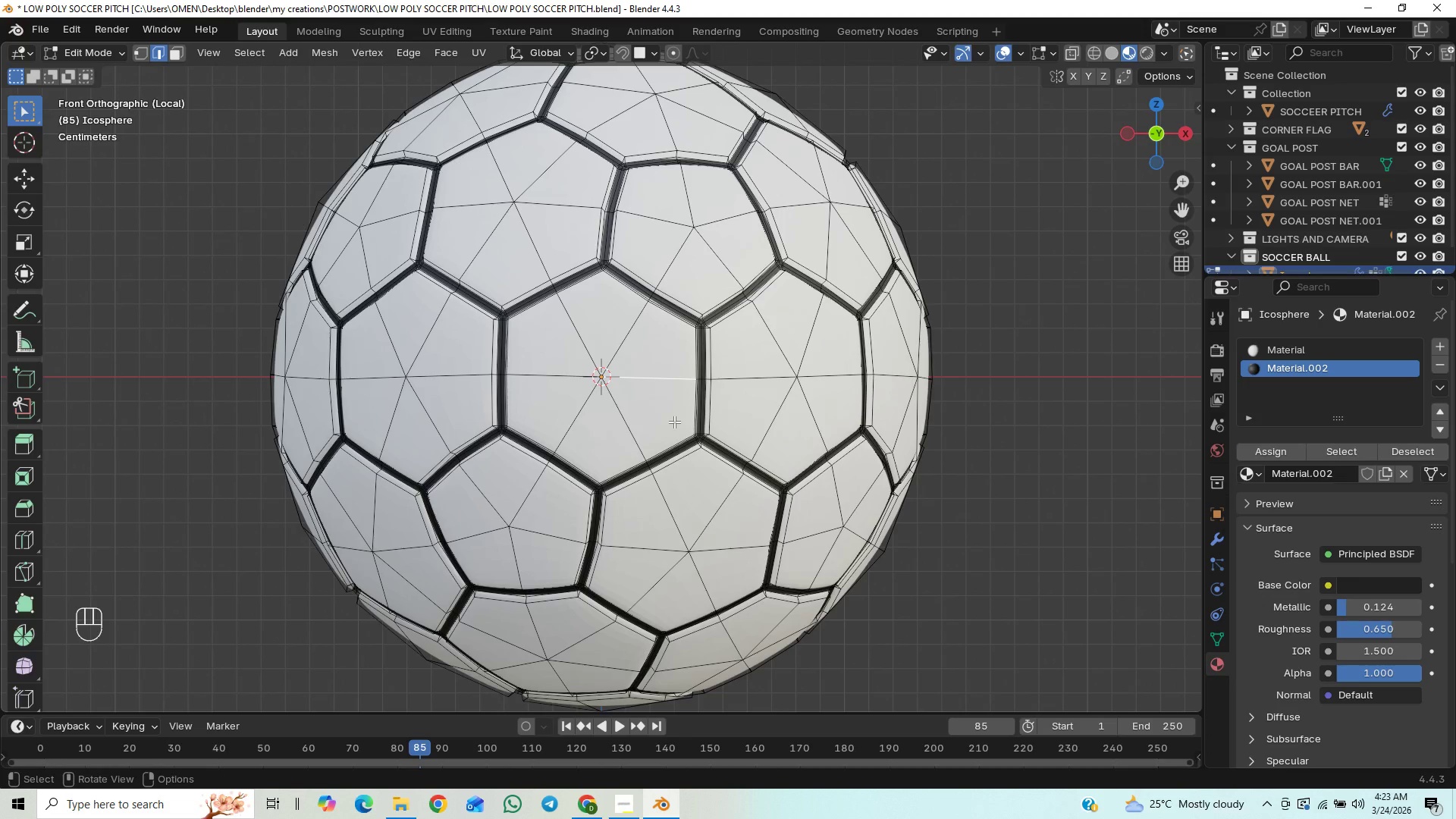 
key(3)
 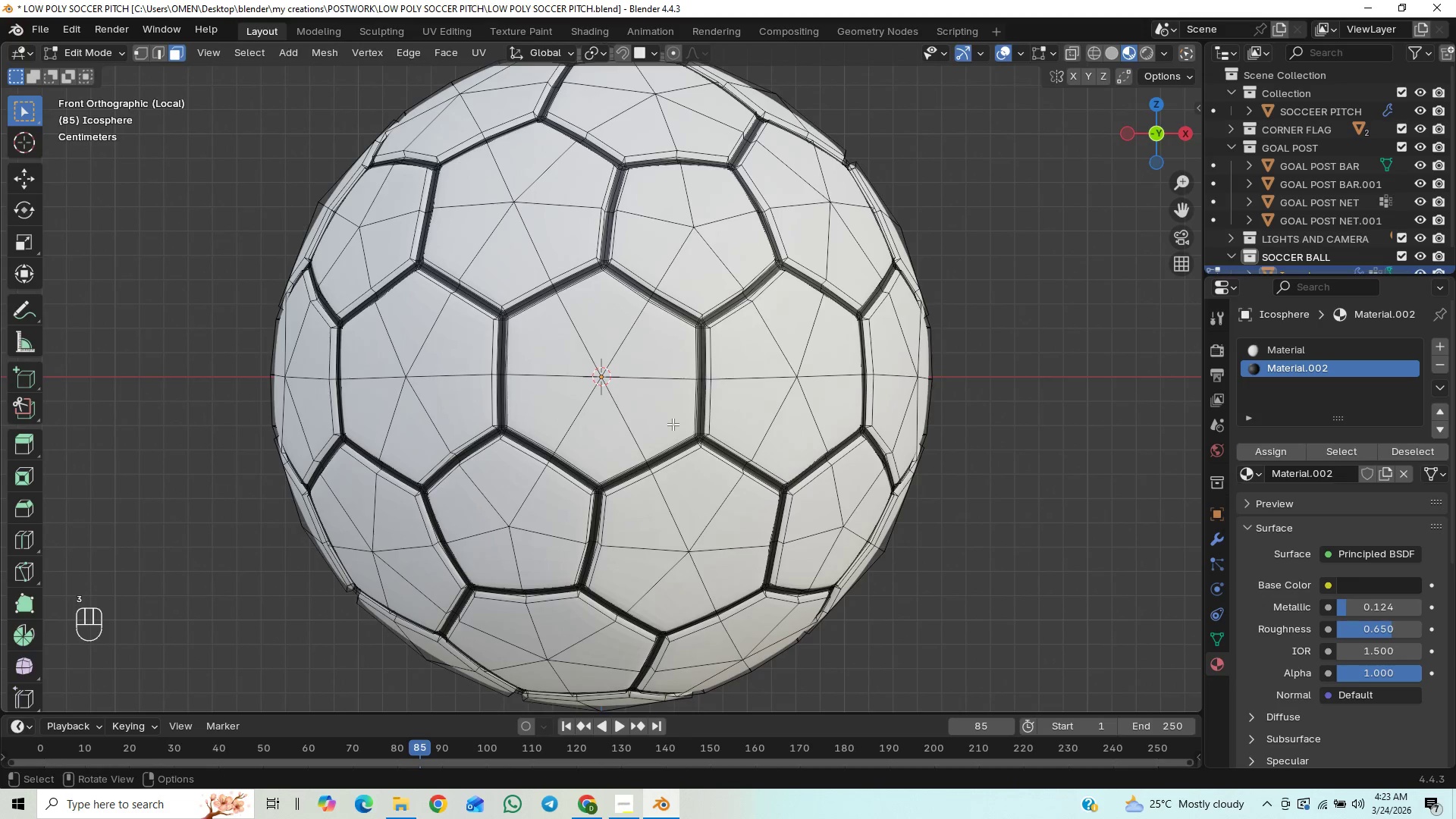 
left_click([673, 424])
 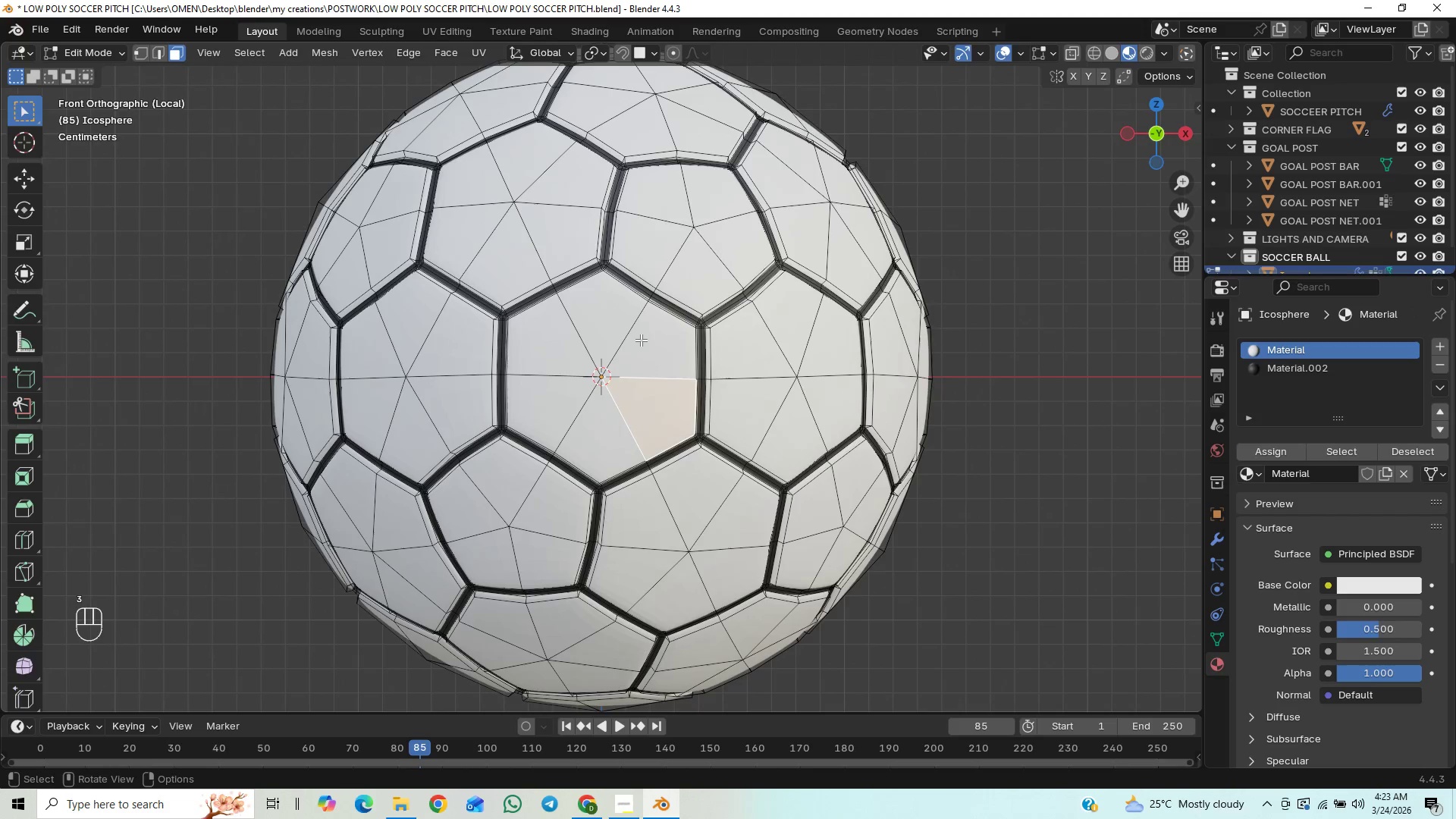 
hold_key(key=ShiftLeft, duration=1.5)
left_click([604, 328])
 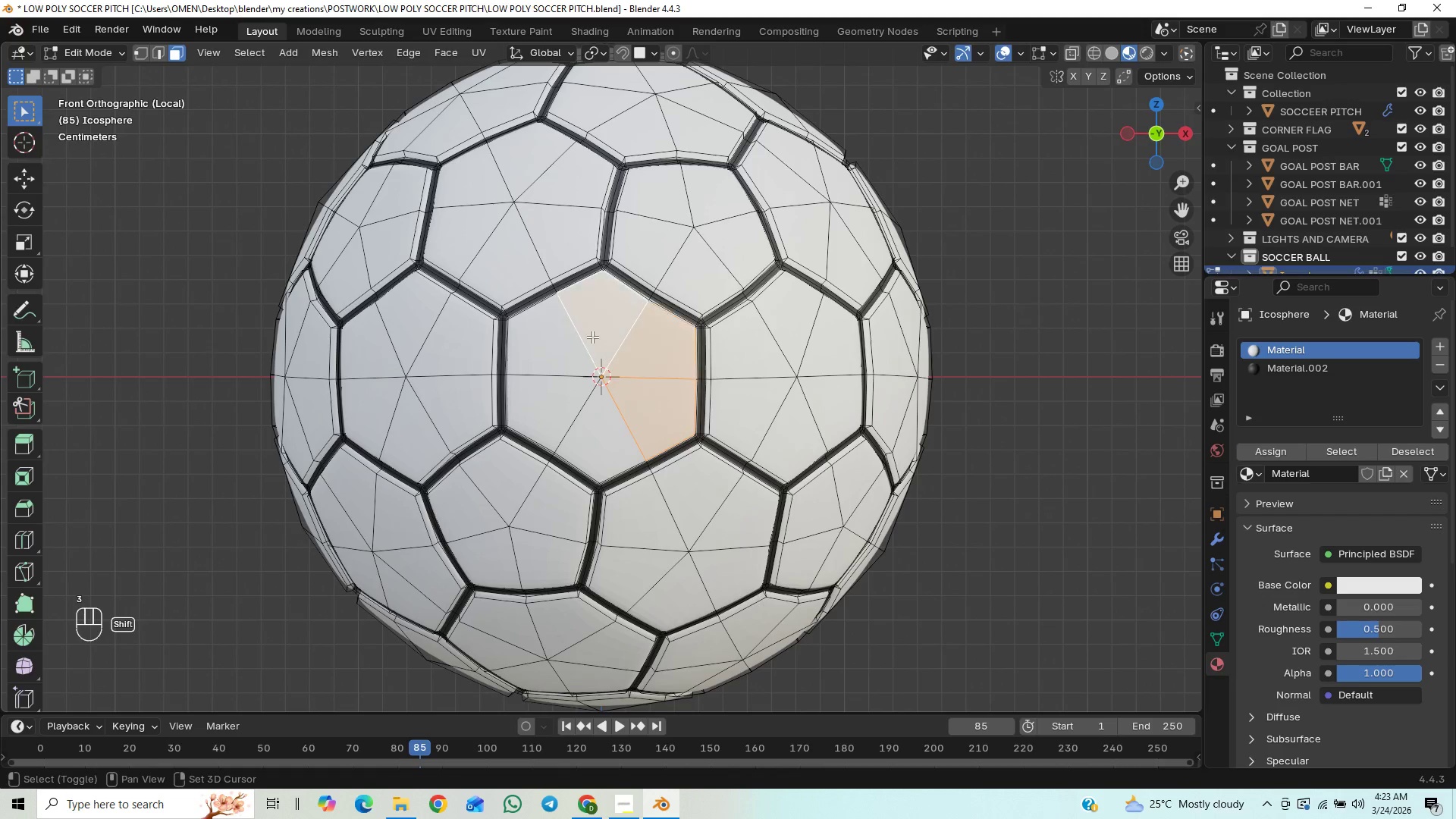 
hold_key(key=ShiftLeft, duration=1.51)
left_click([548, 369])
 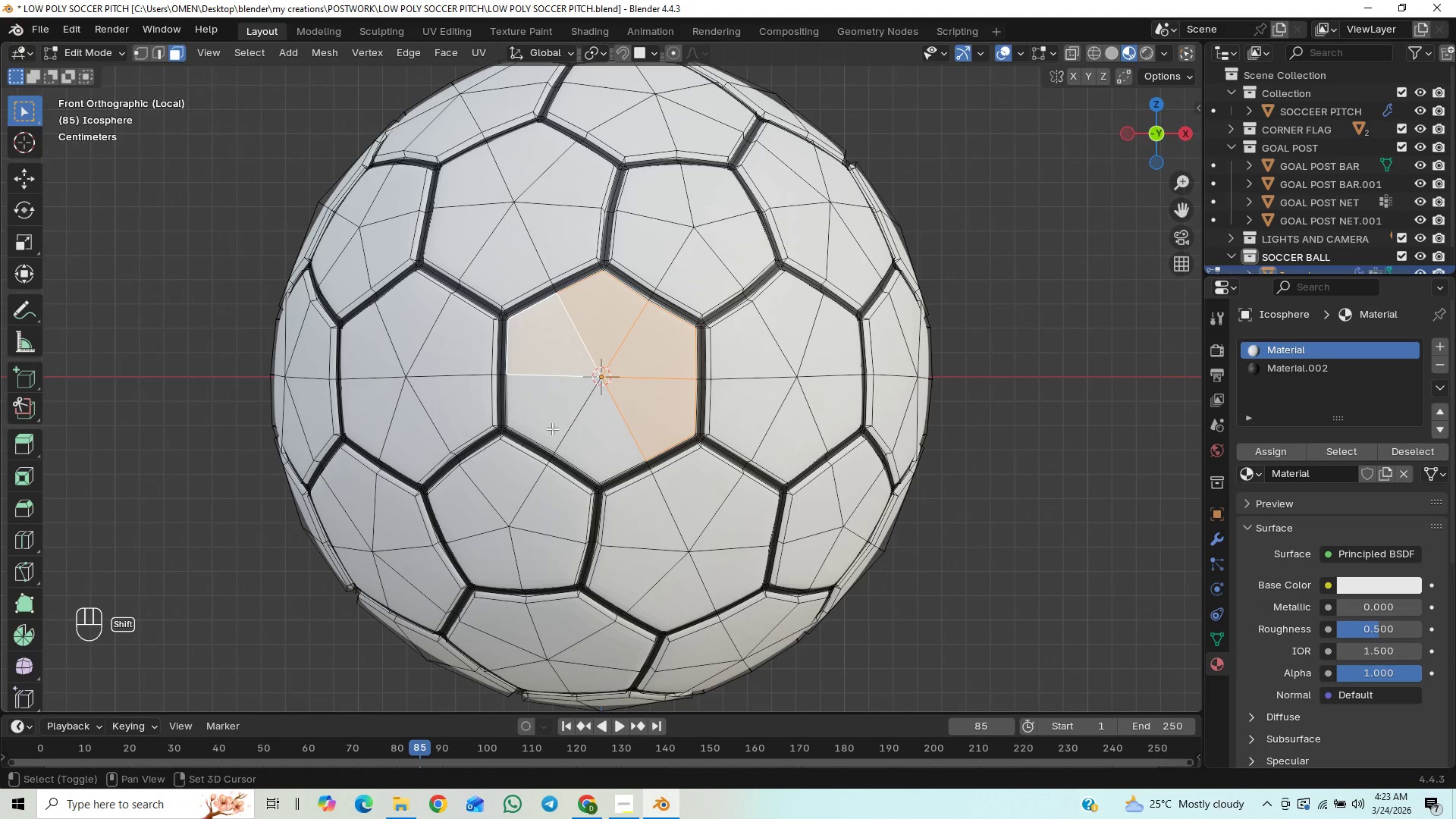 
double_click([552, 428])
 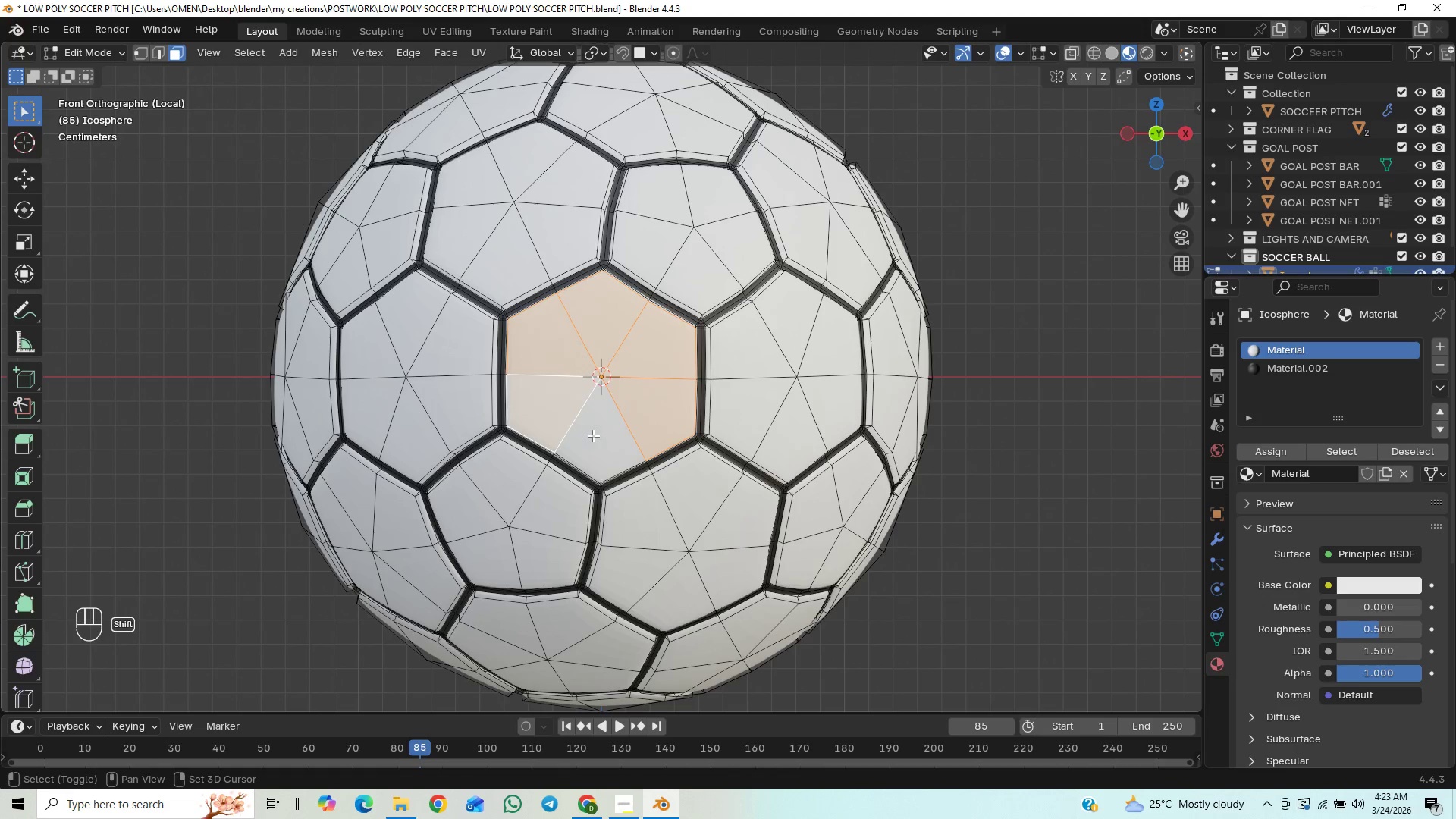 
left_click([593, 435])
 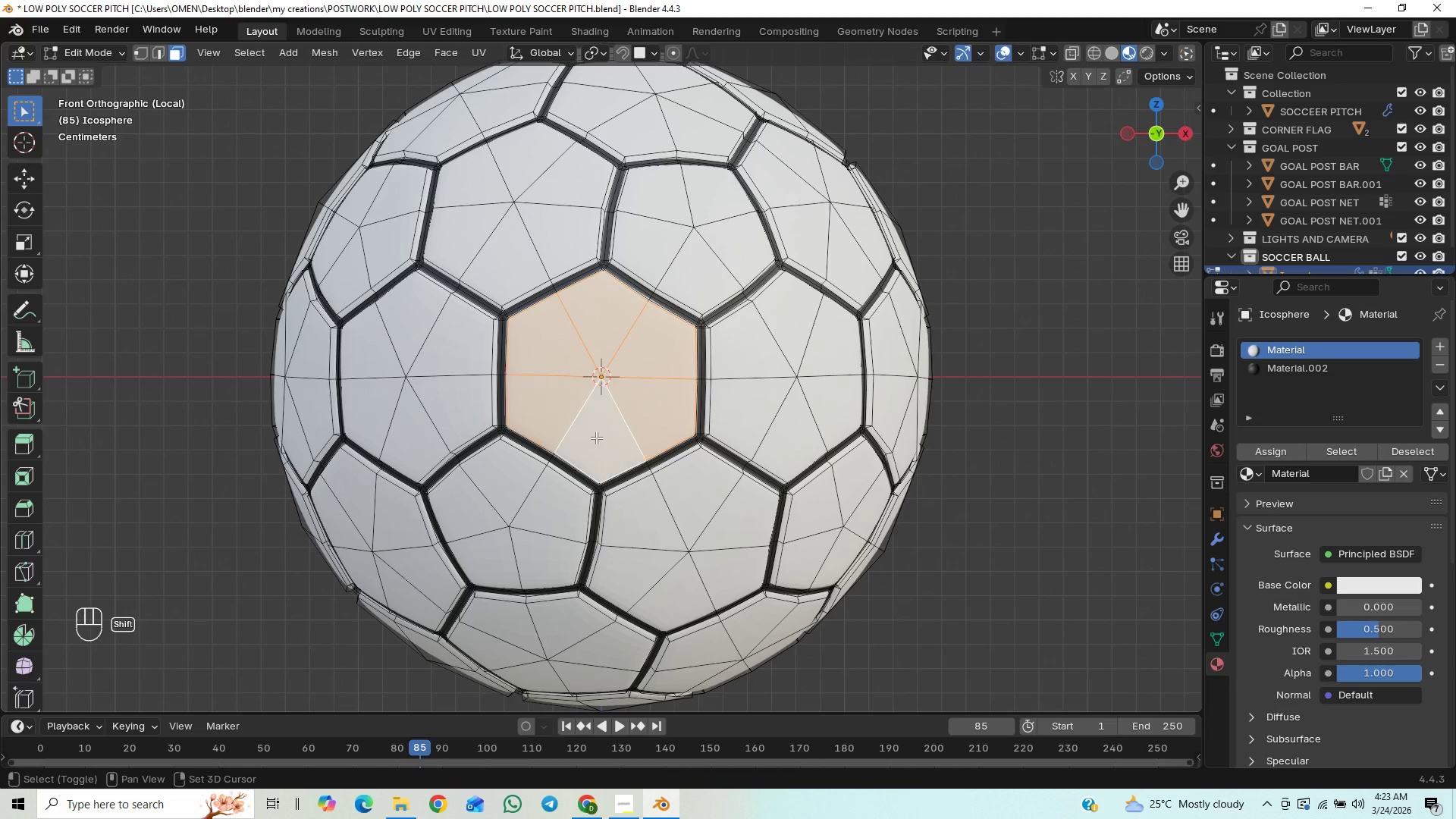 
key(Shift+ShiftLeft)
 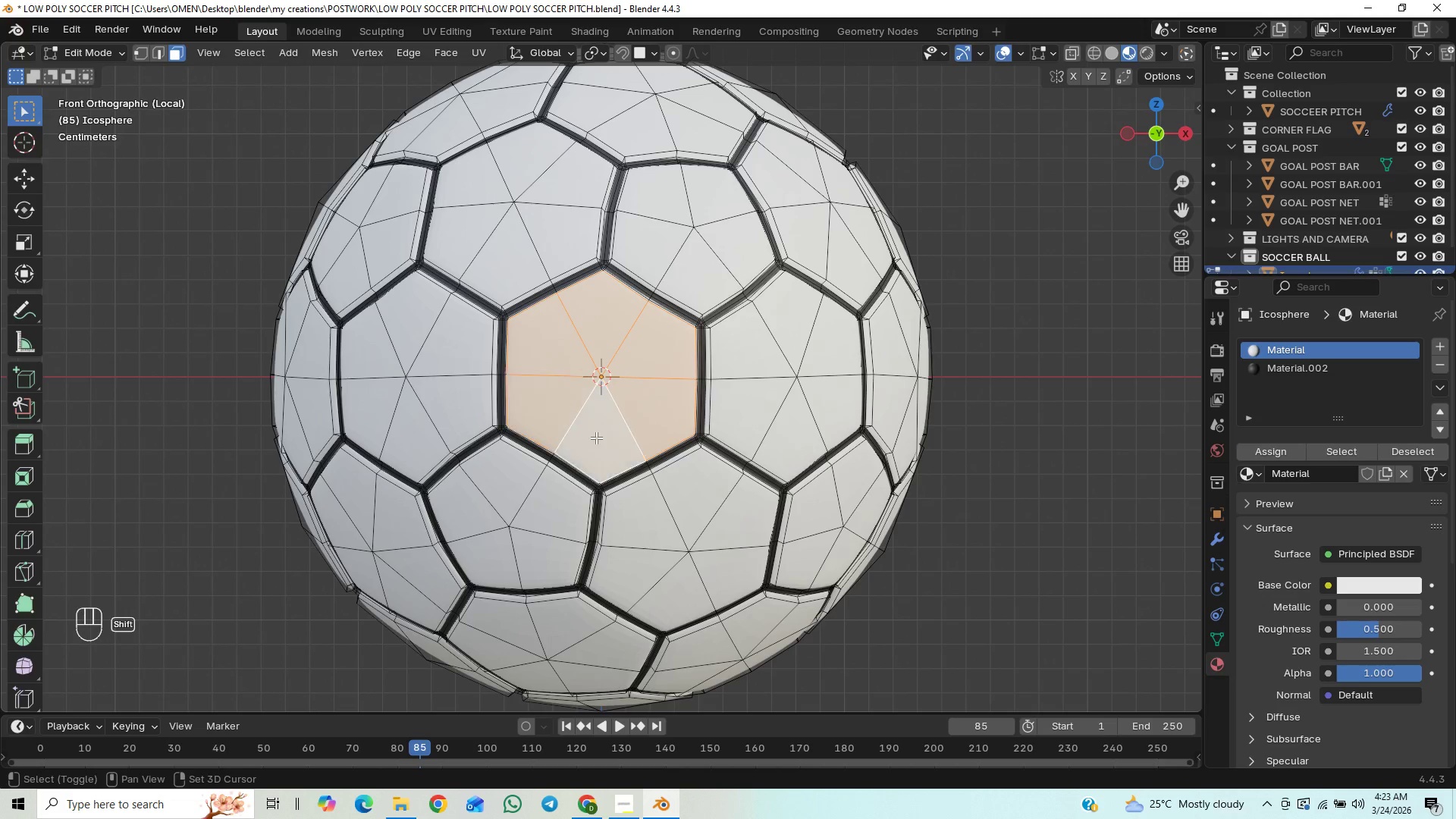 
key(Shift+ShiftLeft)
 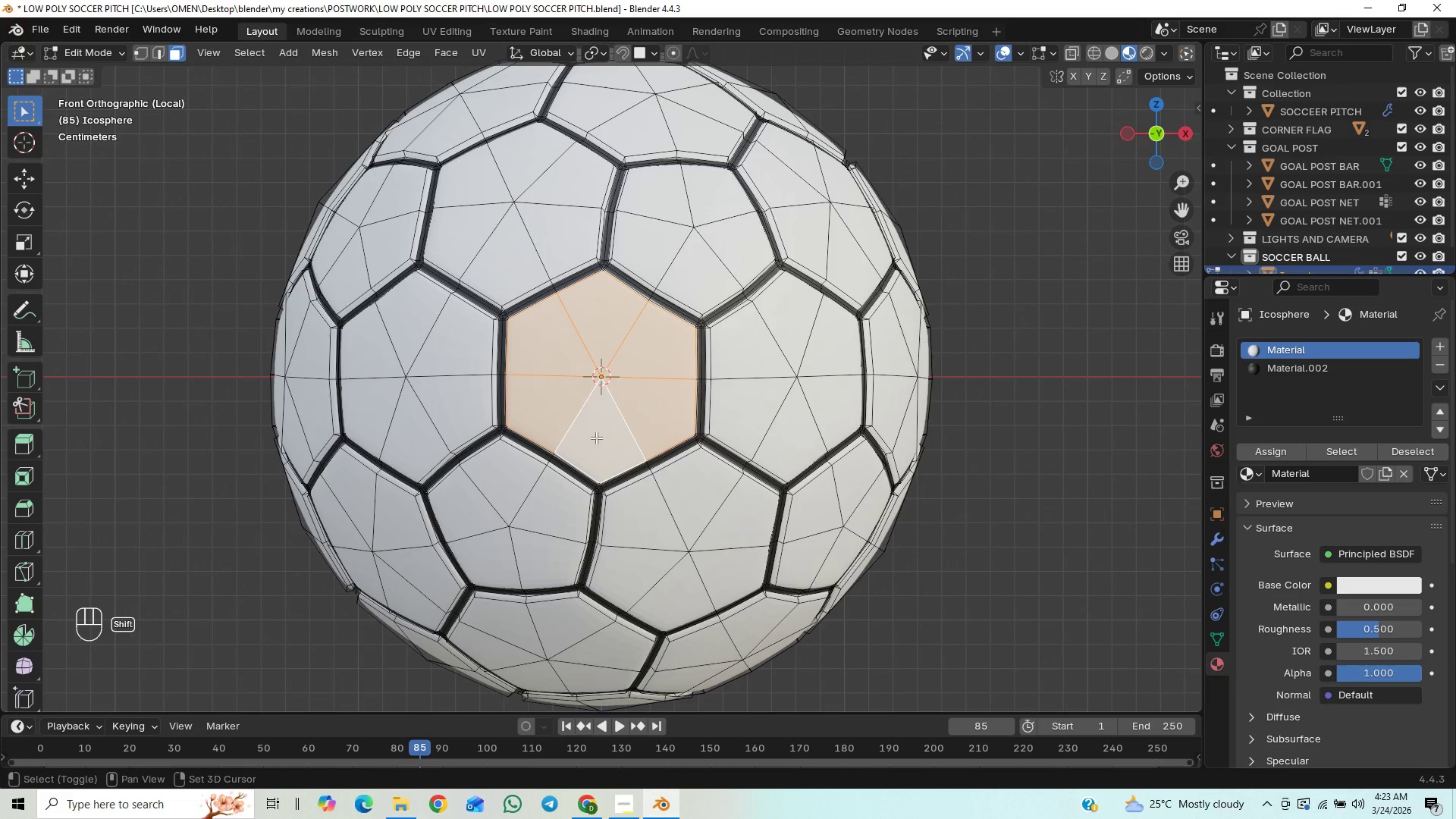 
key(Shift+ShiftLeft)
 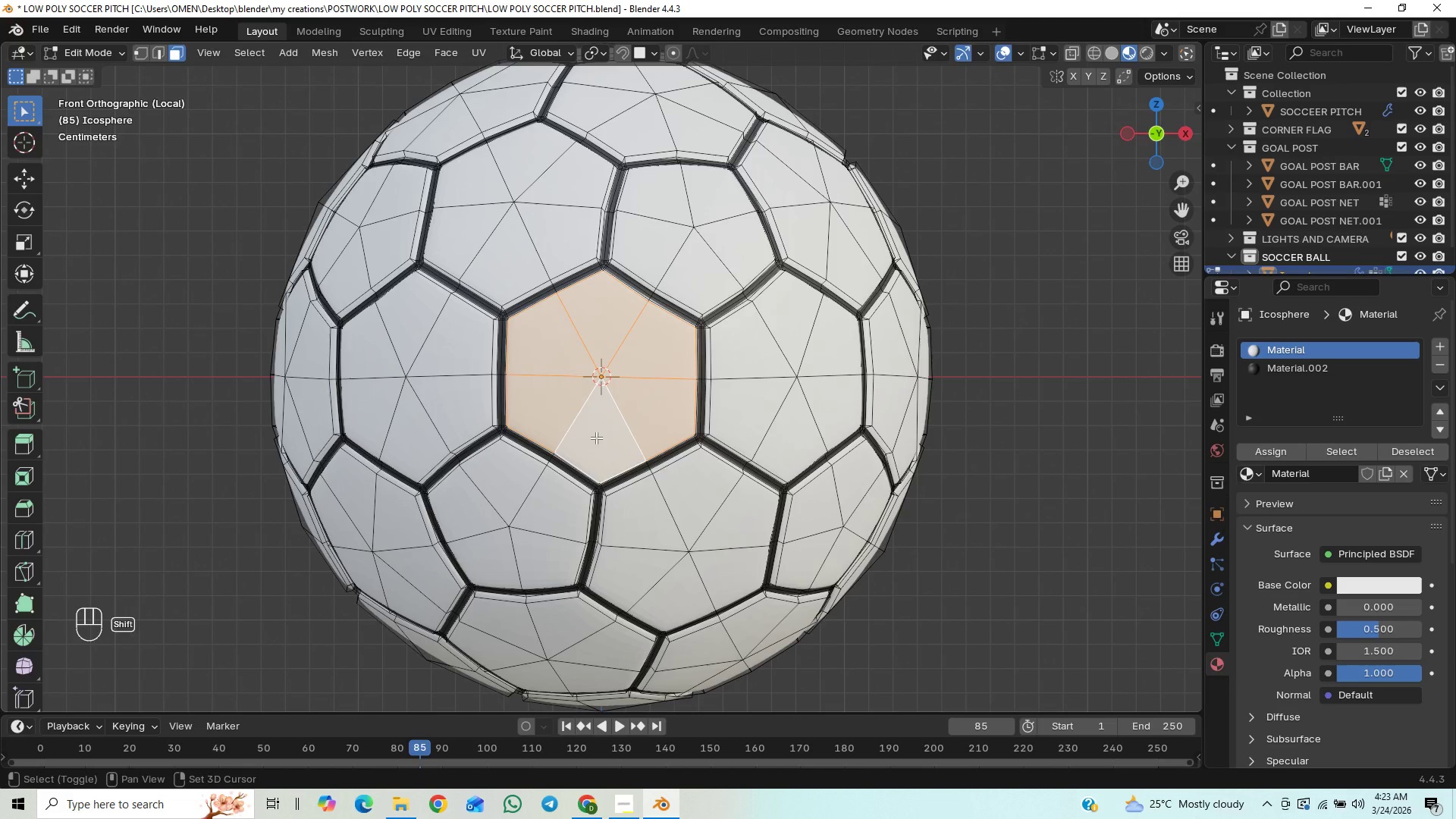 
key(Shift+ShiftLeft)
 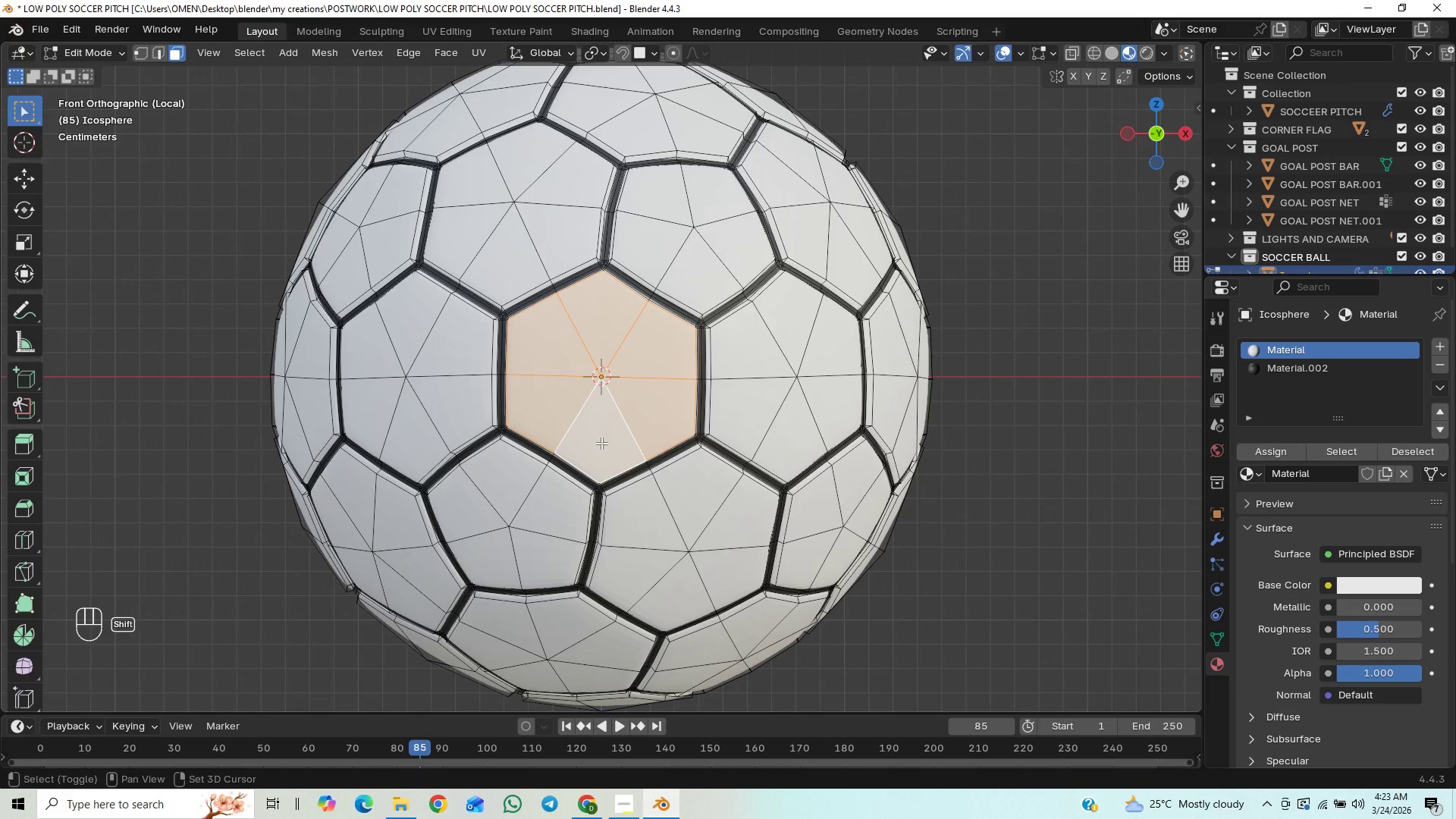 
key(Shift+ShiftLeft)
 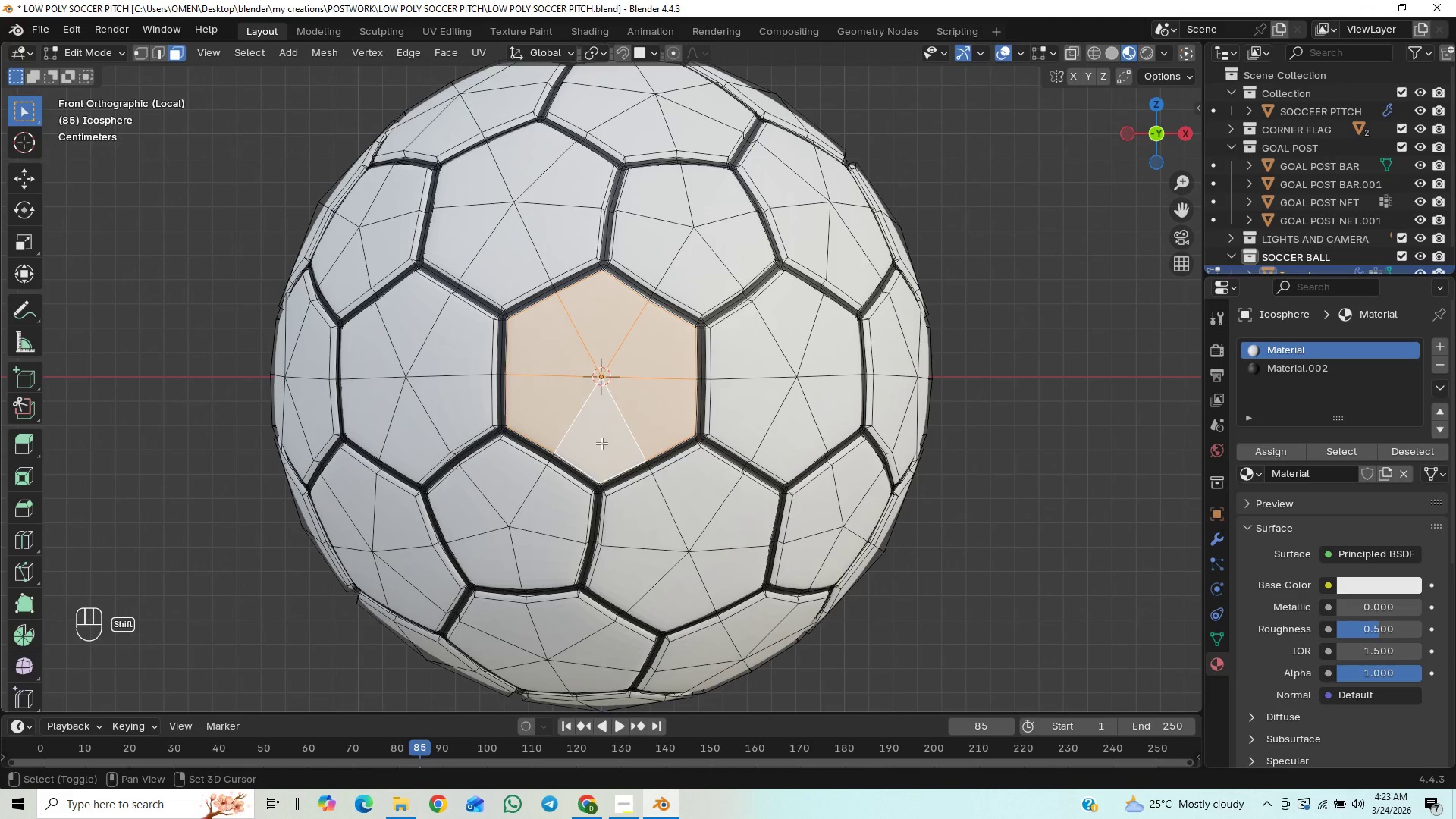 
key(Shift+ShiftLeft)
 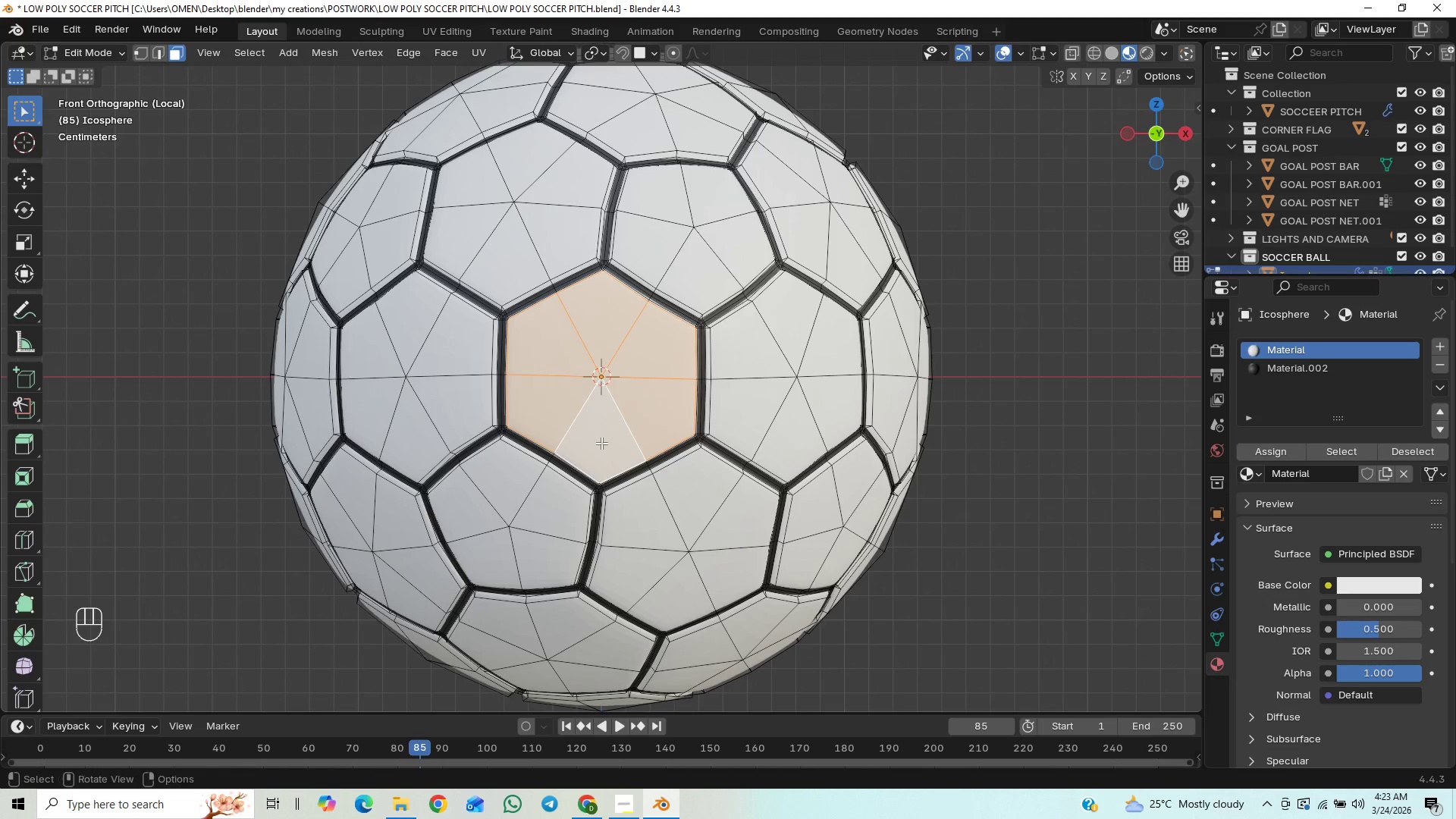 
key(Shift+ShiftLeft)
 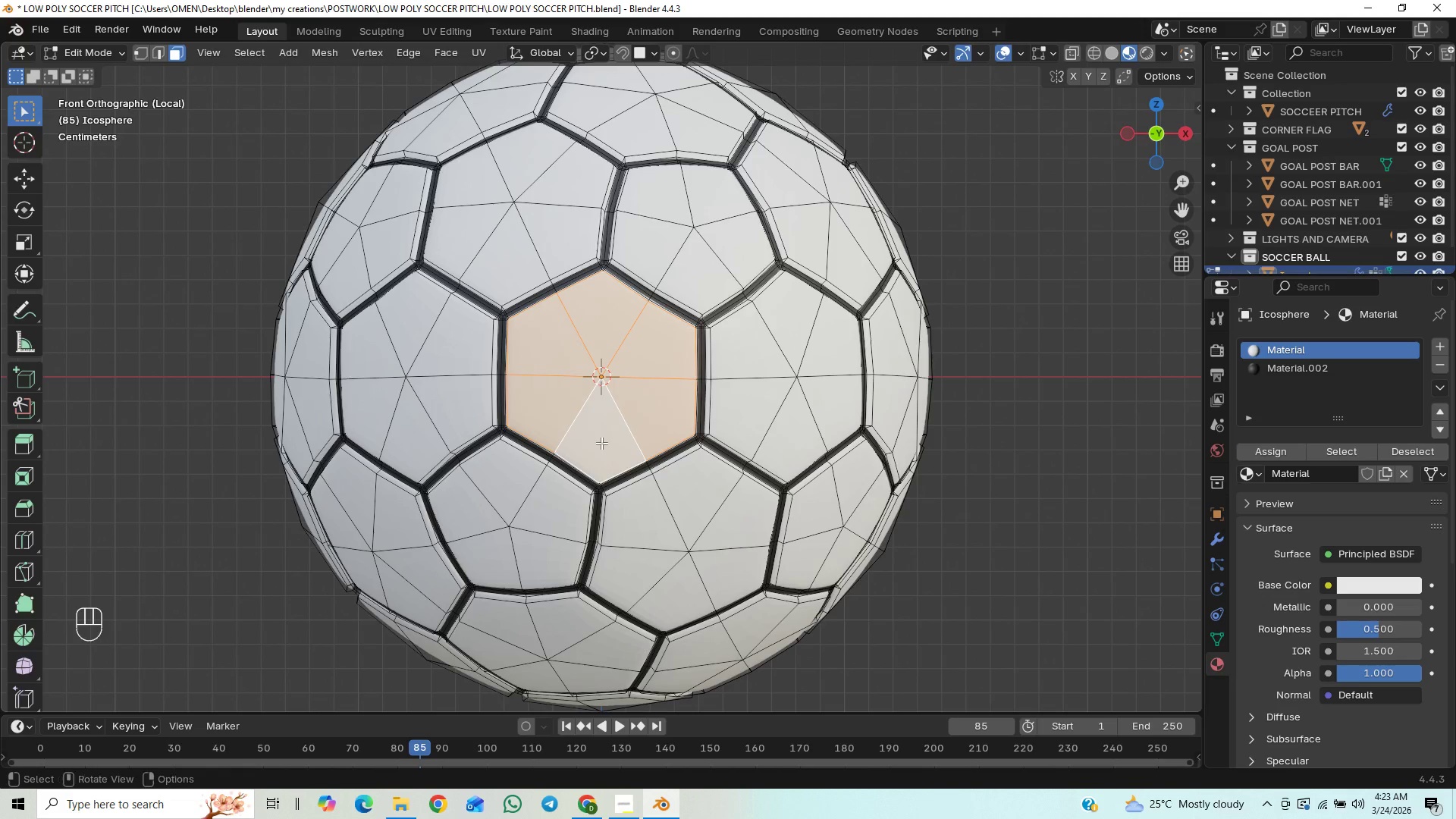 
wait(5.86)
 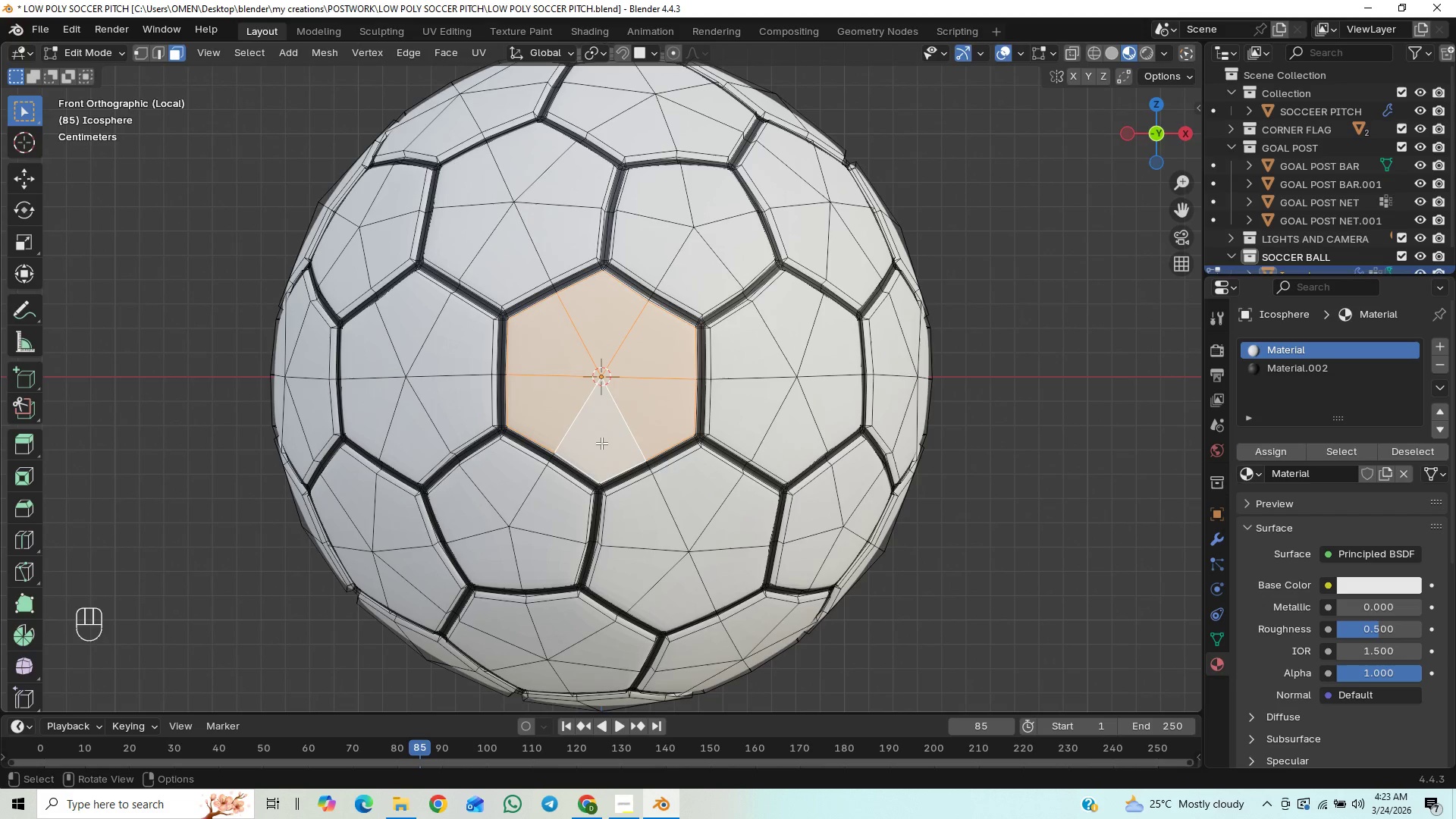 
scroll: coordinate [667, 356], scroll_direction: down, amount: 2.0
 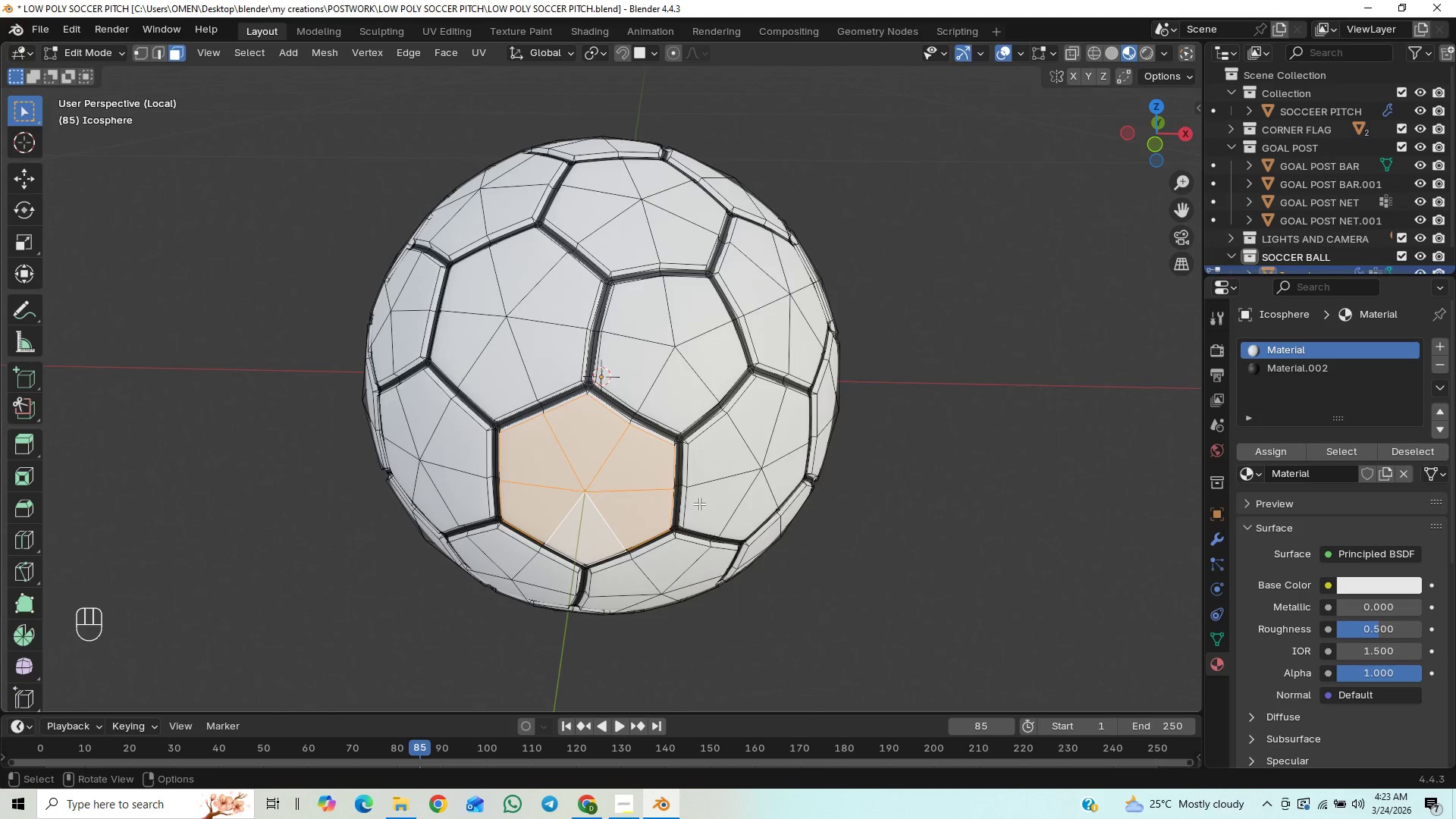 
key(Control+NumpadAdd)
 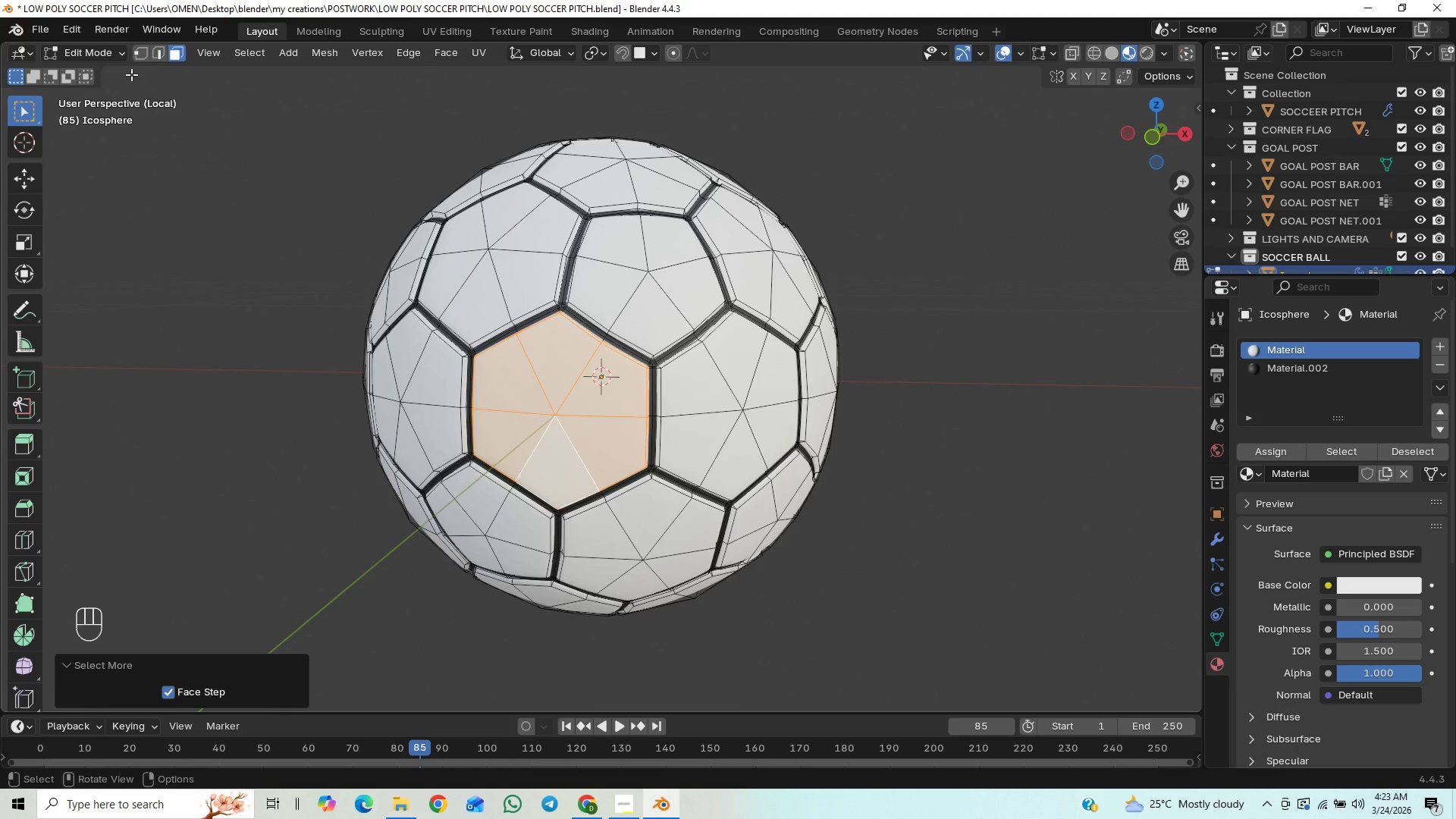 
left_click([249, 52])
 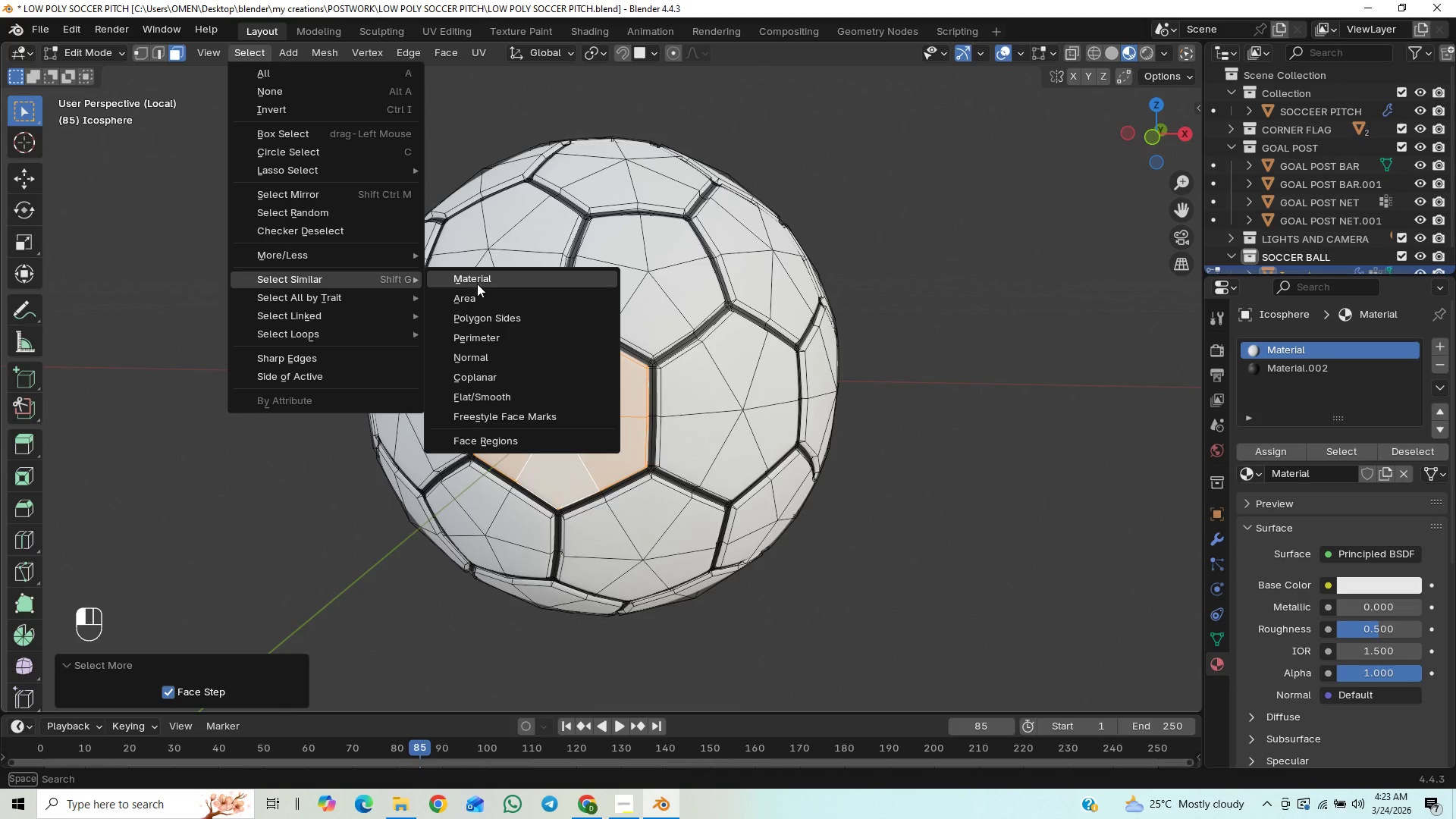 
left_click([475, 300])
 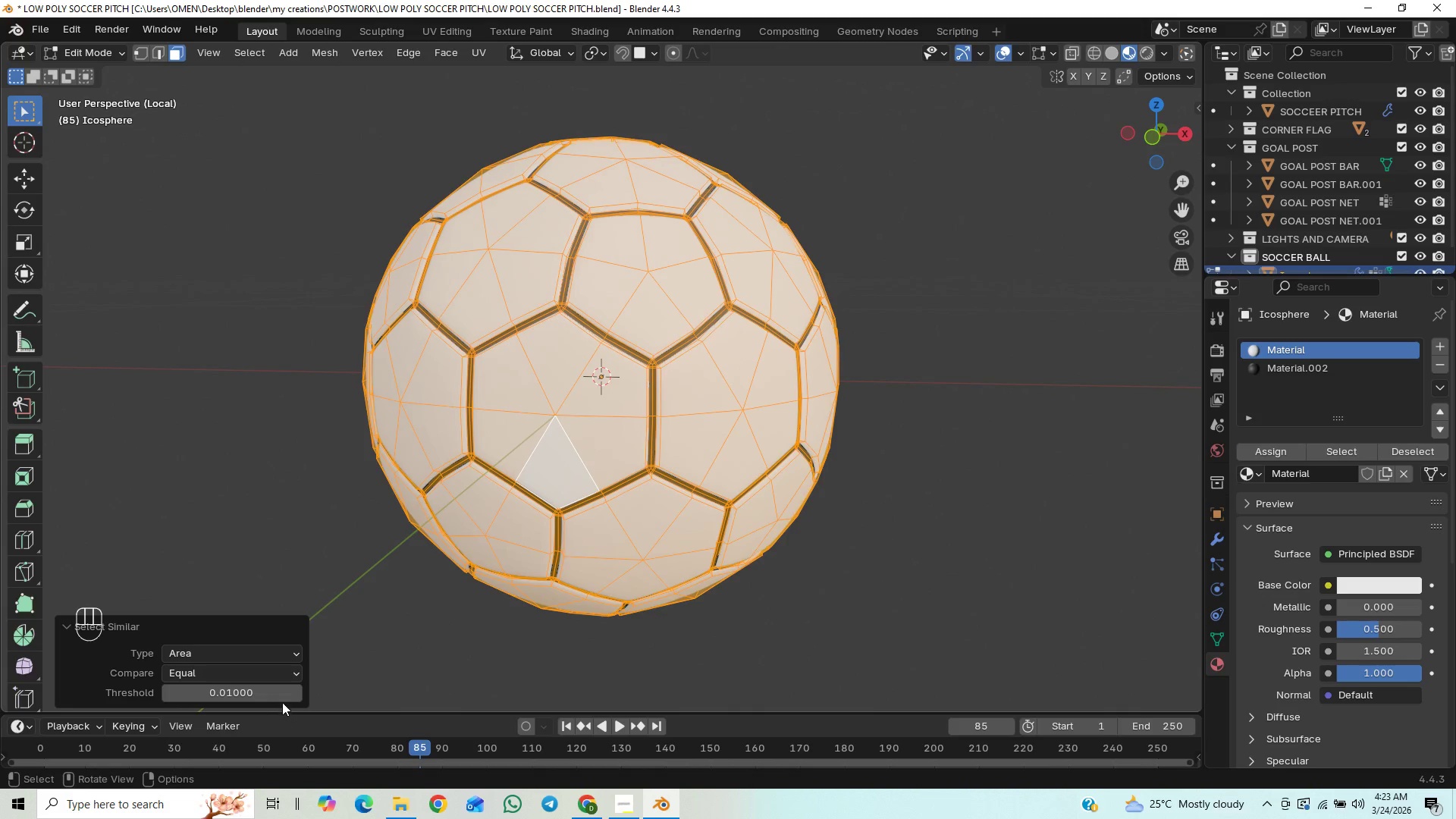 
left_click_drag(start_coordinate=[284, 701], to_coordinate=[243, 711])
 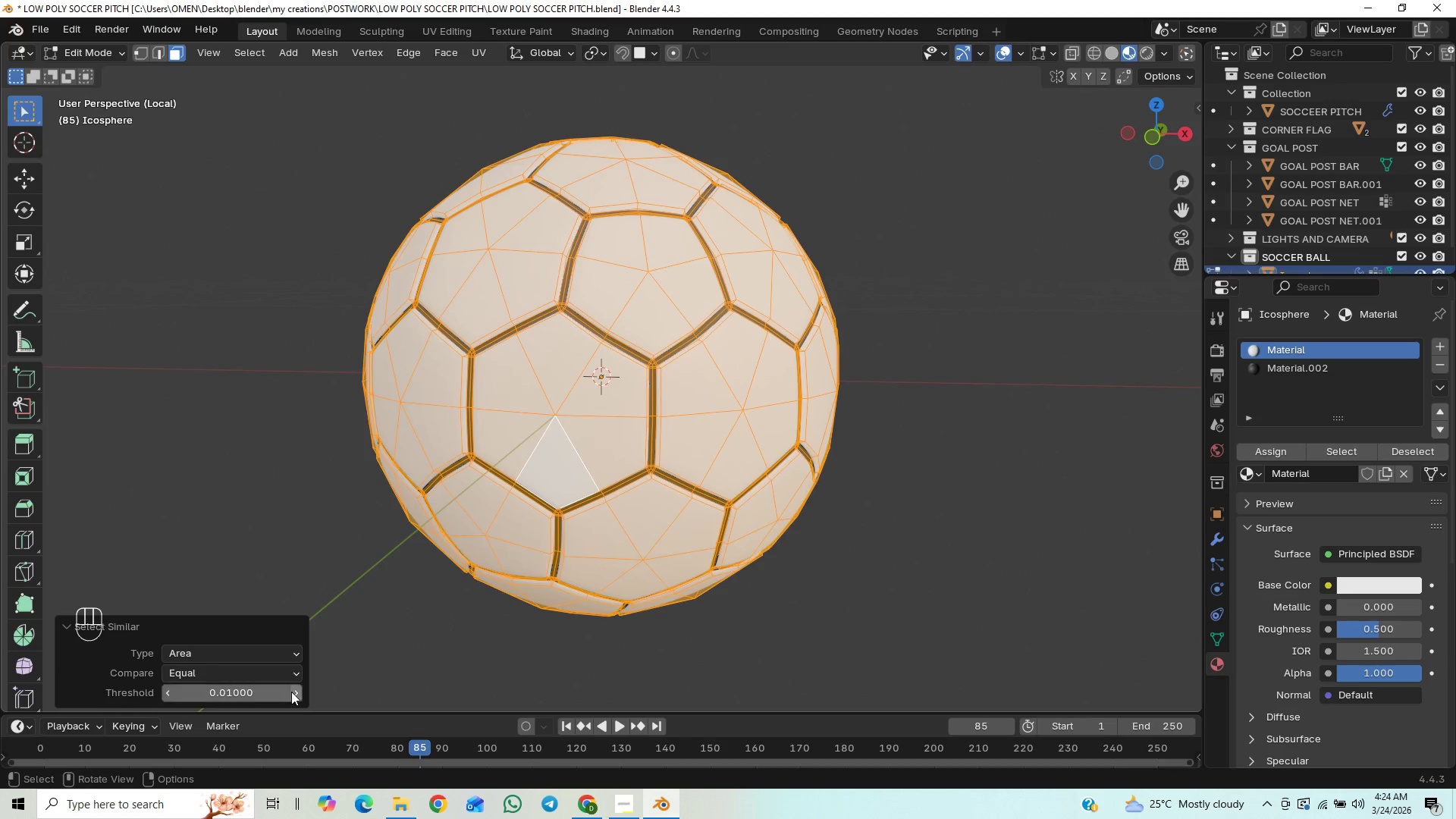 
left_click_drag(start_coordinate=[291, 692], to_coordinate=[1280, 296])
 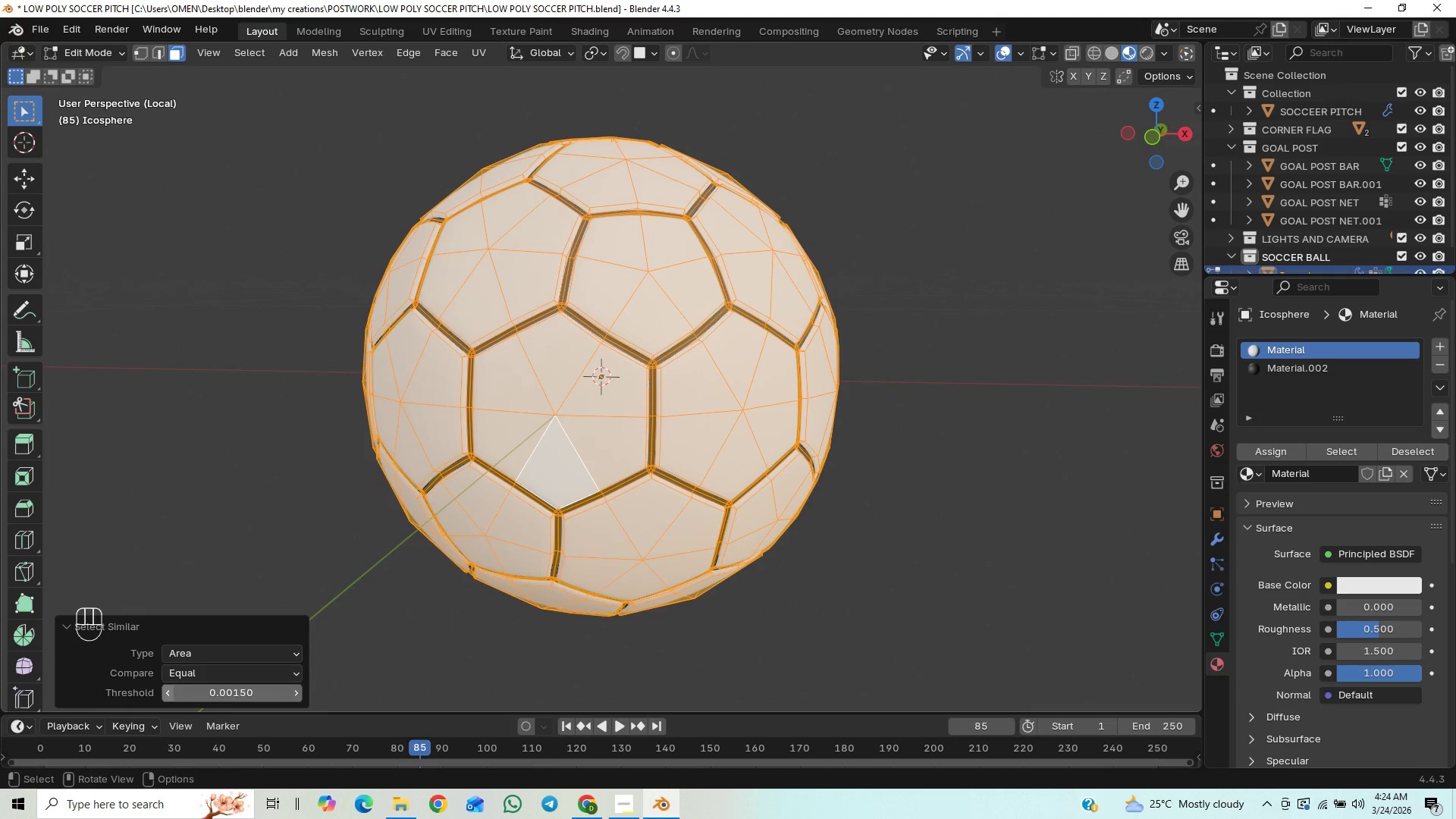 
double_click([171, 695])
 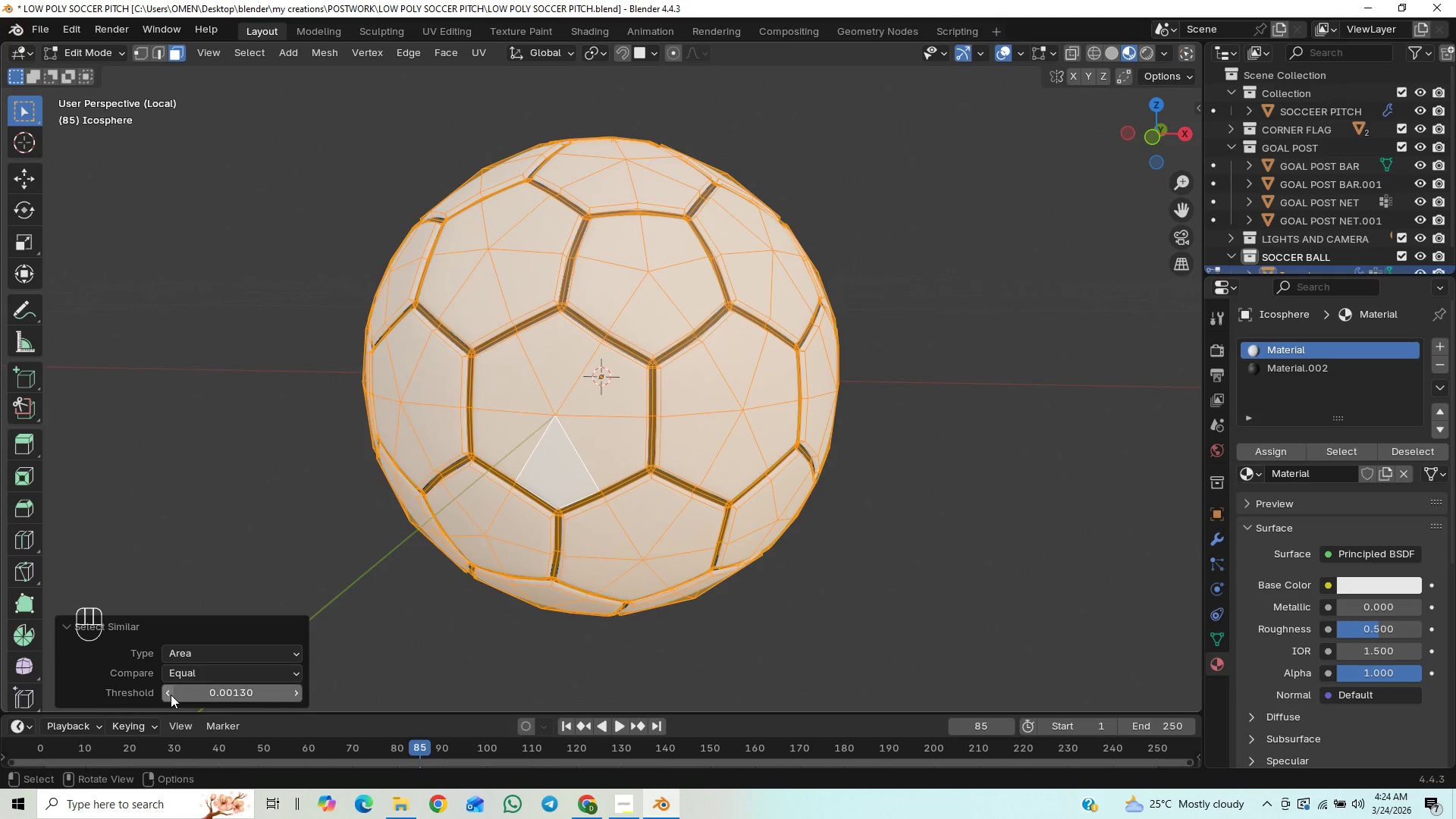 
triple_click([171, 695])
 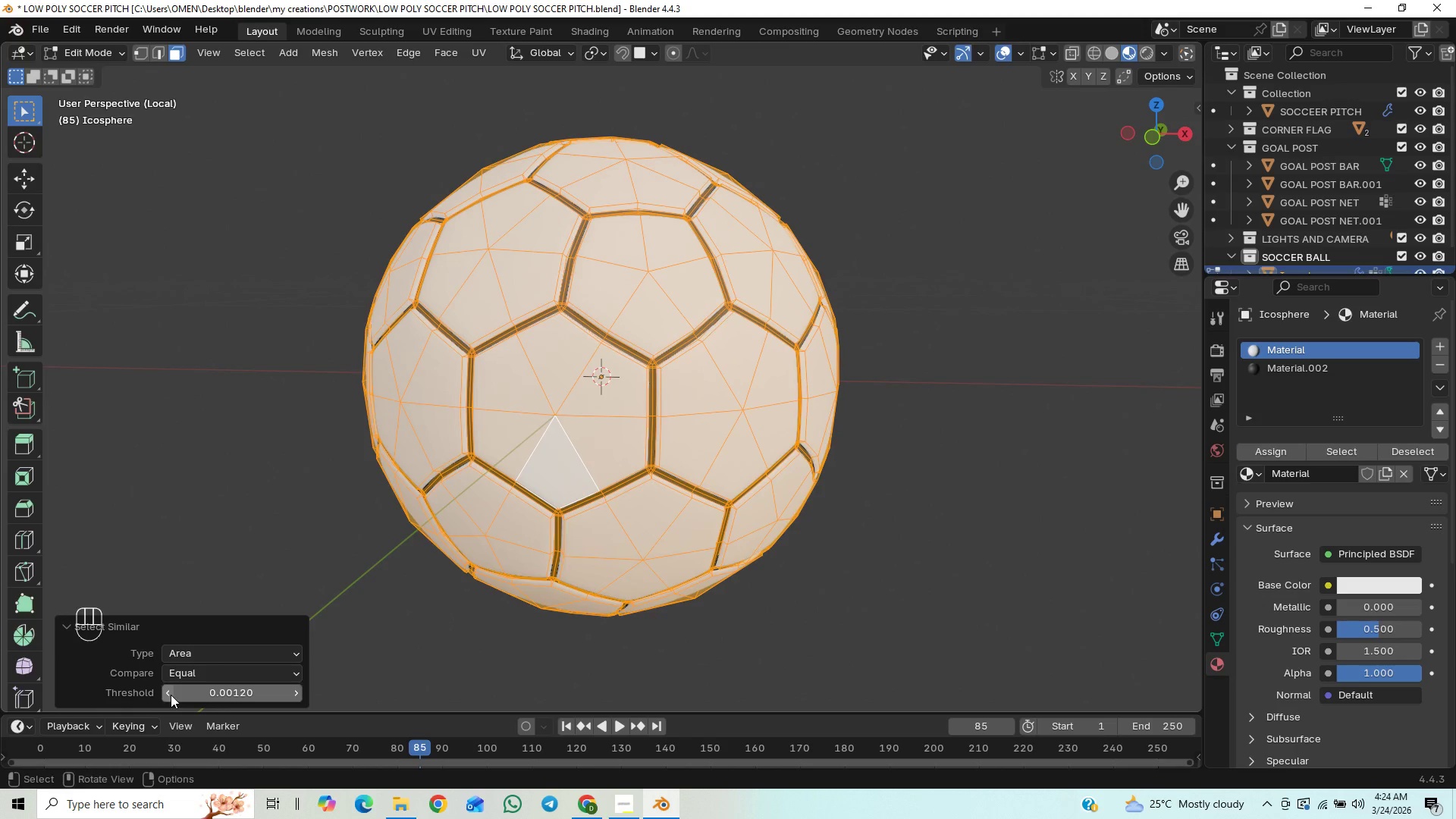 
left_click_drag(start_coordinate=[171, 695], to_coordinate=[172, 215])
 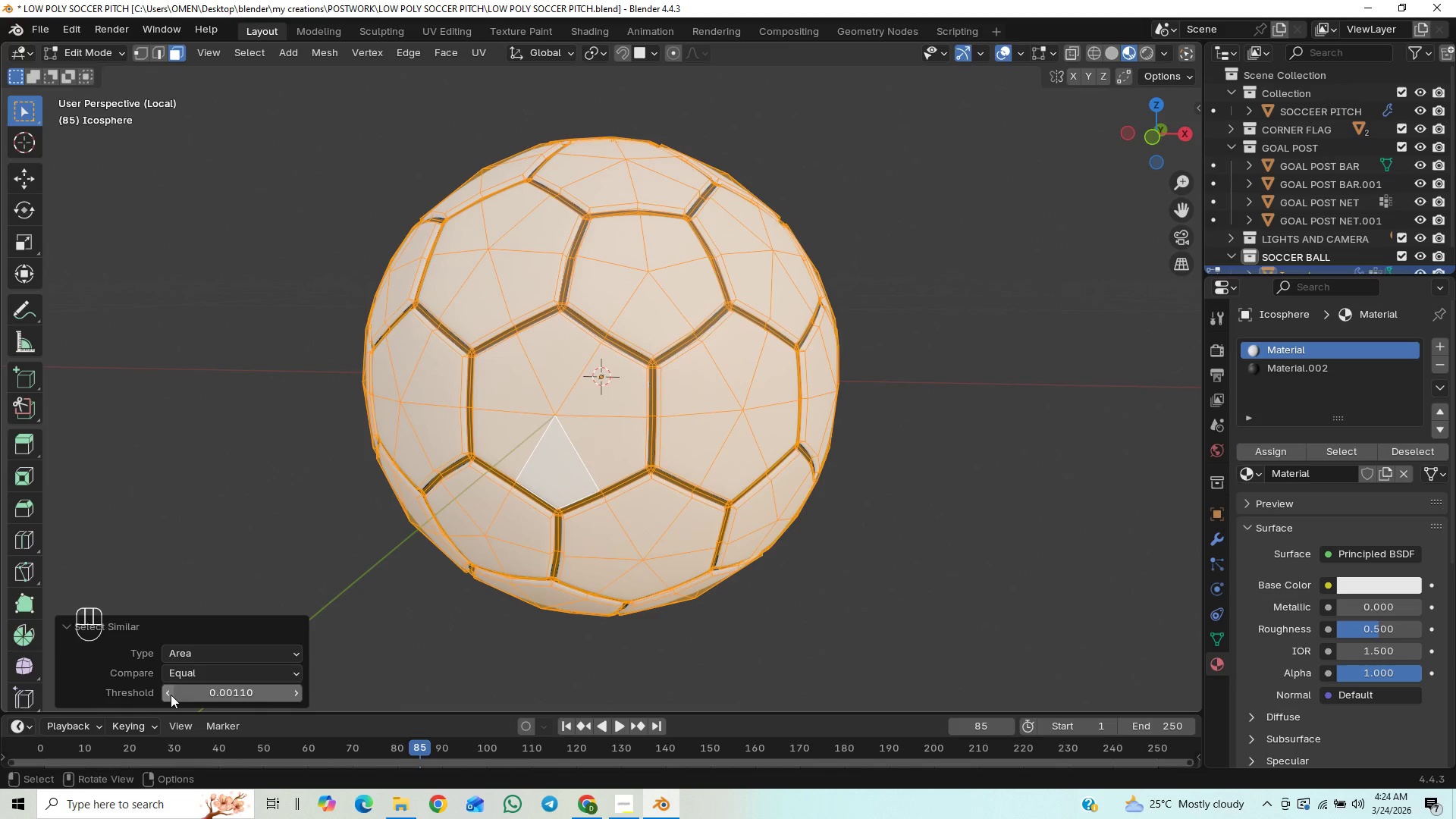 
triple_click([171, 695])
 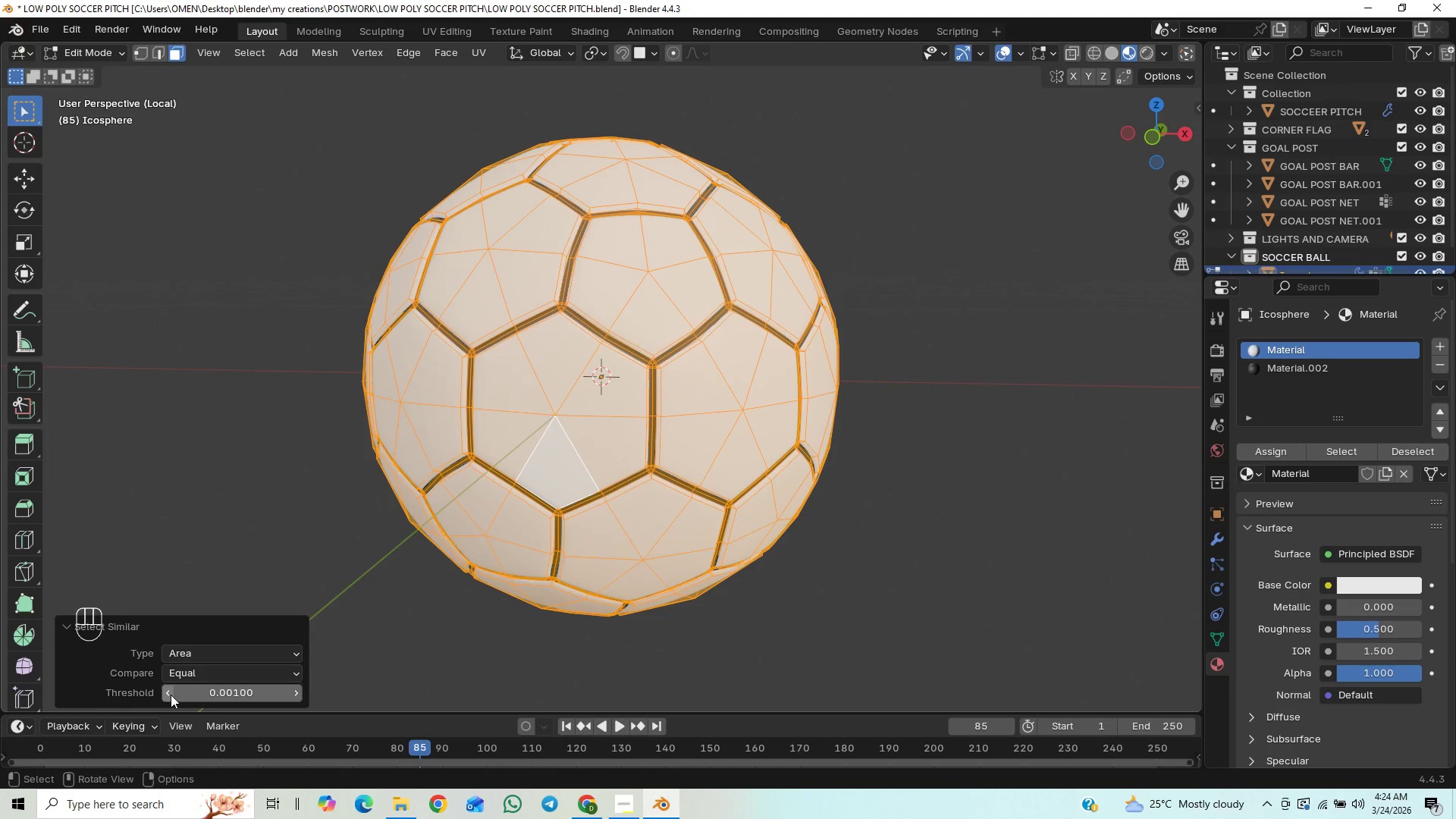 
triple_click([171, 695])
 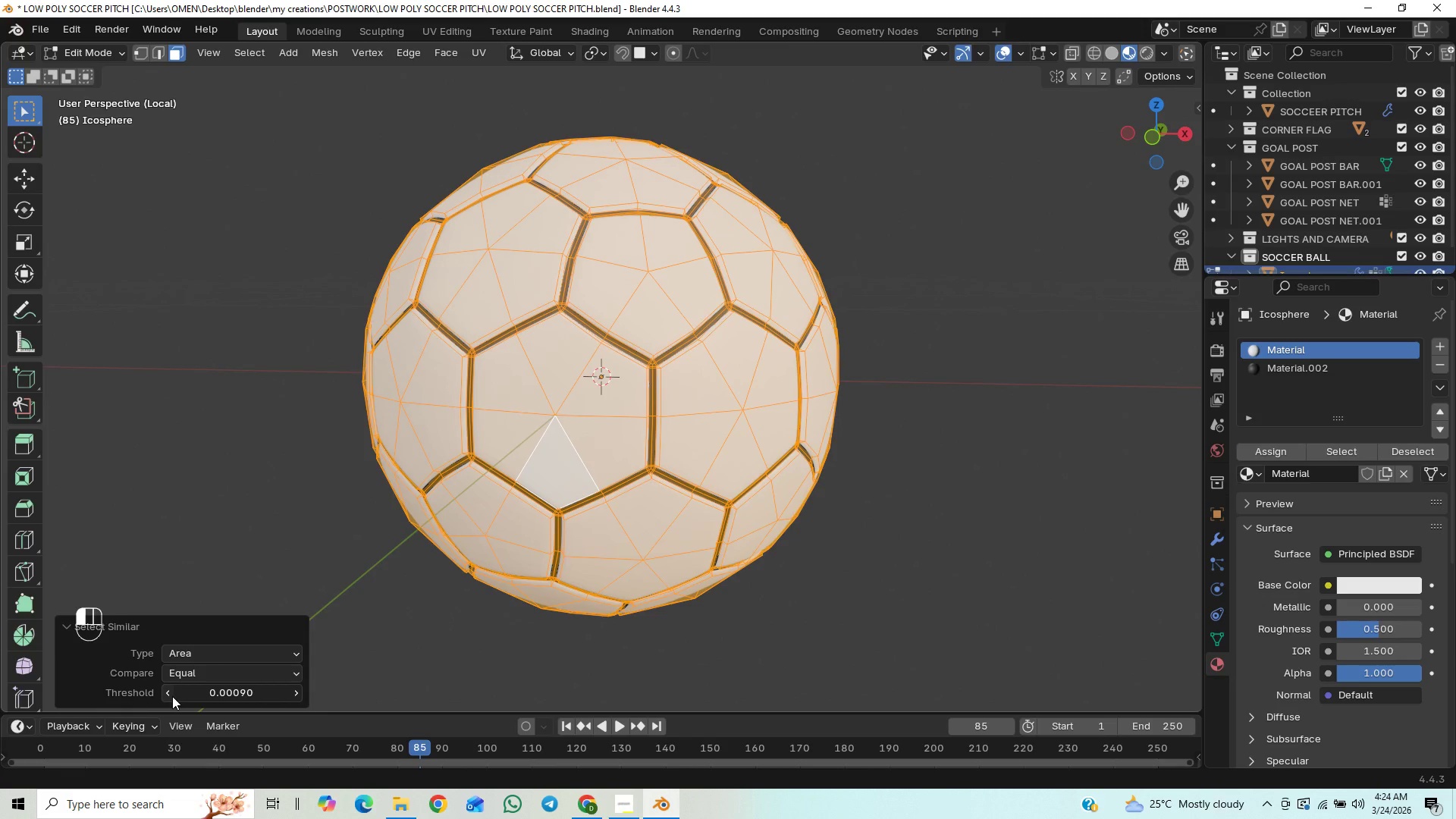 
double_click([172, 696])
 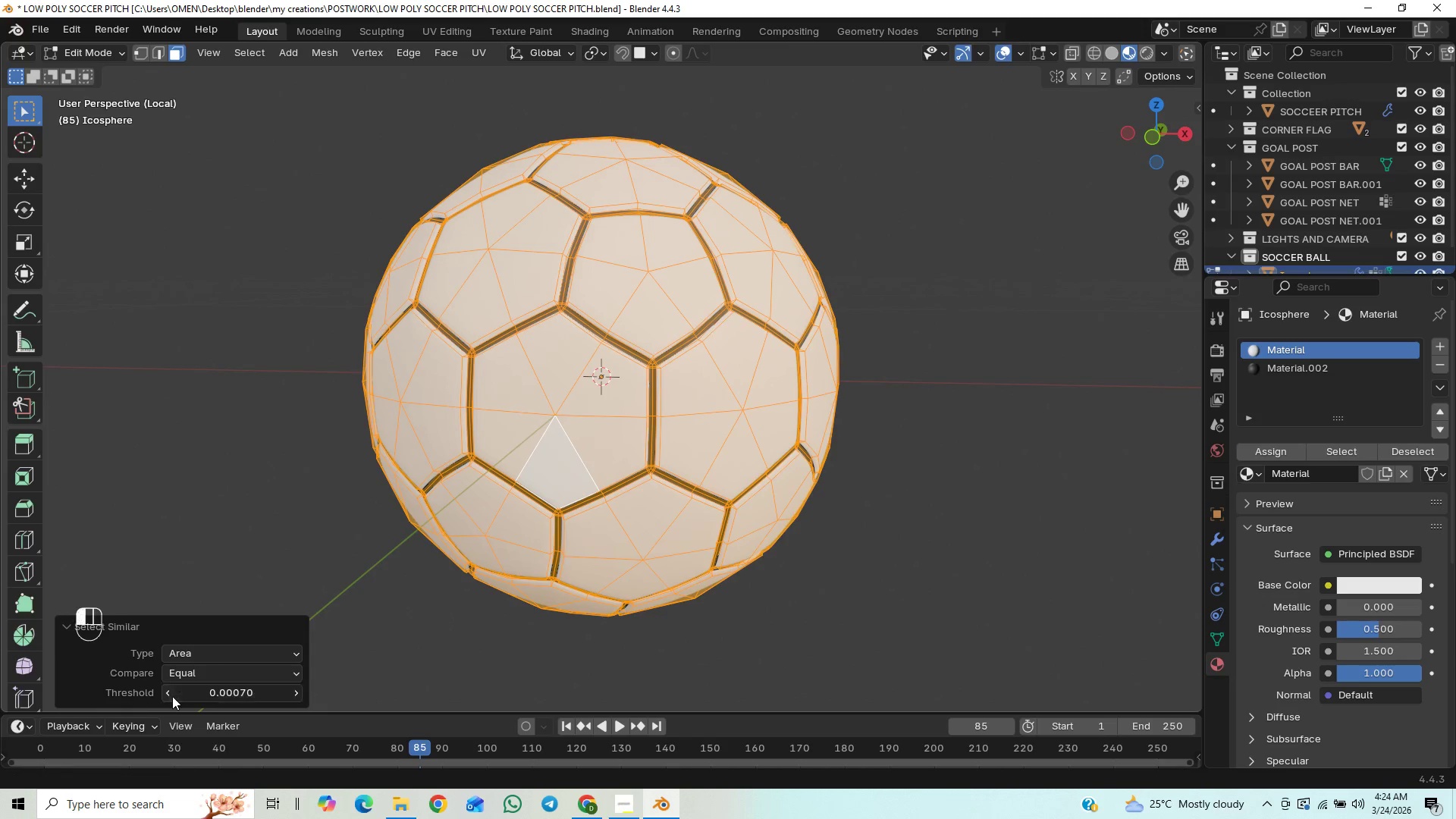 
triple_click([172, 696])
 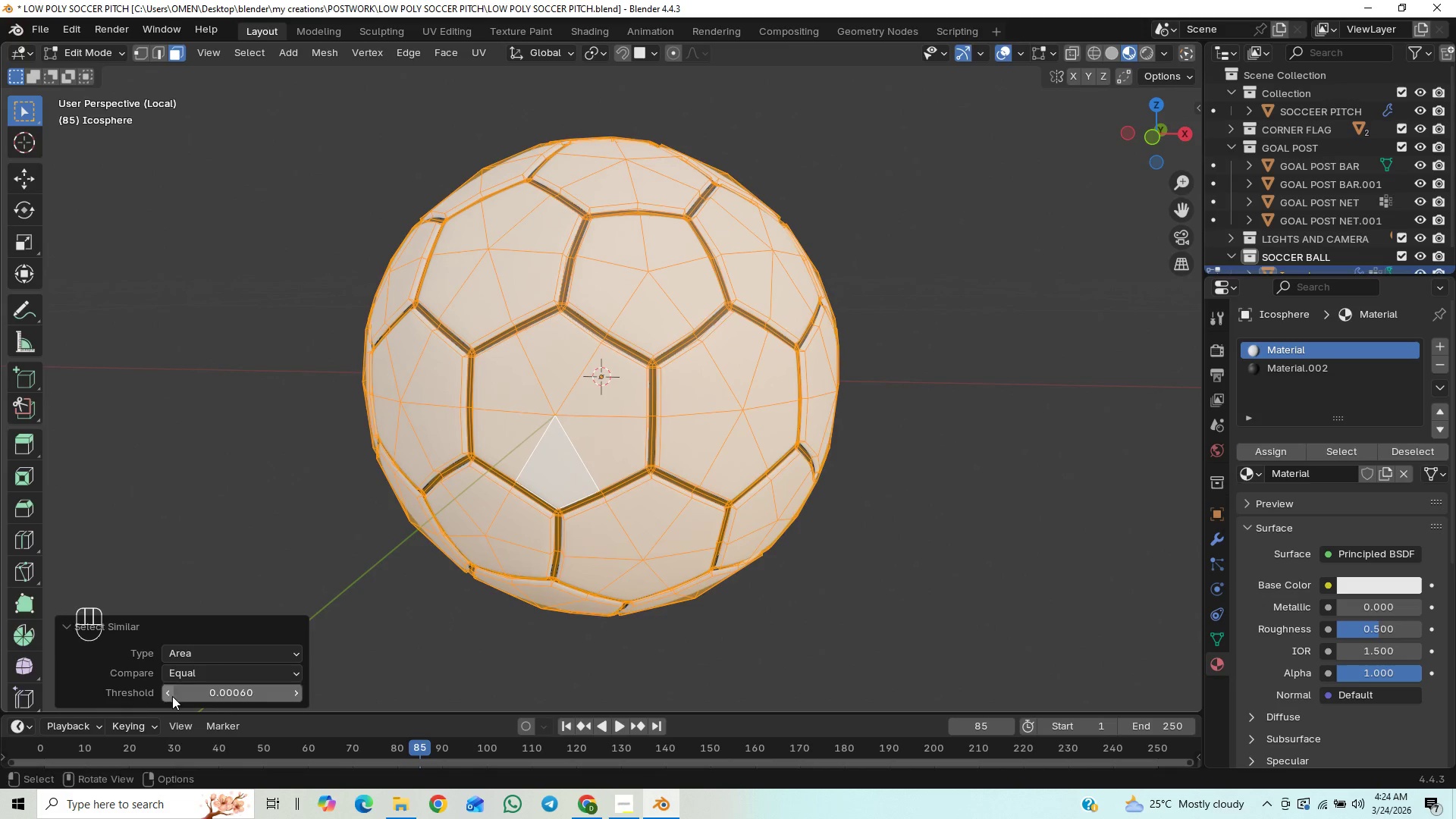 
triple_click([172, 696])
 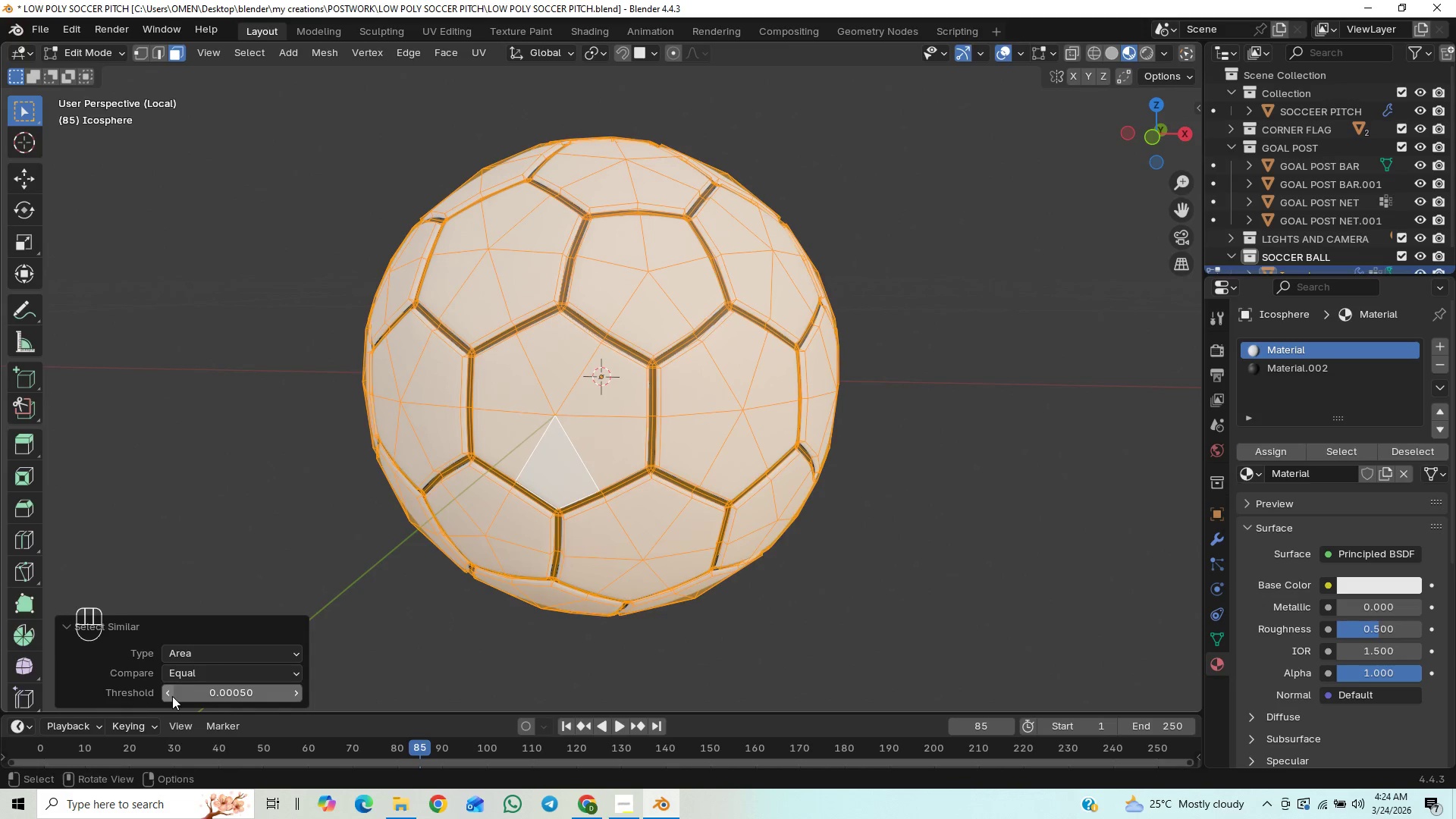 
triple_click([172, 696])
 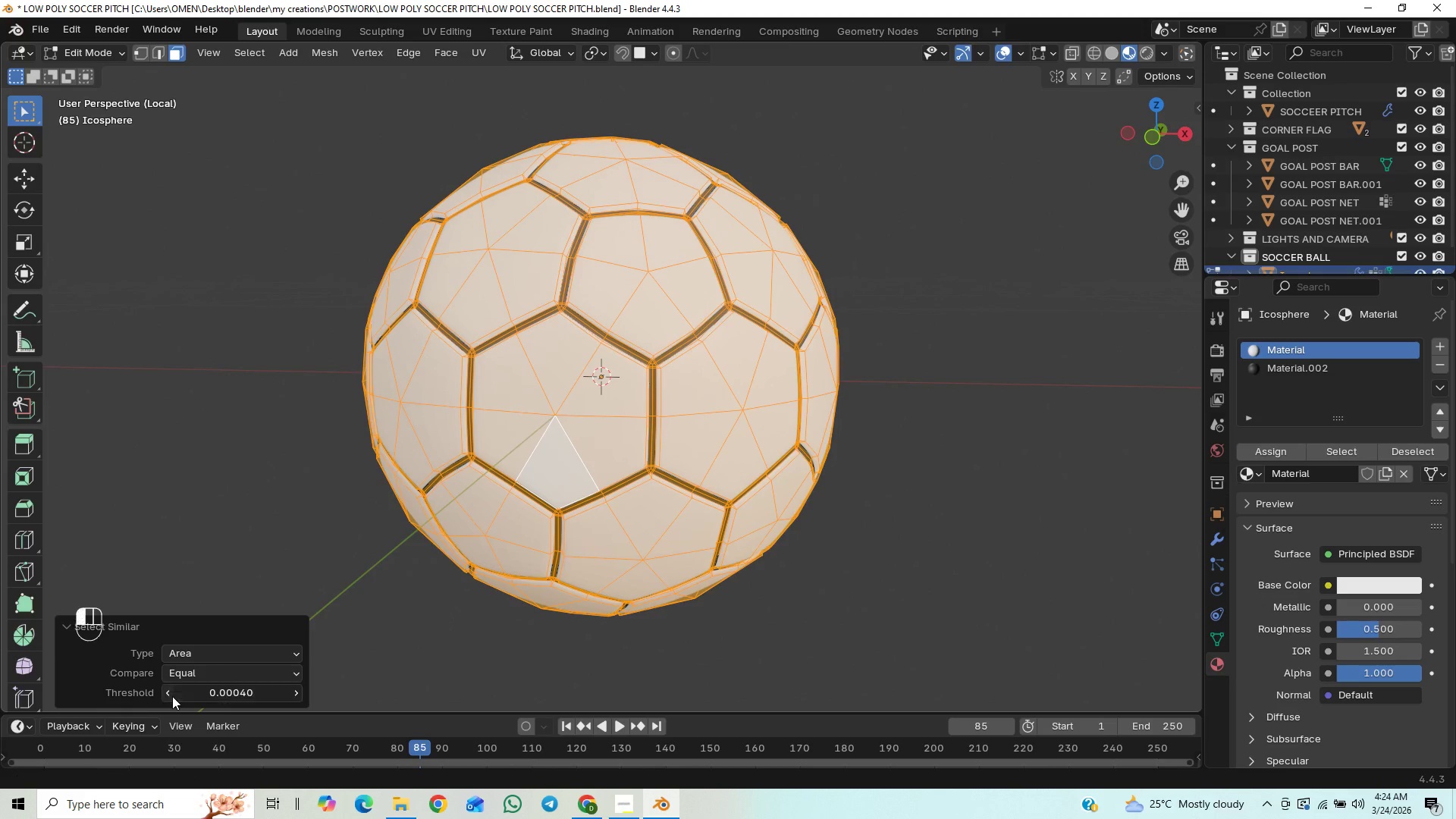 
triple_click([172, 696])
 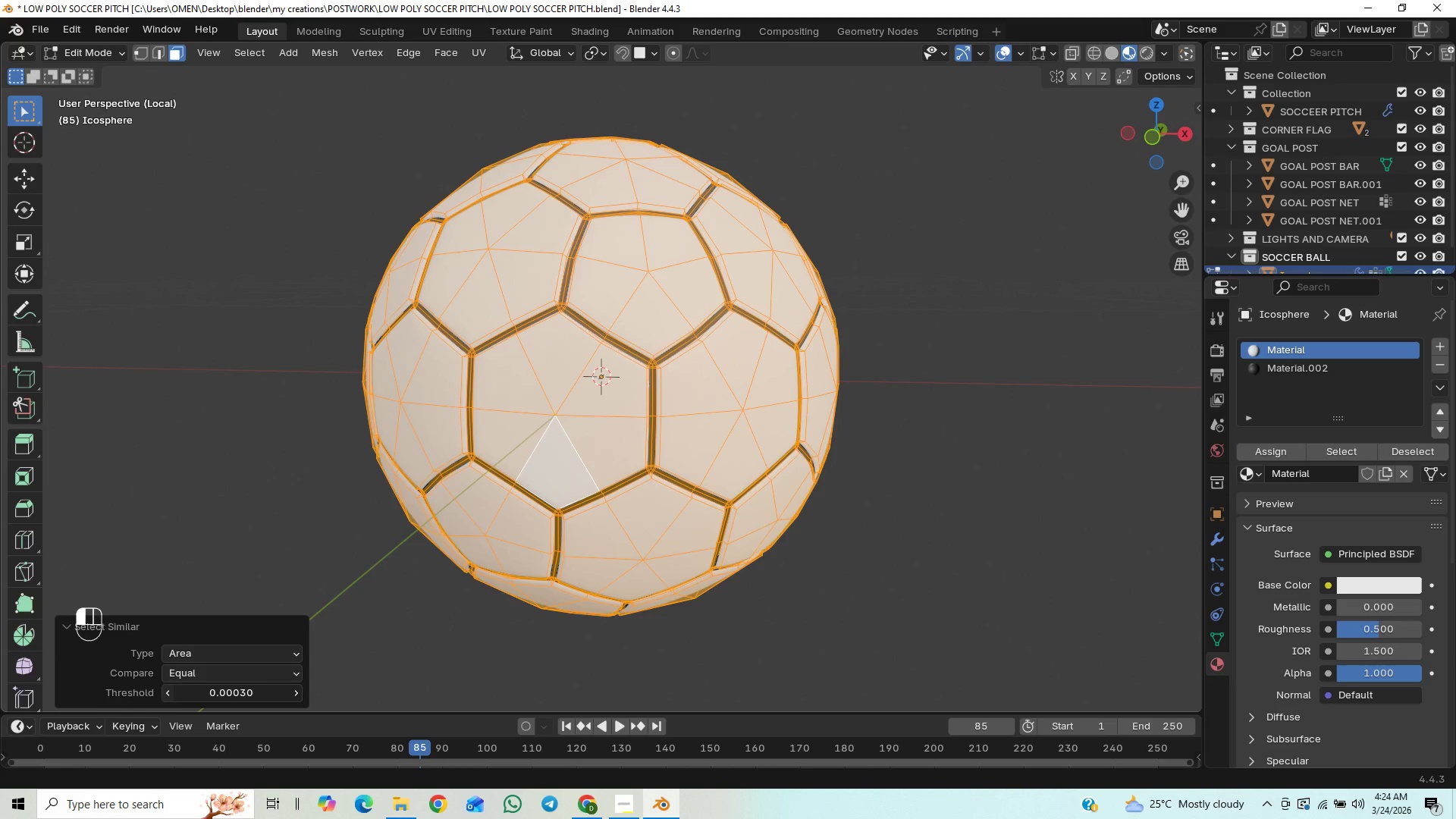 
triple_click([172, 696])
 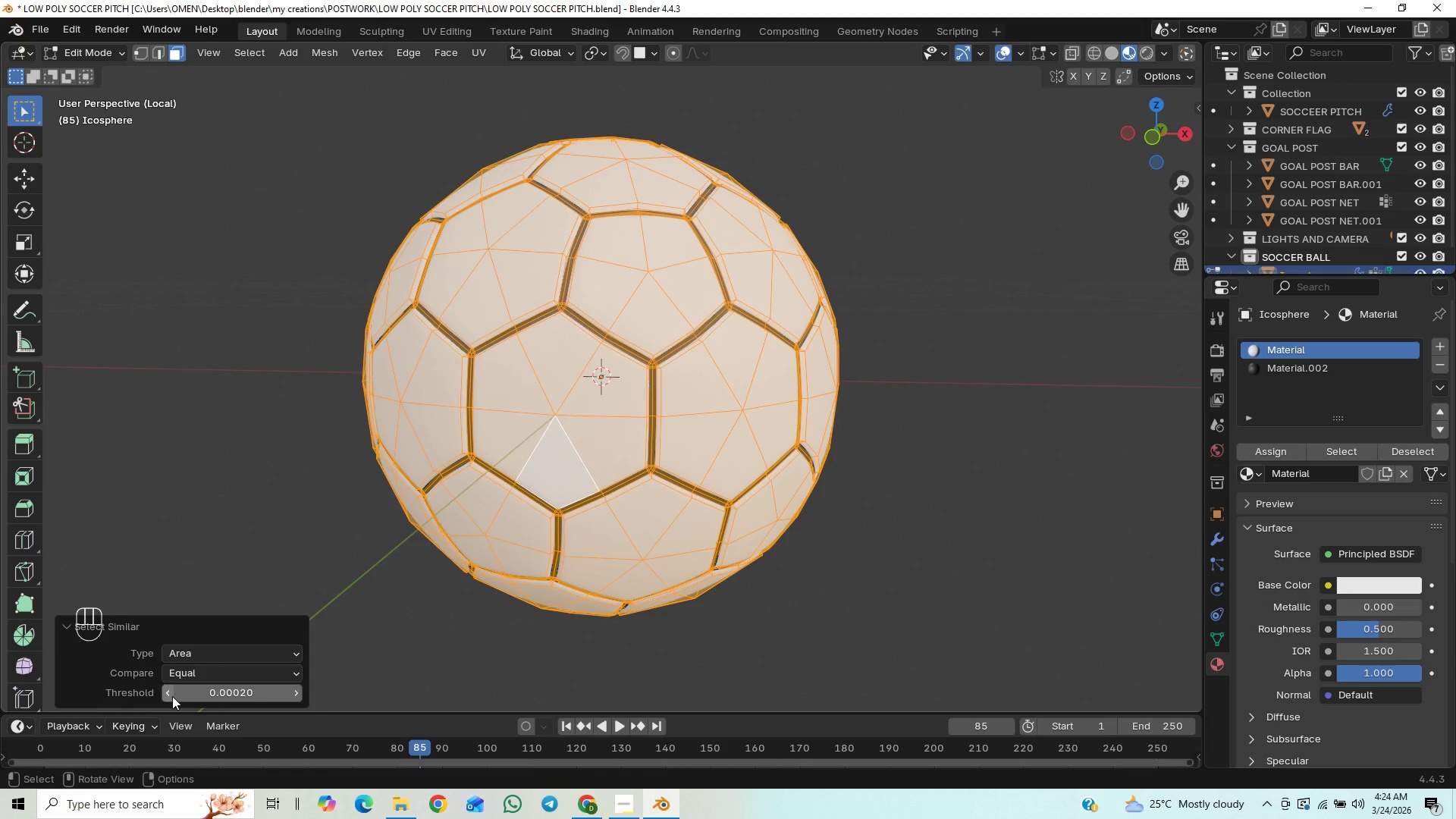 
triple_click([172, 696])
 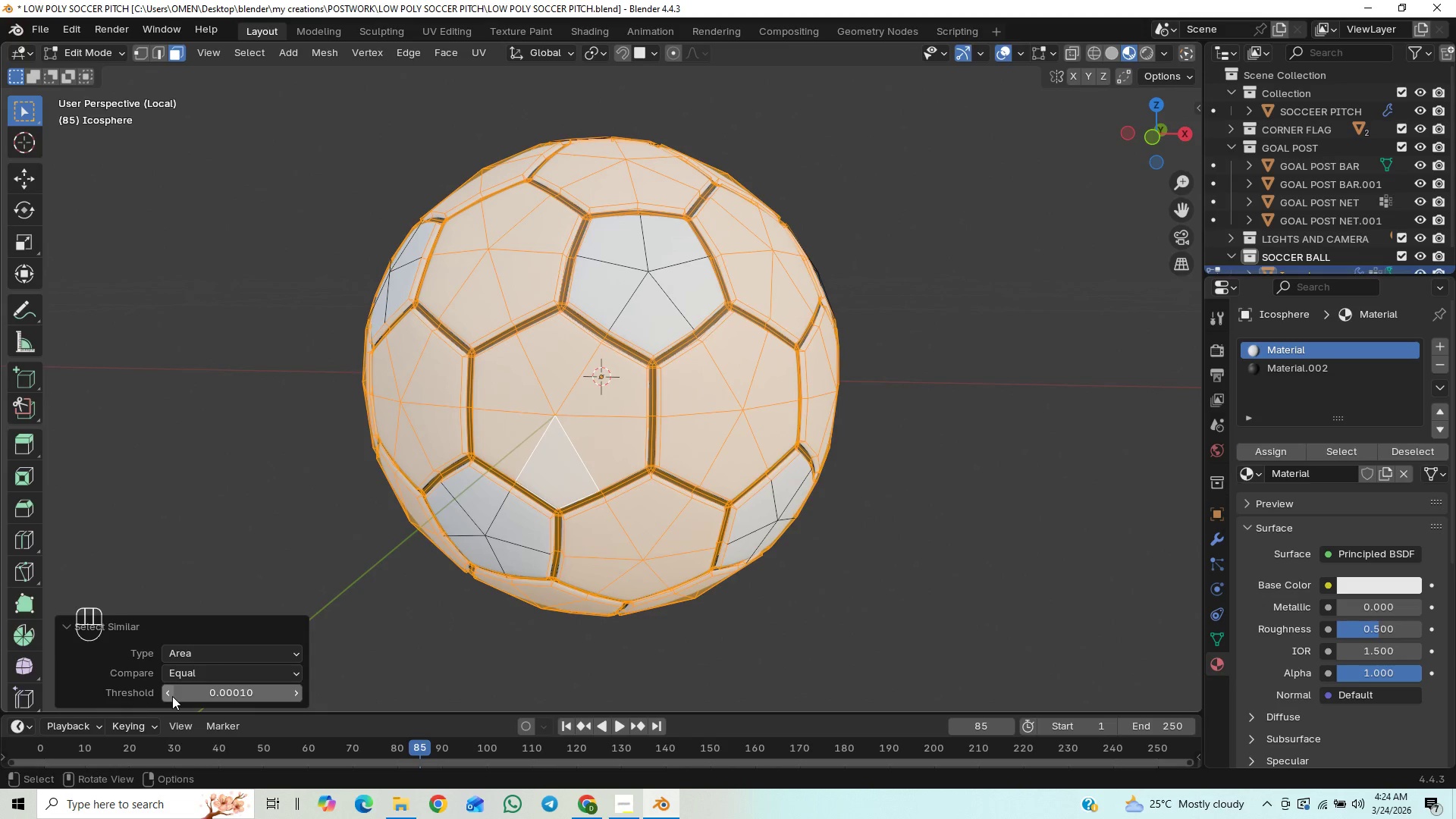 
triple_click([172, 696])
 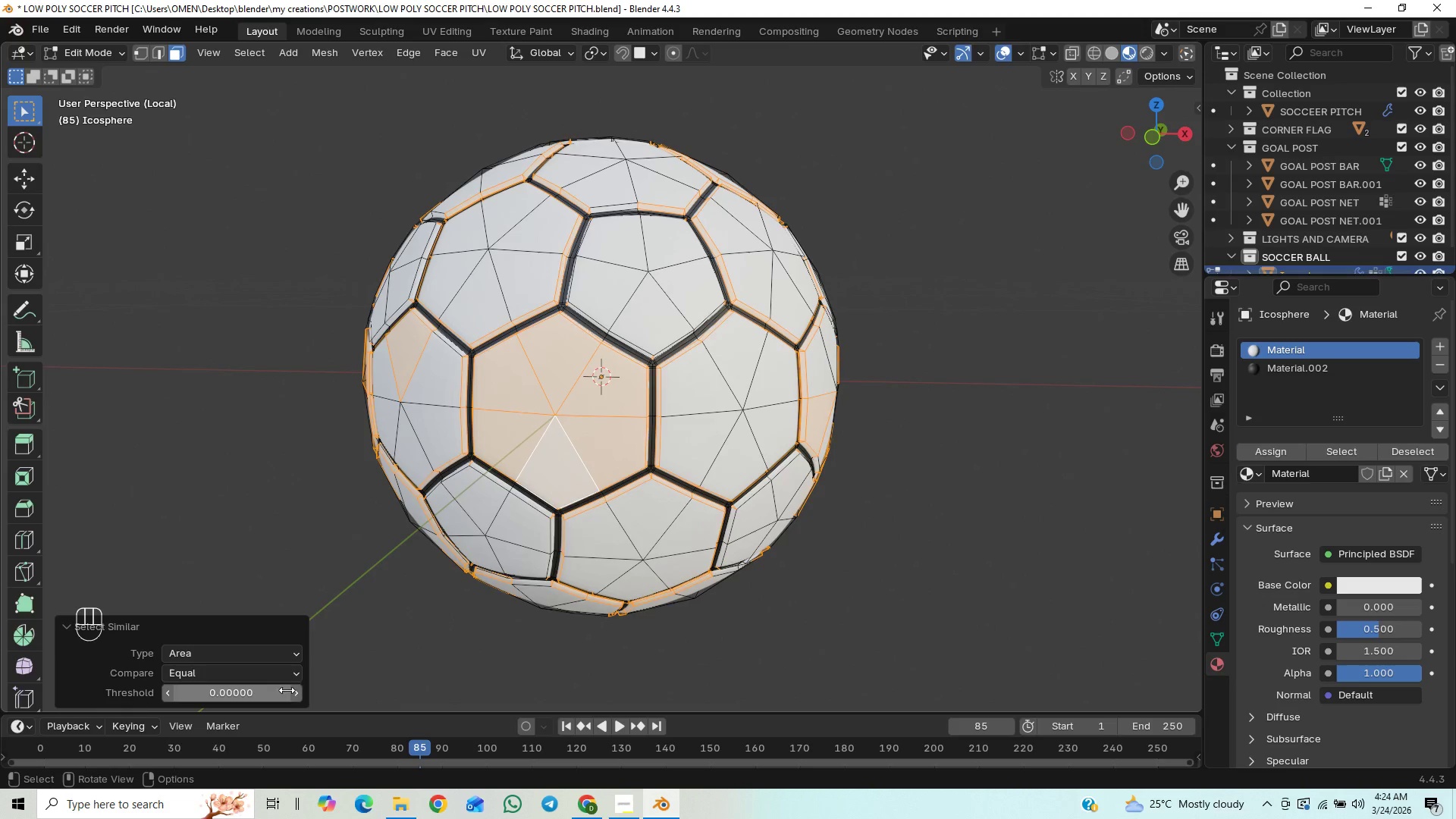 
left_click([296, 689])
 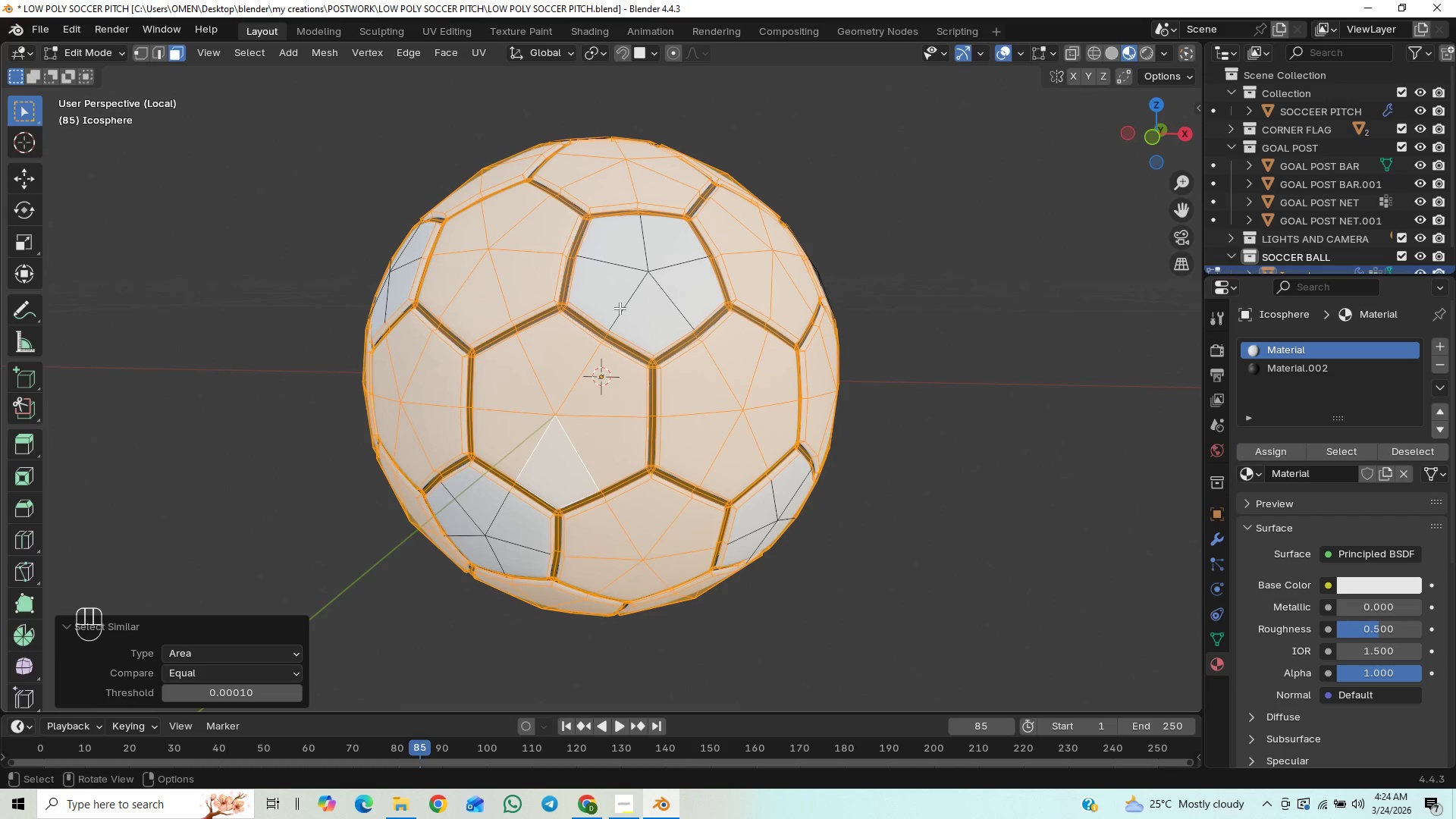 
wait(5.28)
 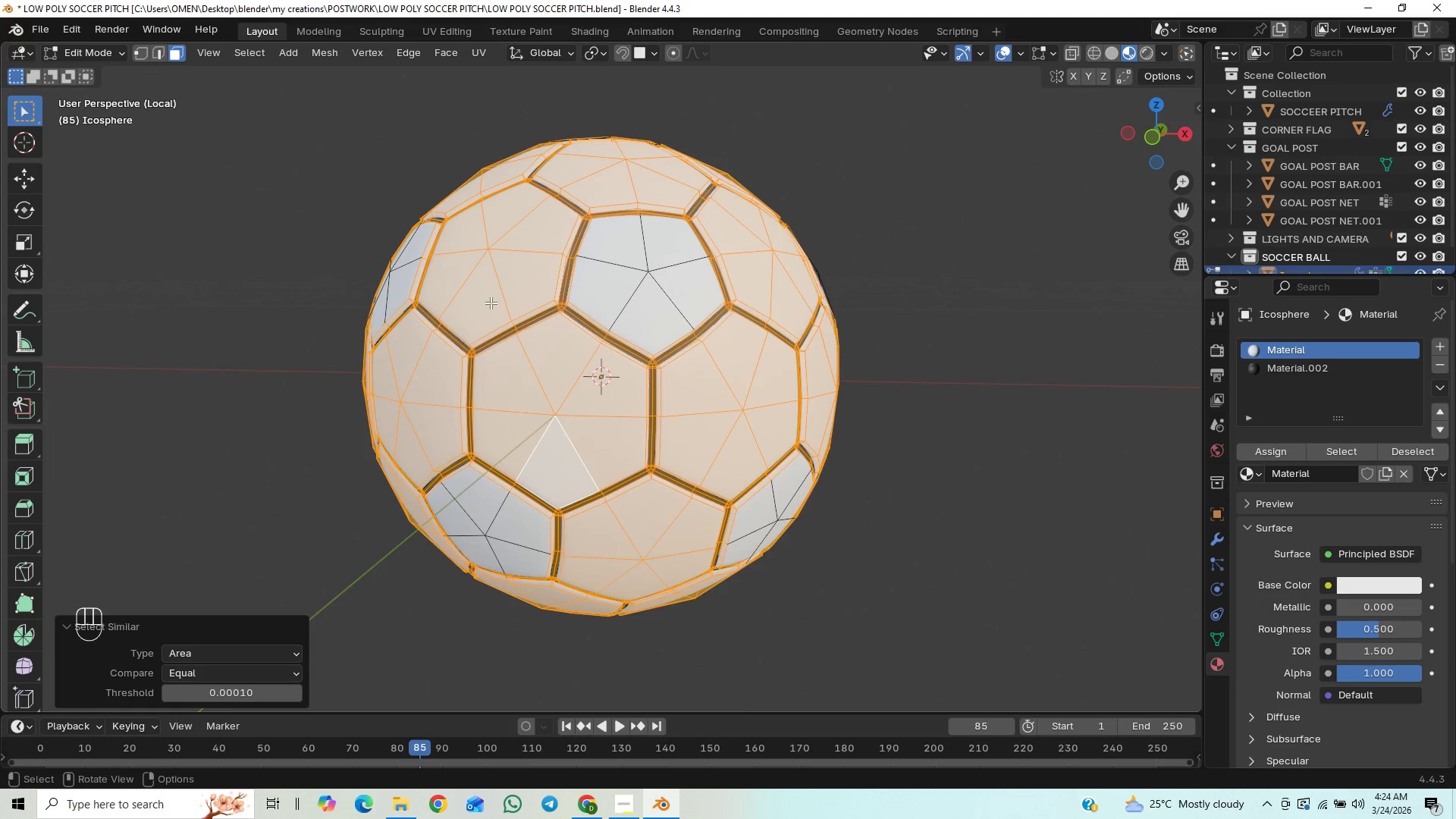 
scroll: coordinate [657, 350], scroll_direction: up, amount: 3.0
 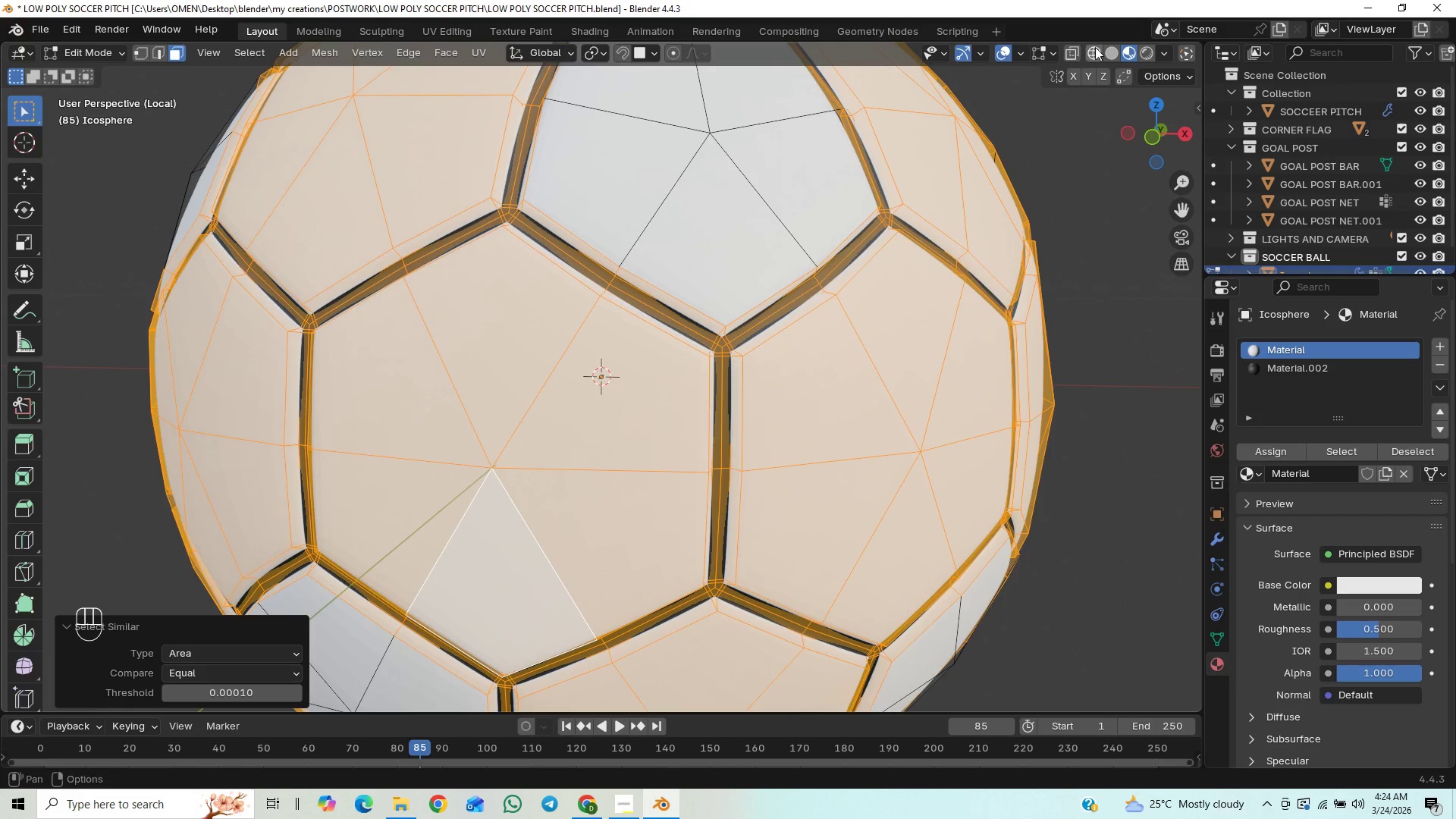 
left_click([1110, 52])
 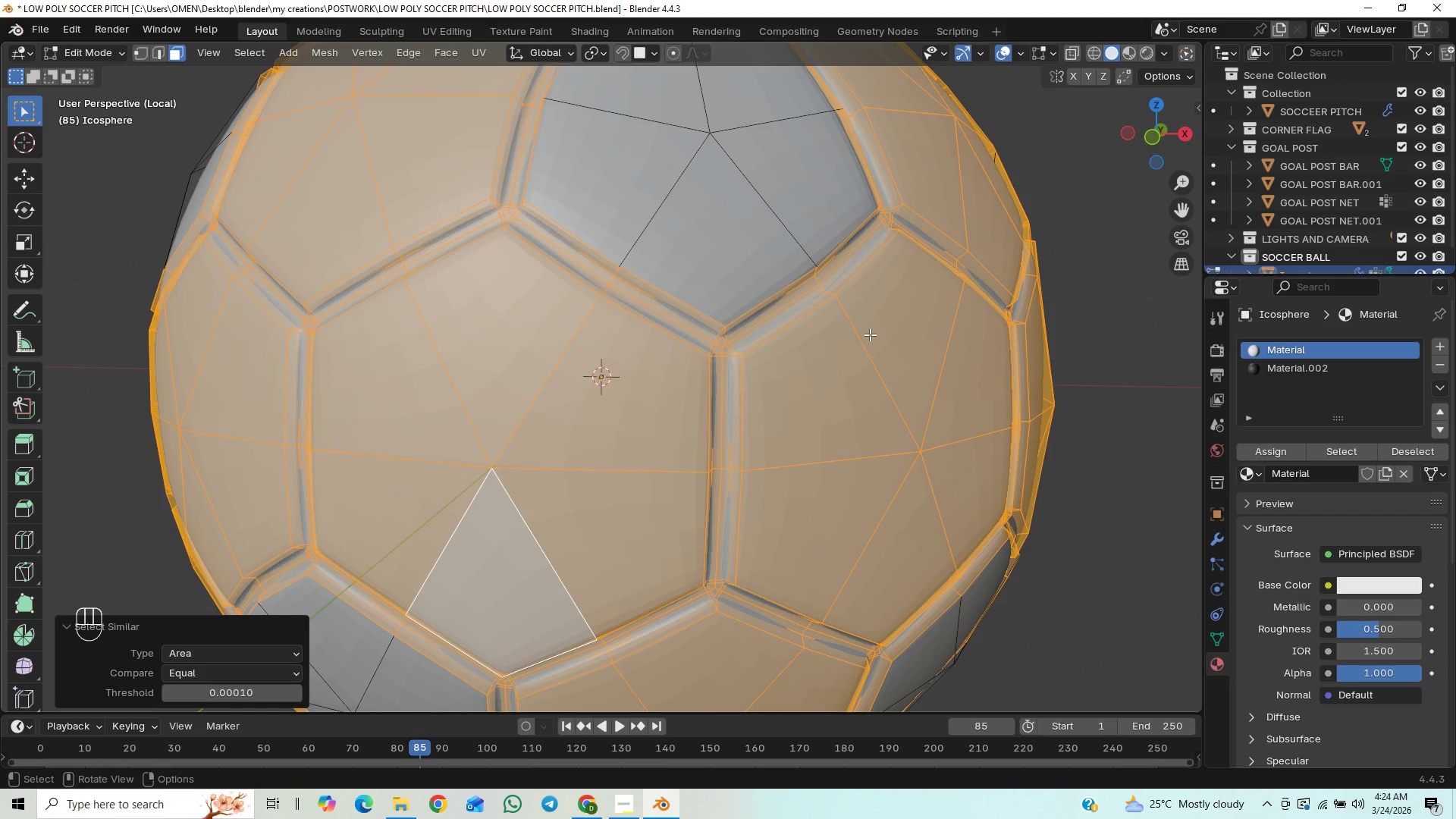 
scroll: coordinate [870, 334], scroll_direction: down, amount: 1.0
 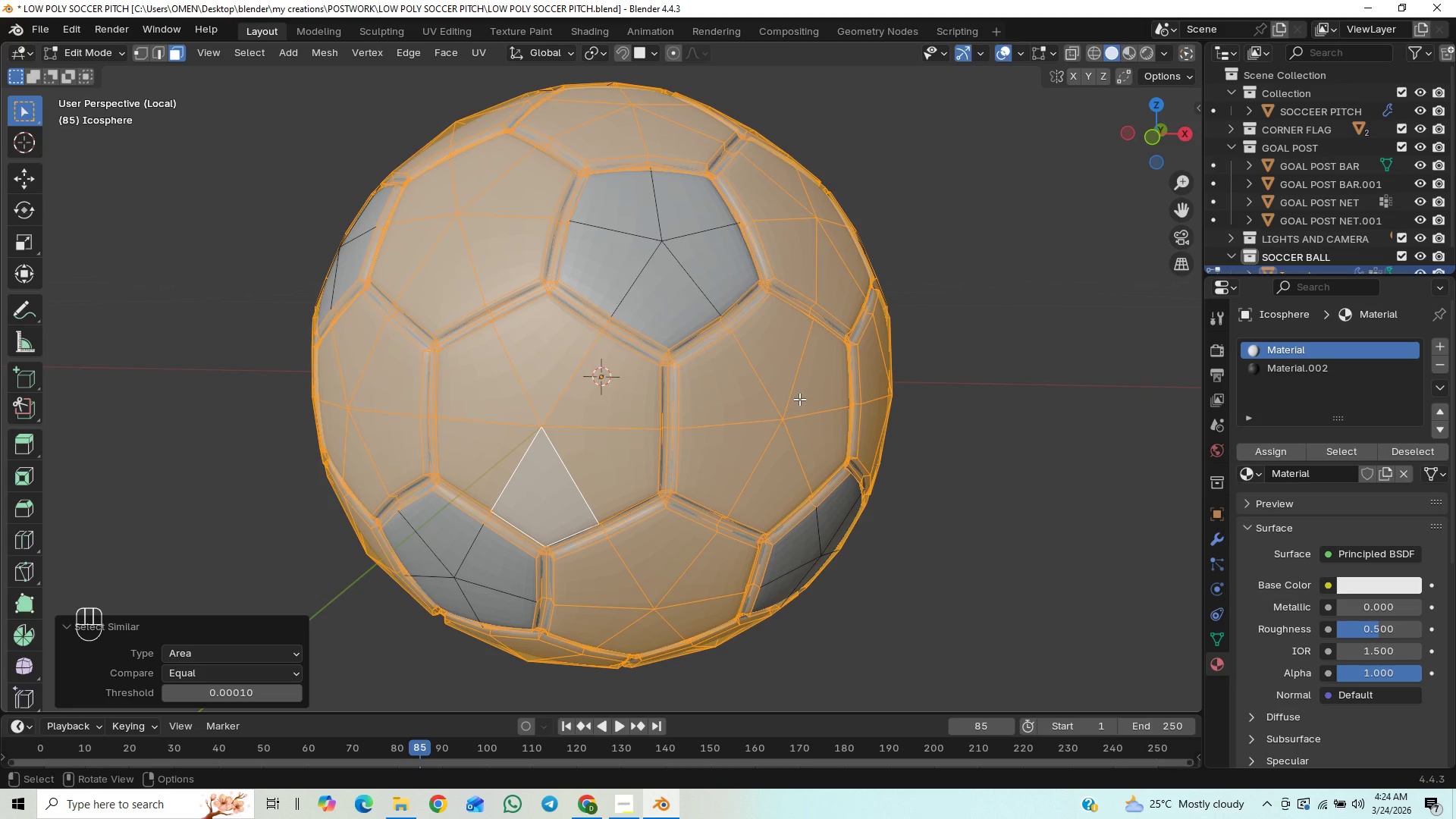 
wait(8.48)
 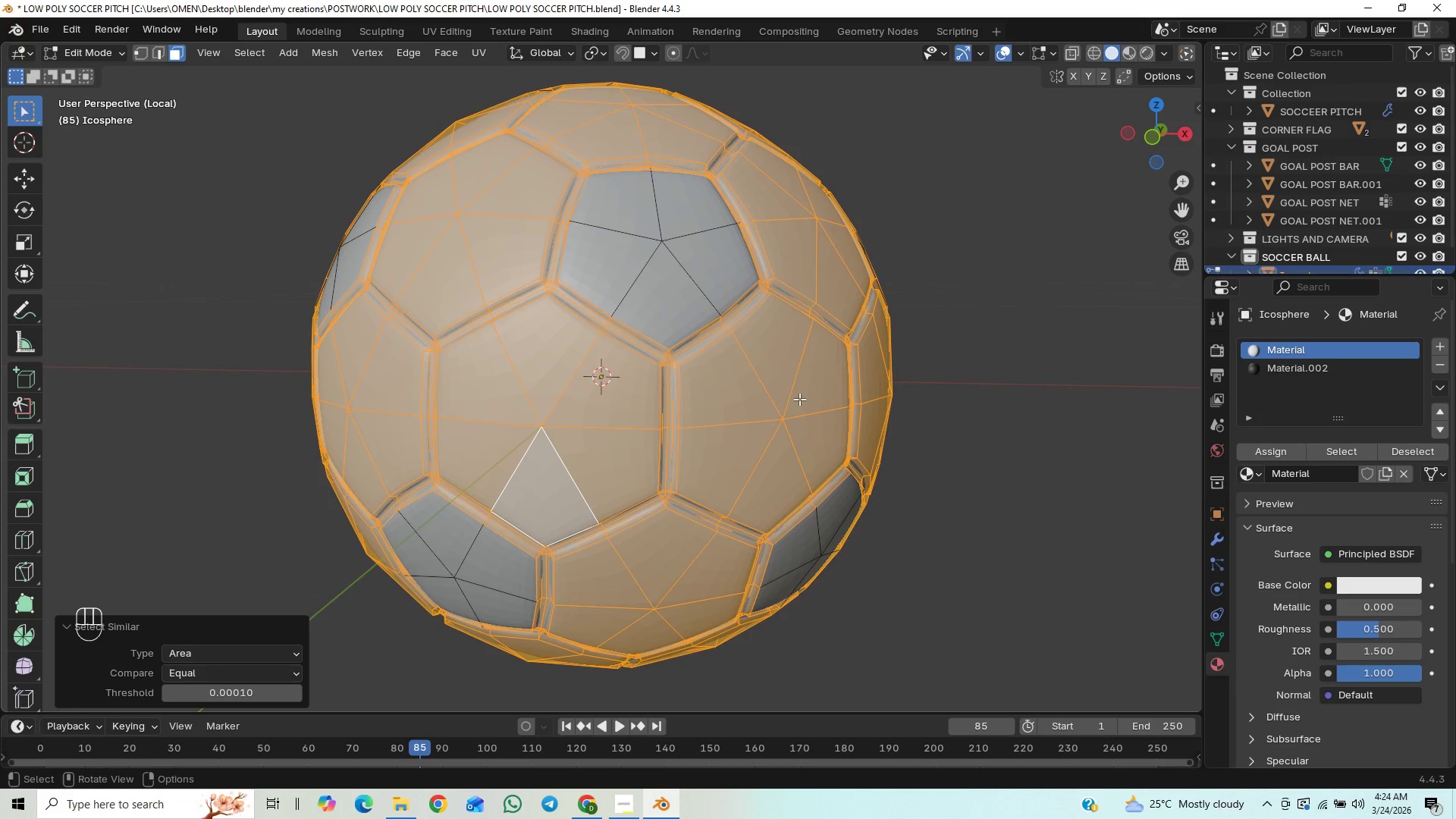 
key(Control+I)
 